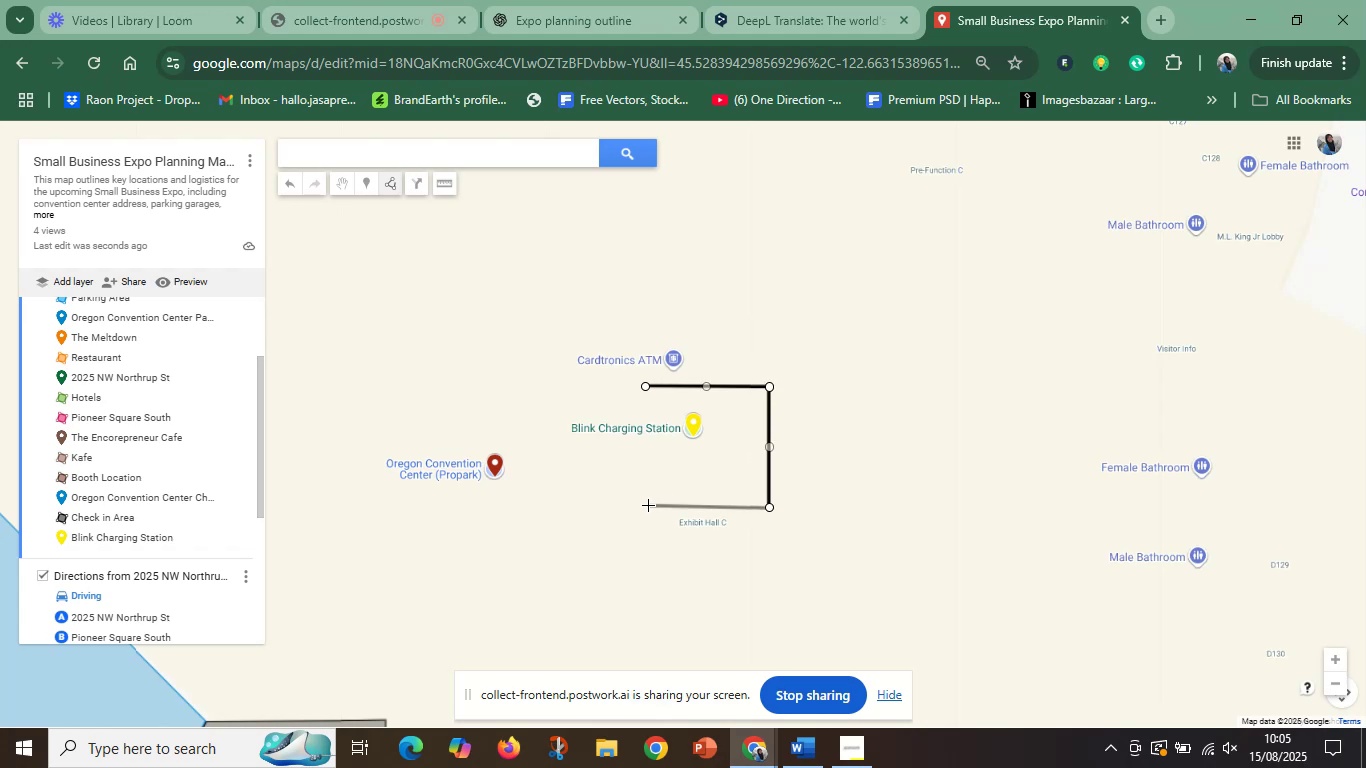 
left_click([648, 505])
 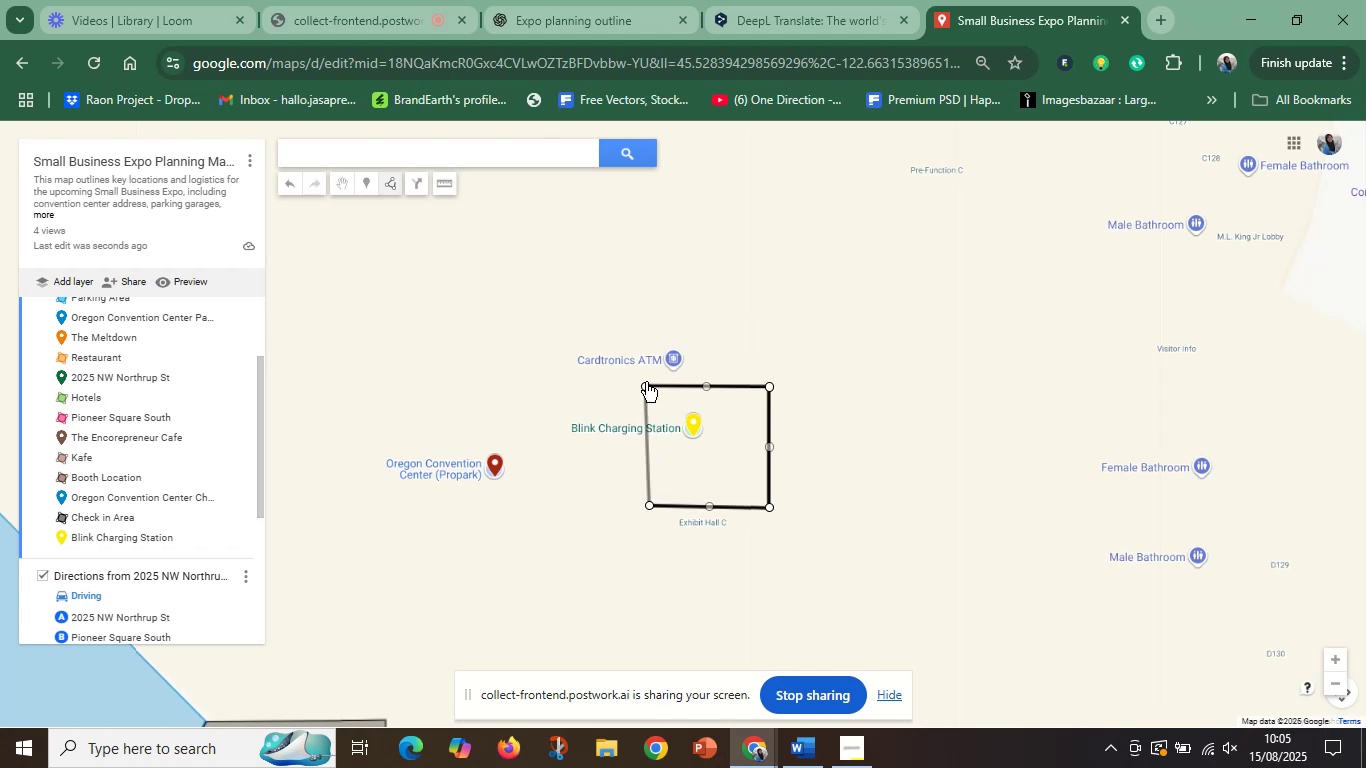 
left_click([646, 381])
 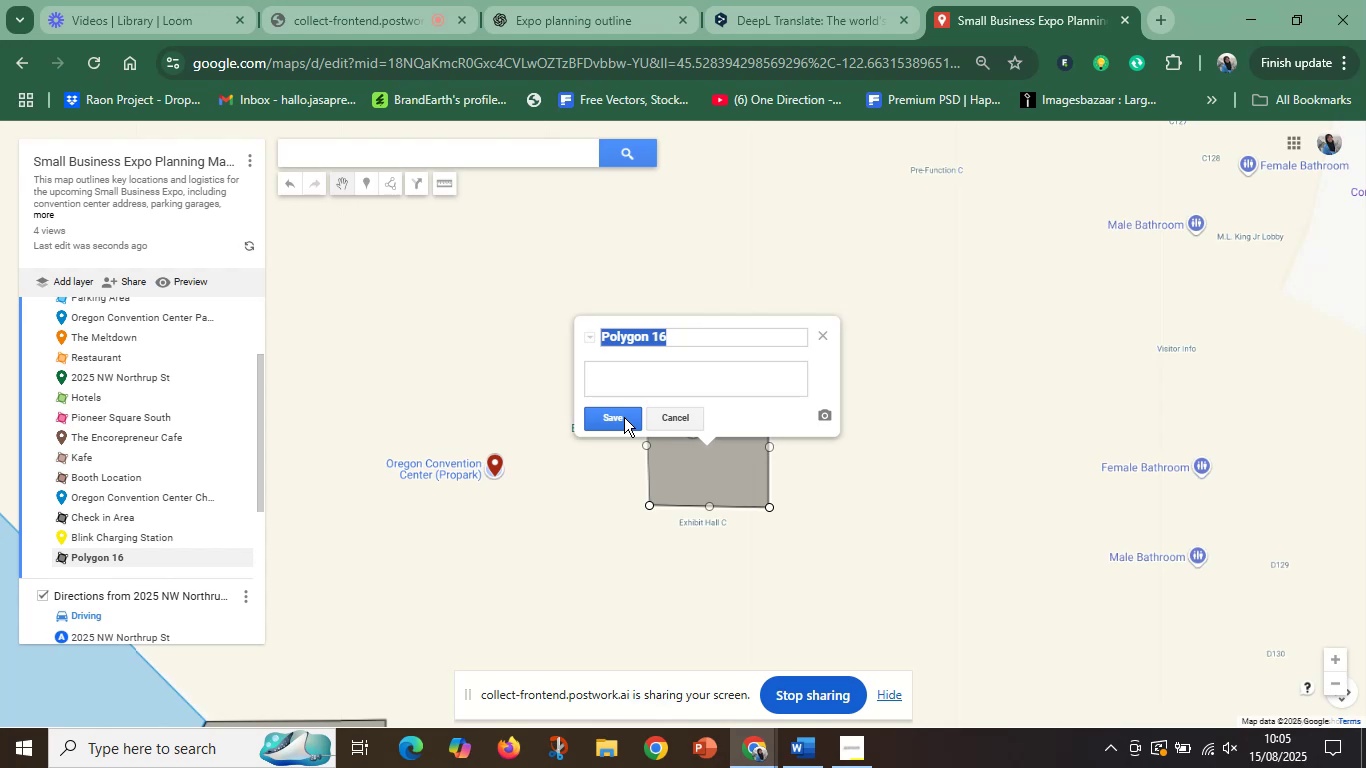 
left_click([624, 417])
 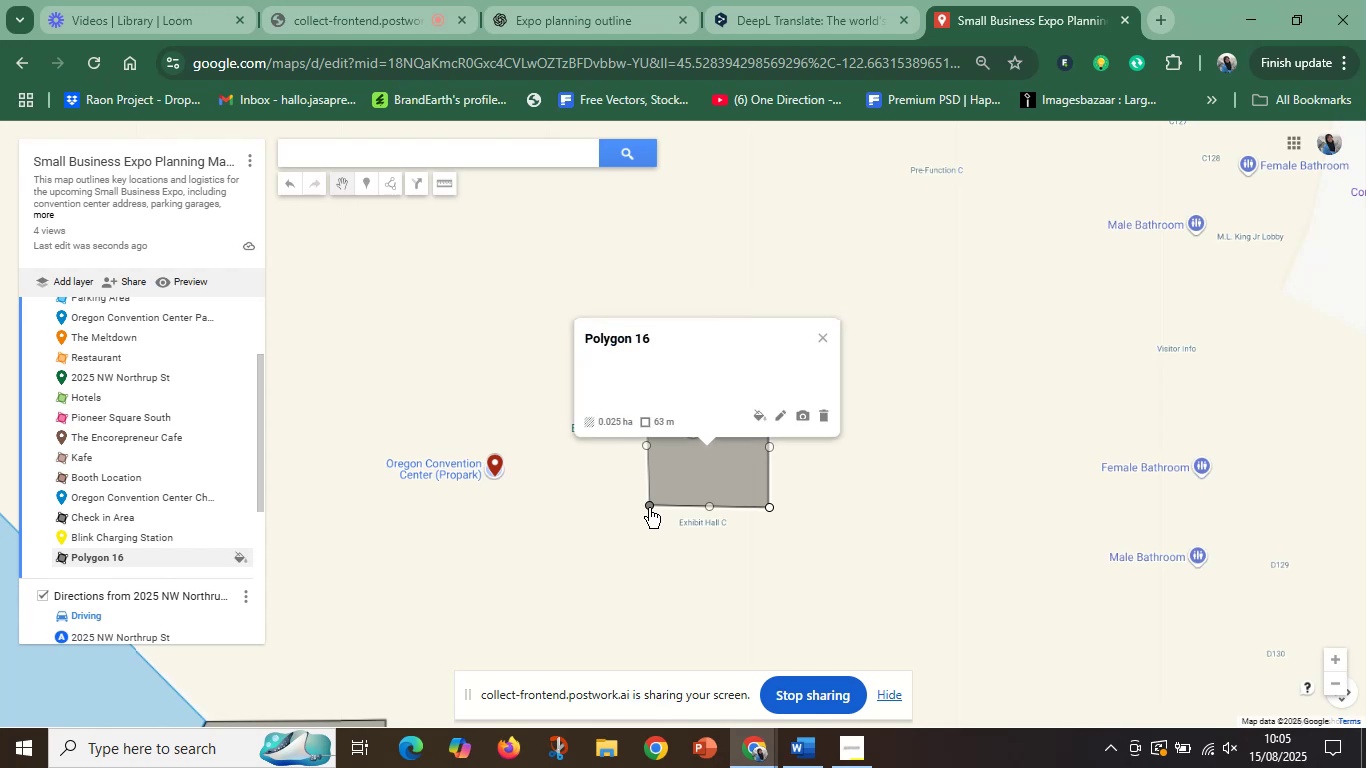 
left_click_drag(start_coordinate=[649, 506], to_coordinate=[643, 506])
 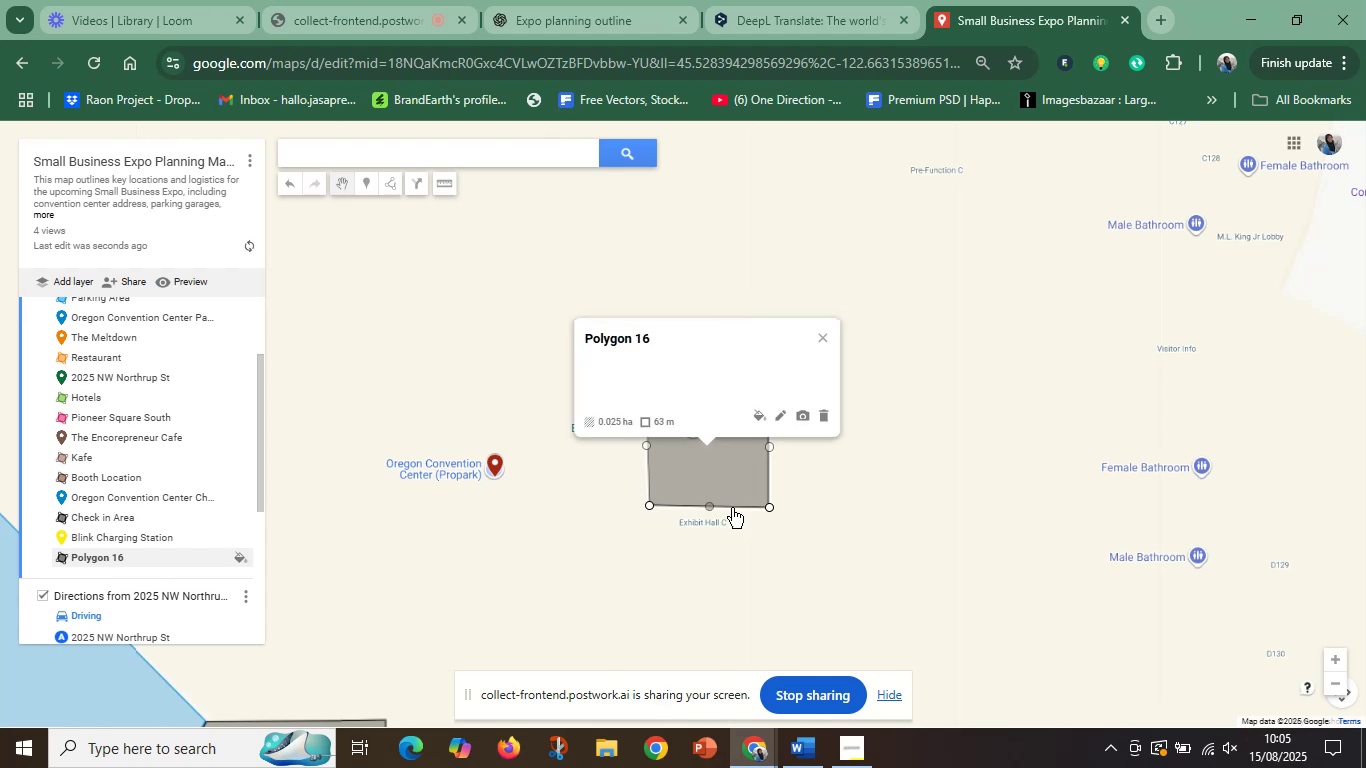 
left_click([787, 534])
 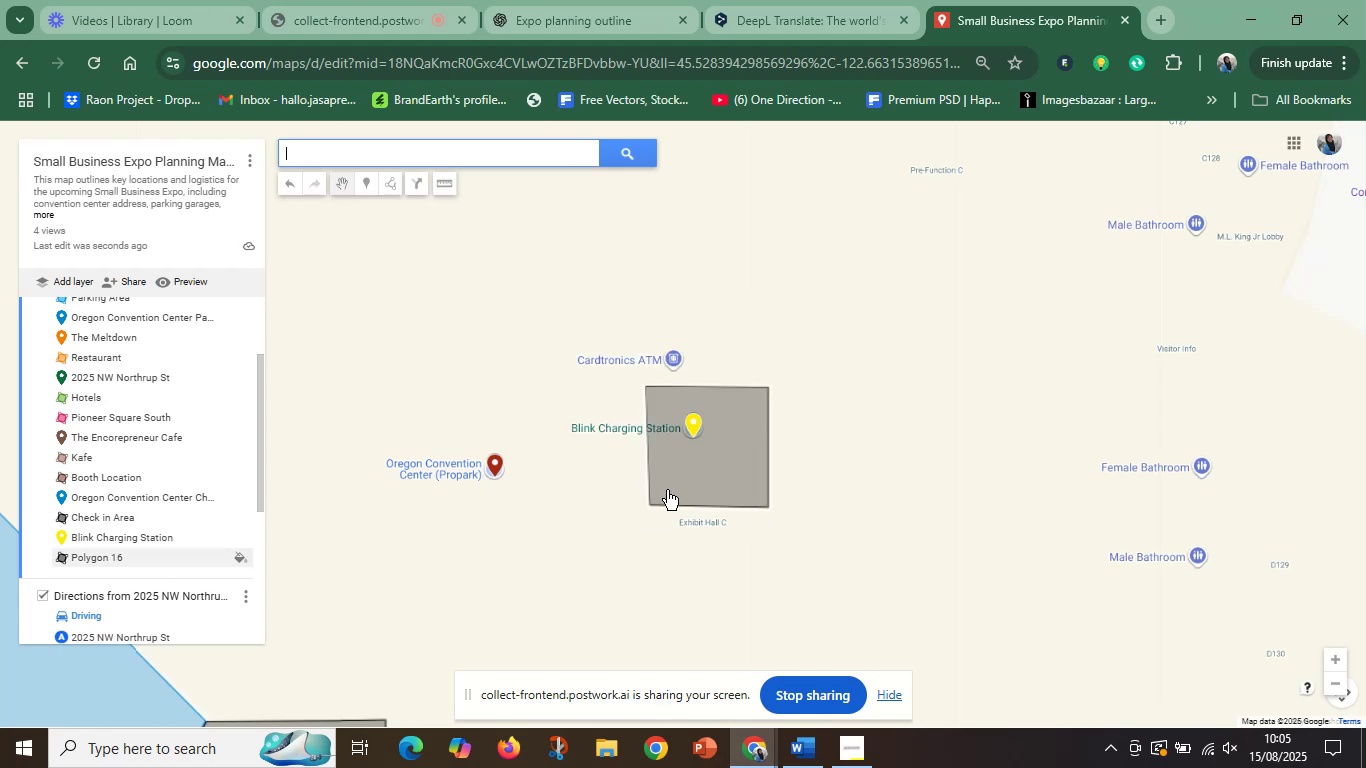 
left_click([667, 490])
 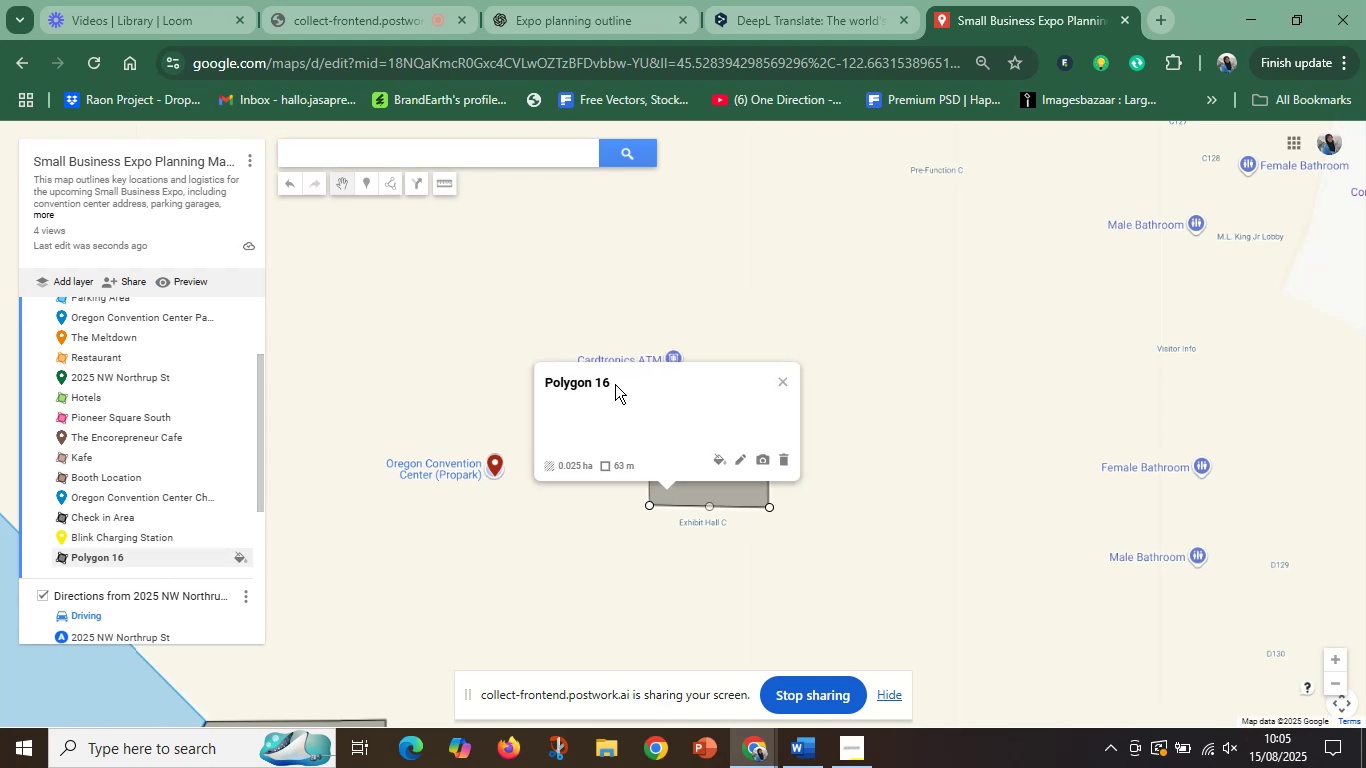 
double_click([615, 384])
 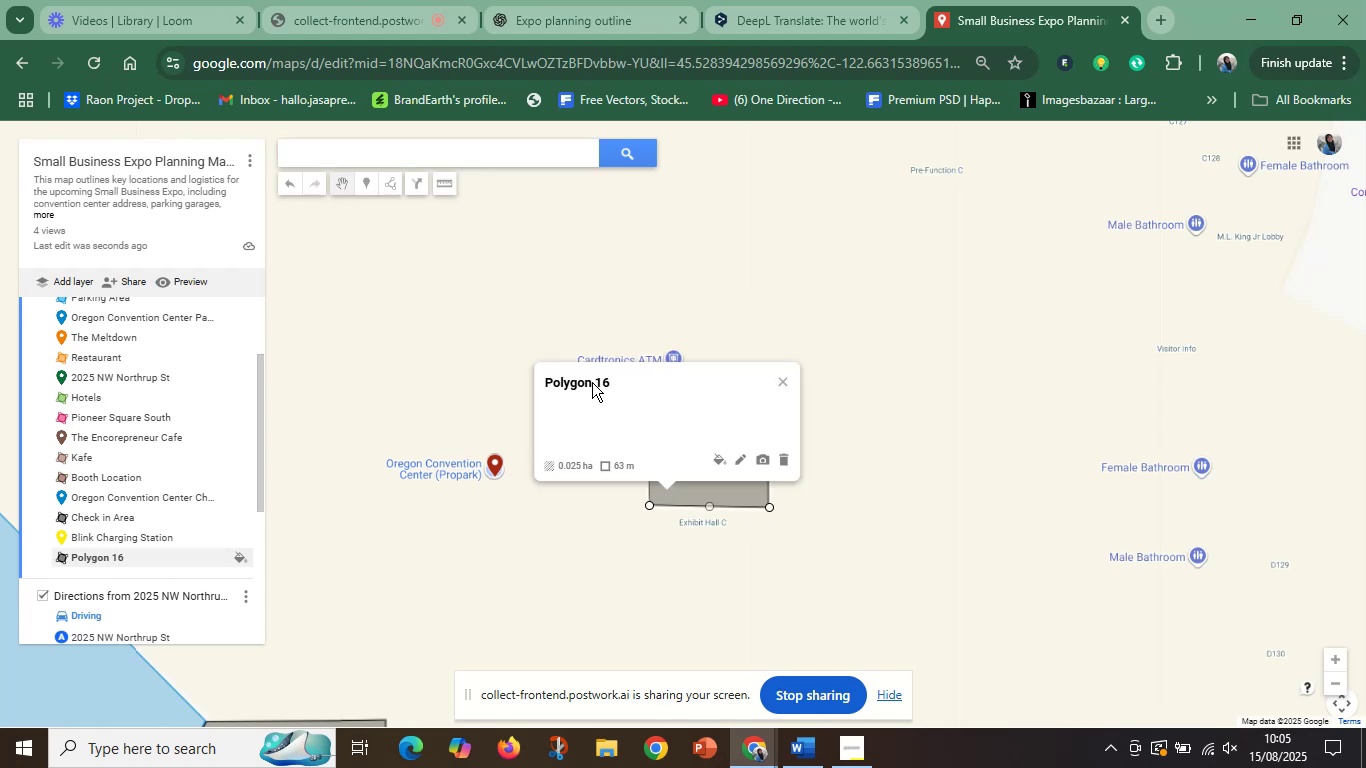 
double_click([592, 382])
 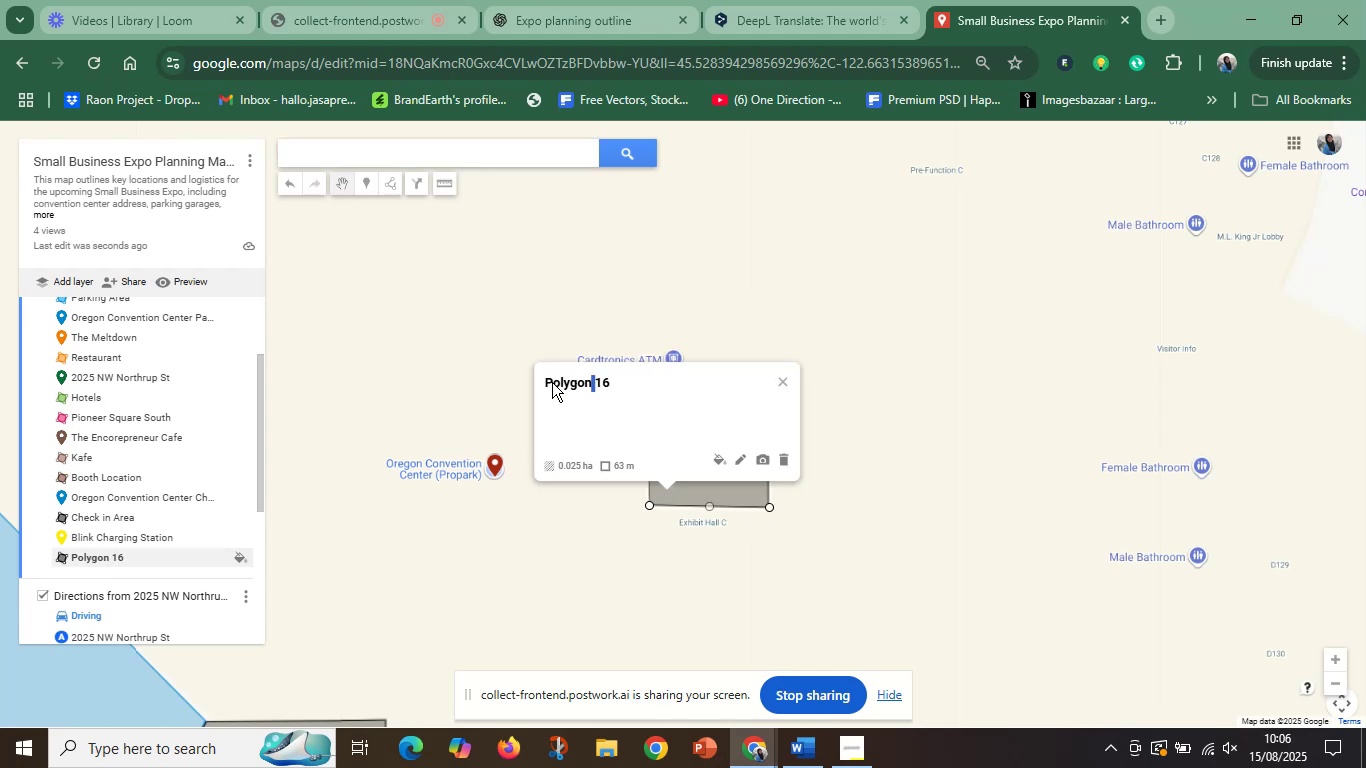 
left_click_drag(start_coordinate=[543, 381], to_coordinate=[641, 383])
 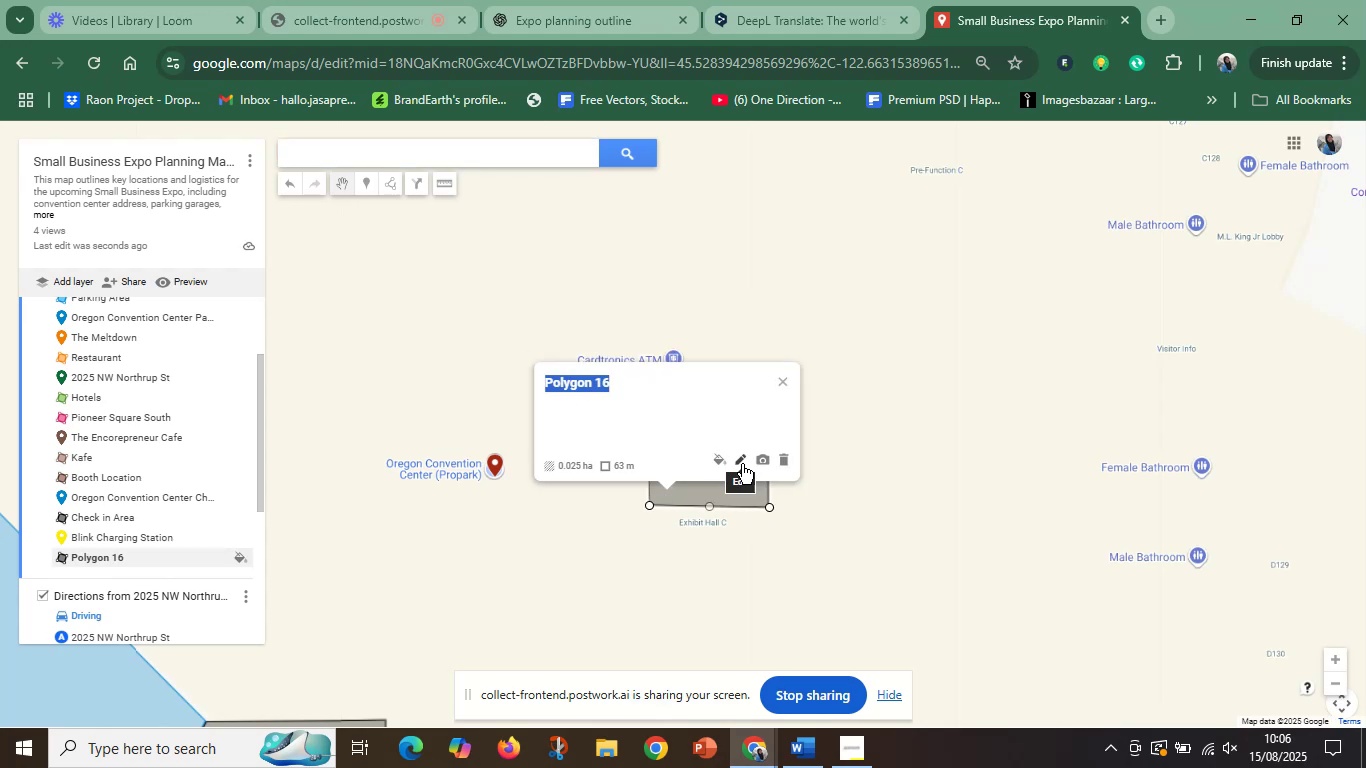 
left_click([742, 464])
 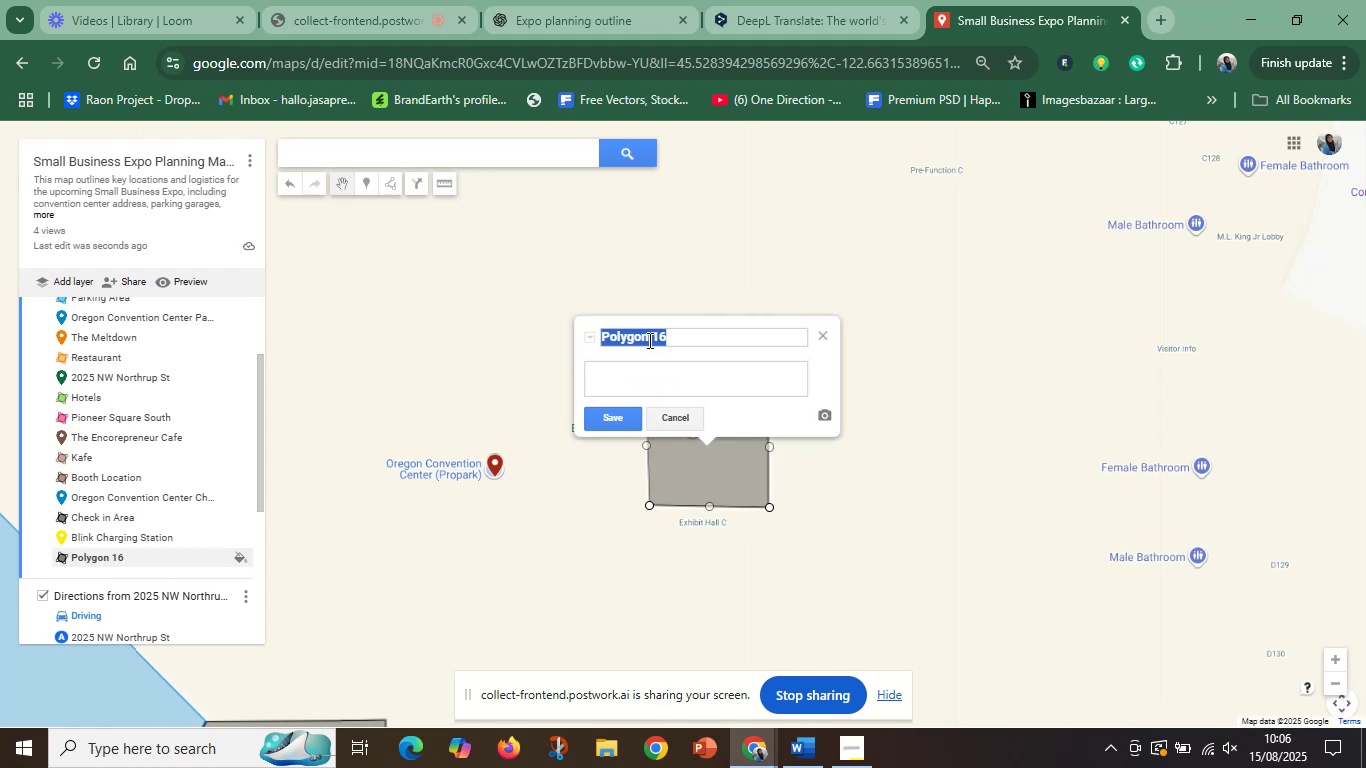 
key(Control+V)
 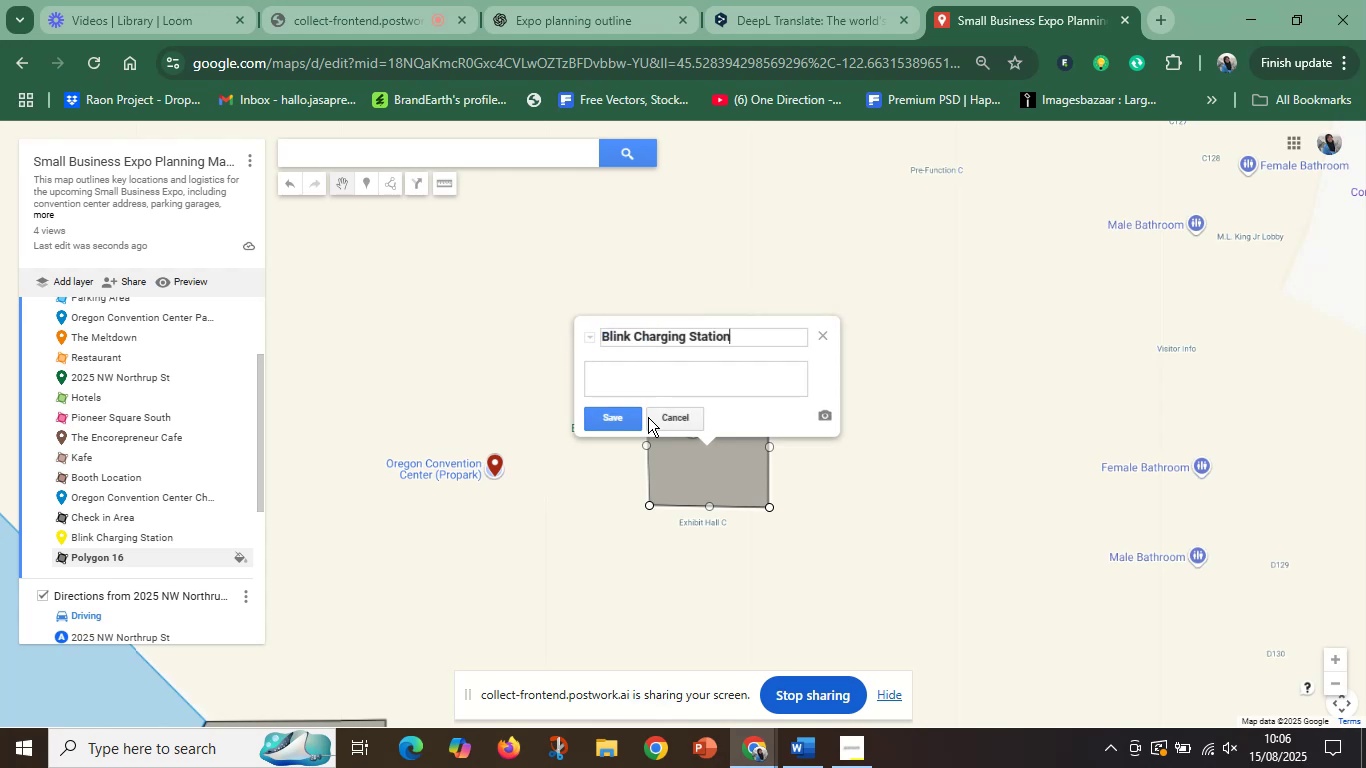 
left_click([604, 416])
 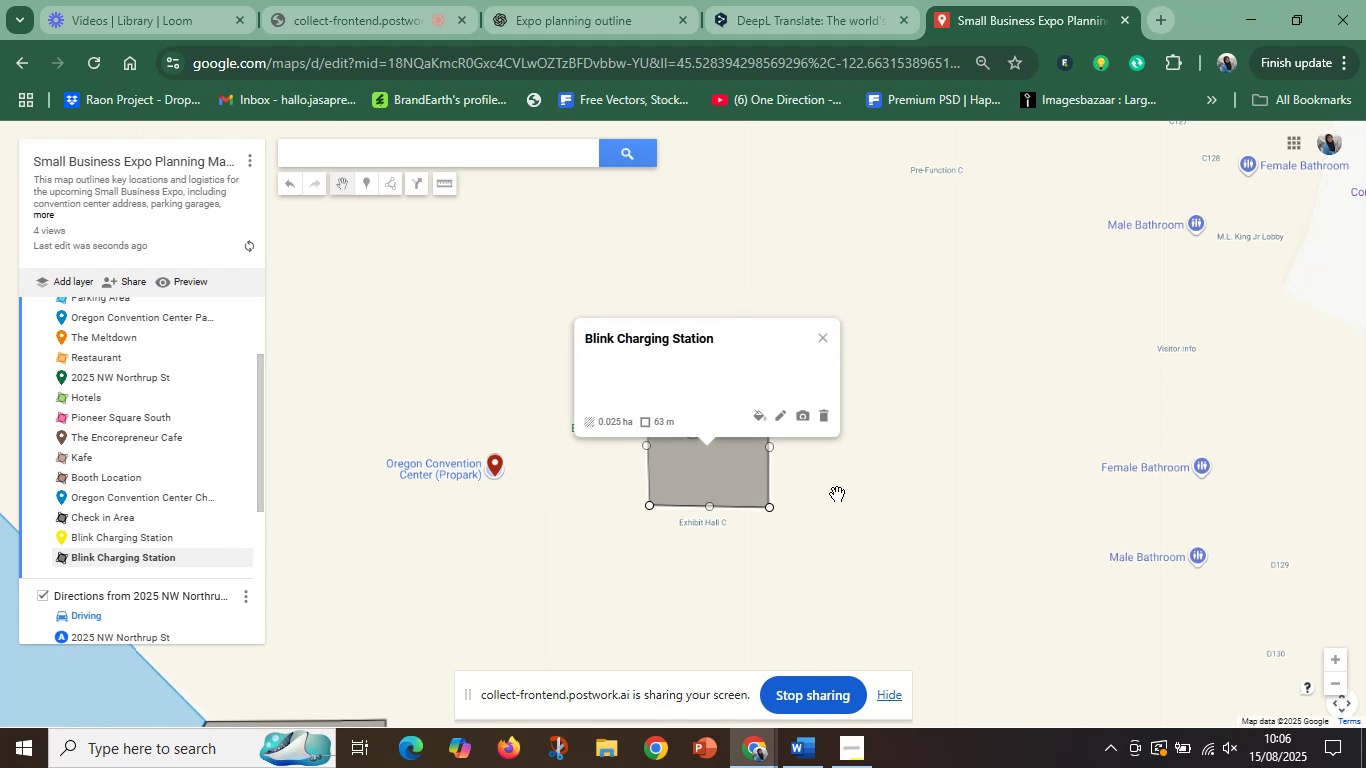 
left_click([837, 494])
 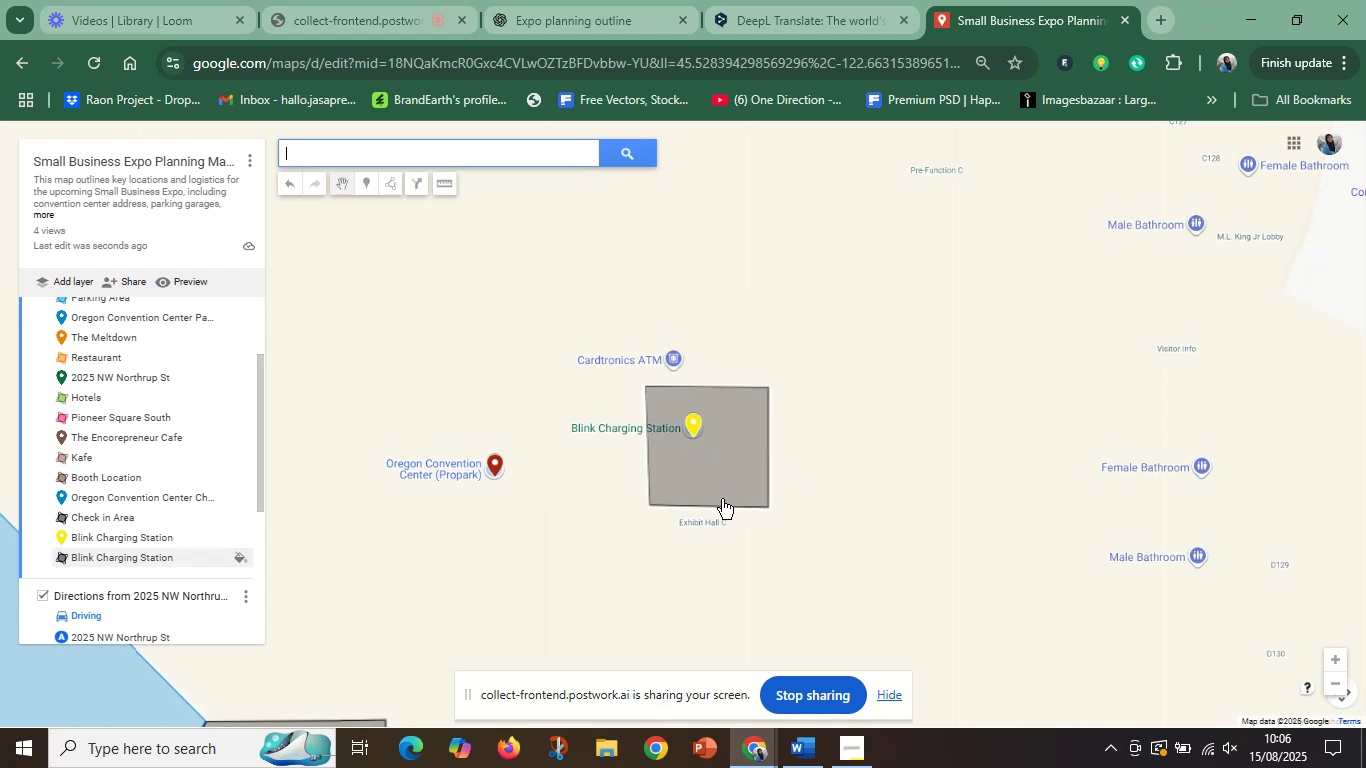 
left_click([722, 499])
 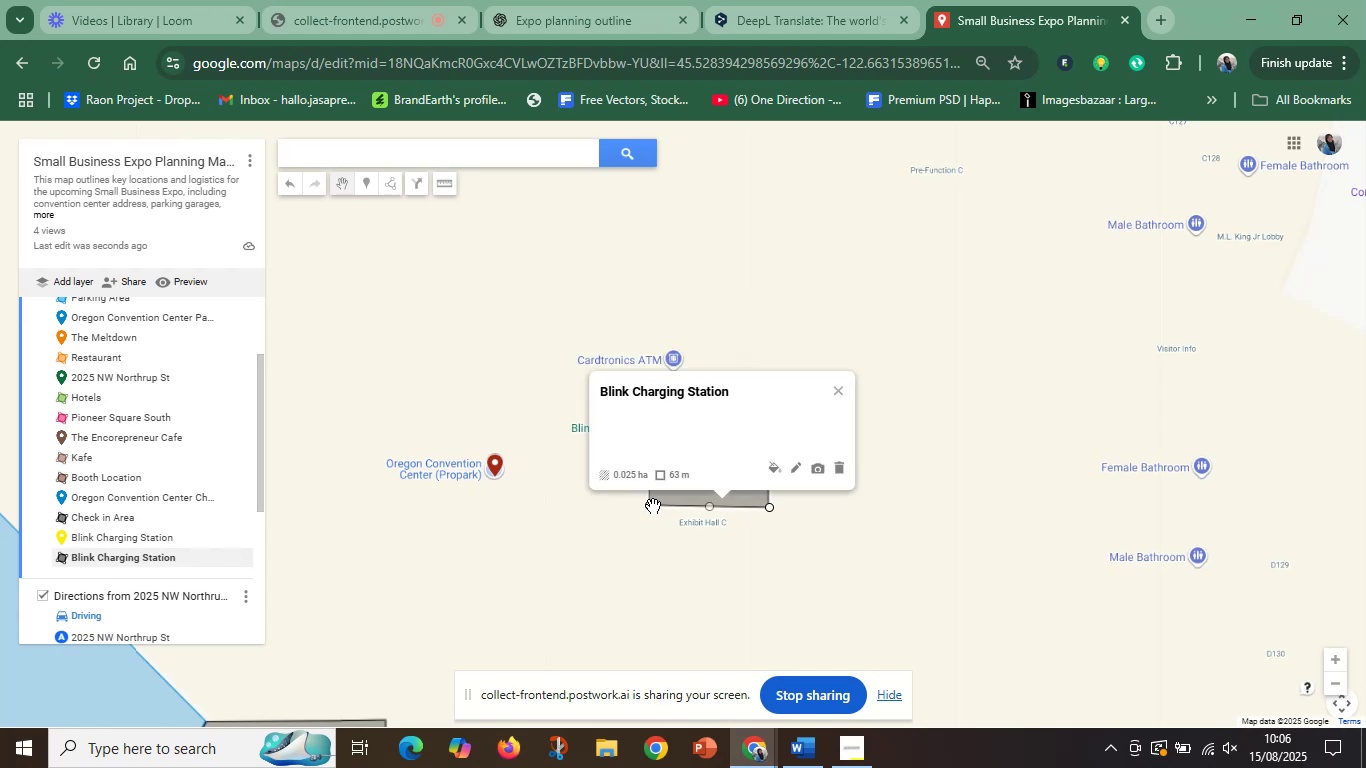 
left_click_drag(start_coordinate=[651, 506], to_coordinate=[643, 504])
 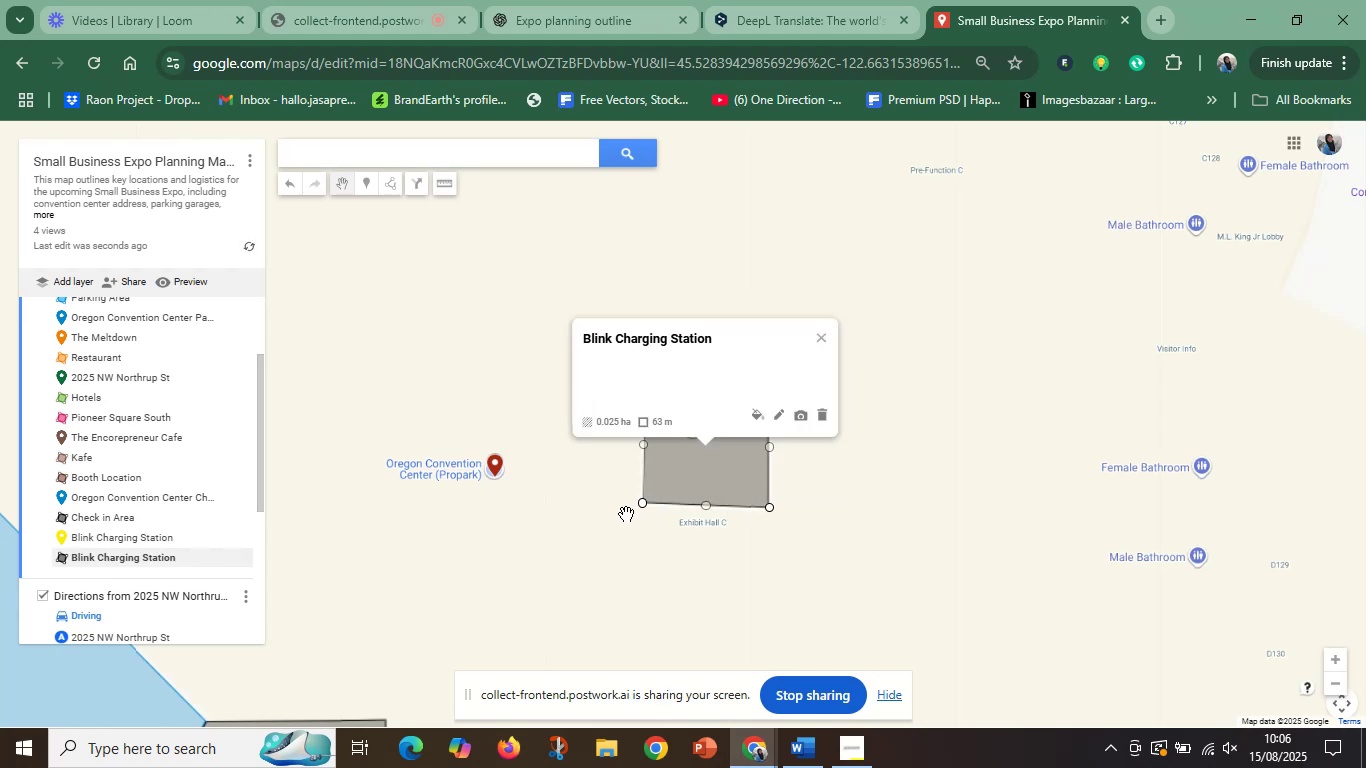 
left_click([626, 514])
 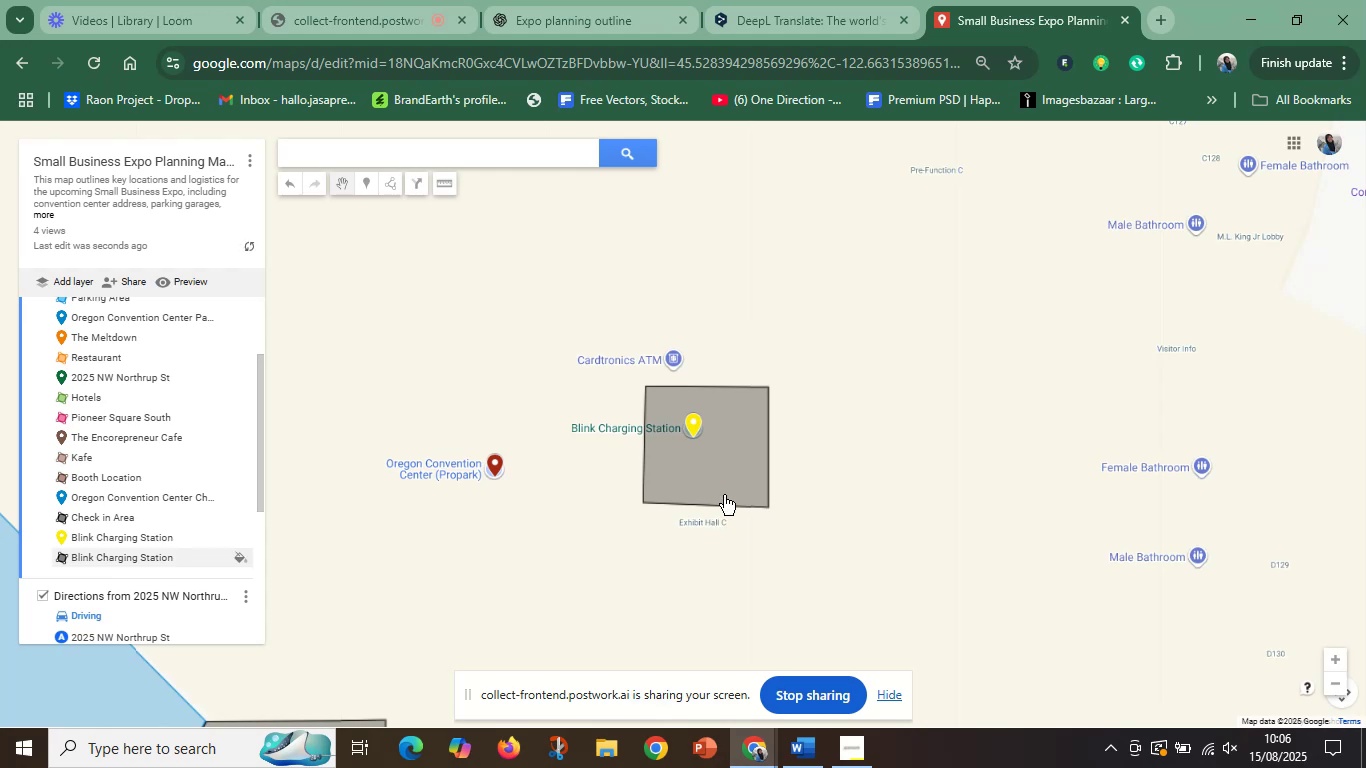 
scroll: coordinate [749, 478], scroll_direction: down, amount: 3.0
 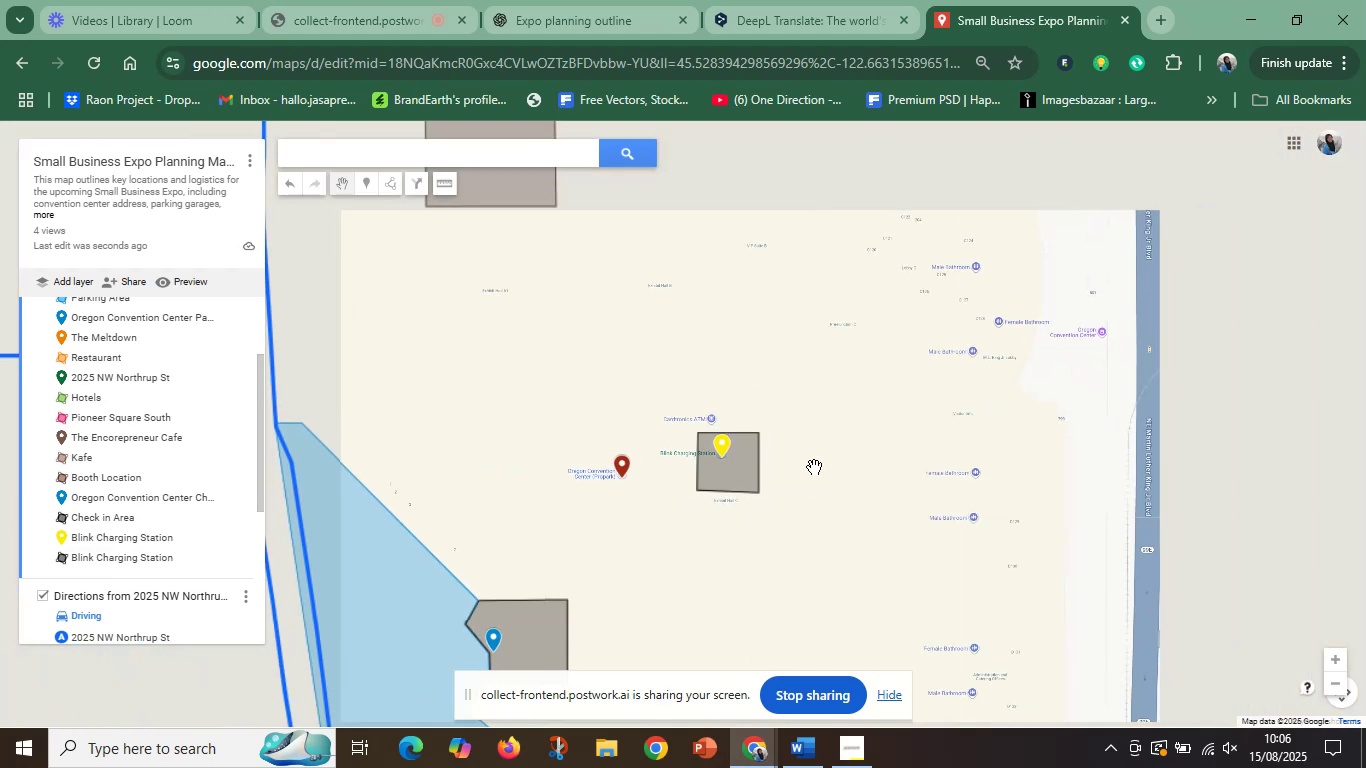 
left_click_drag(start_coordinate=[814, 441], to_coordinate=[806, 546])
 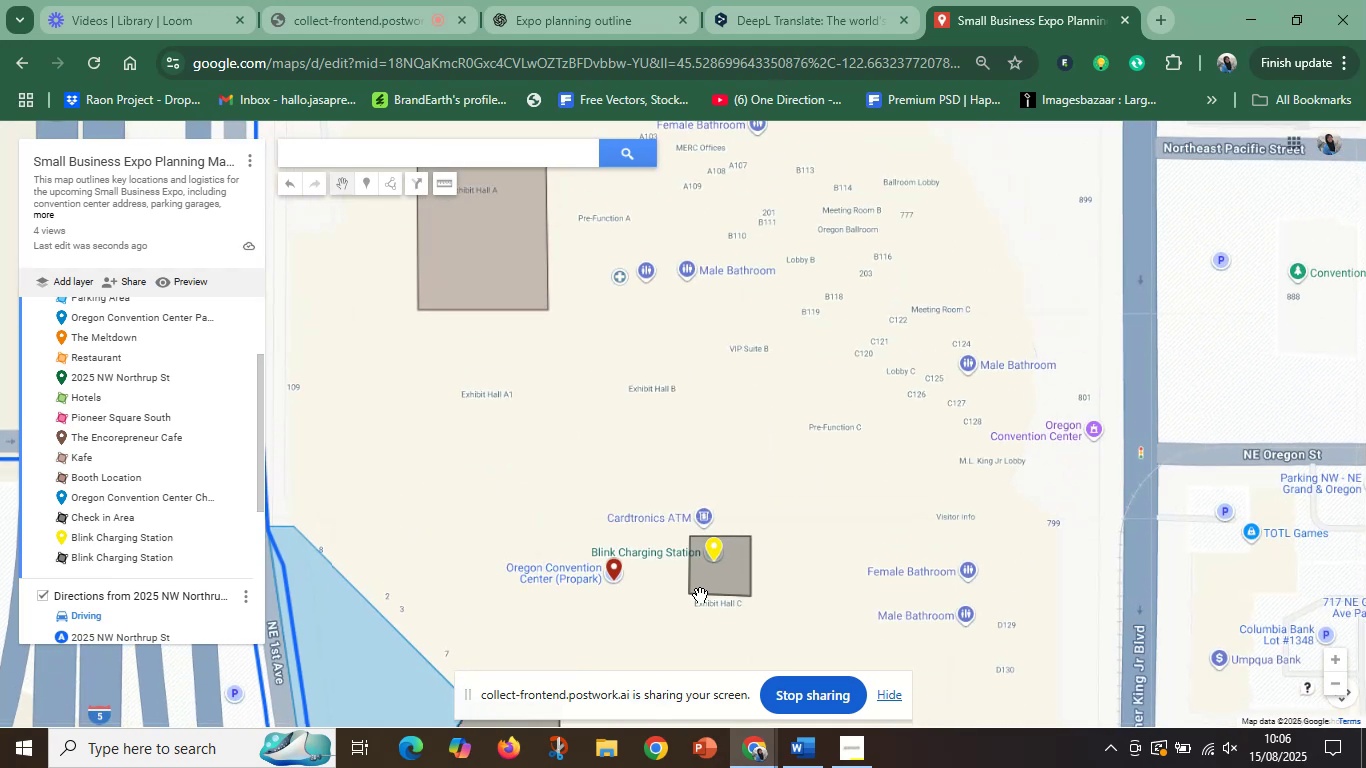 
left_click([700, 595])
 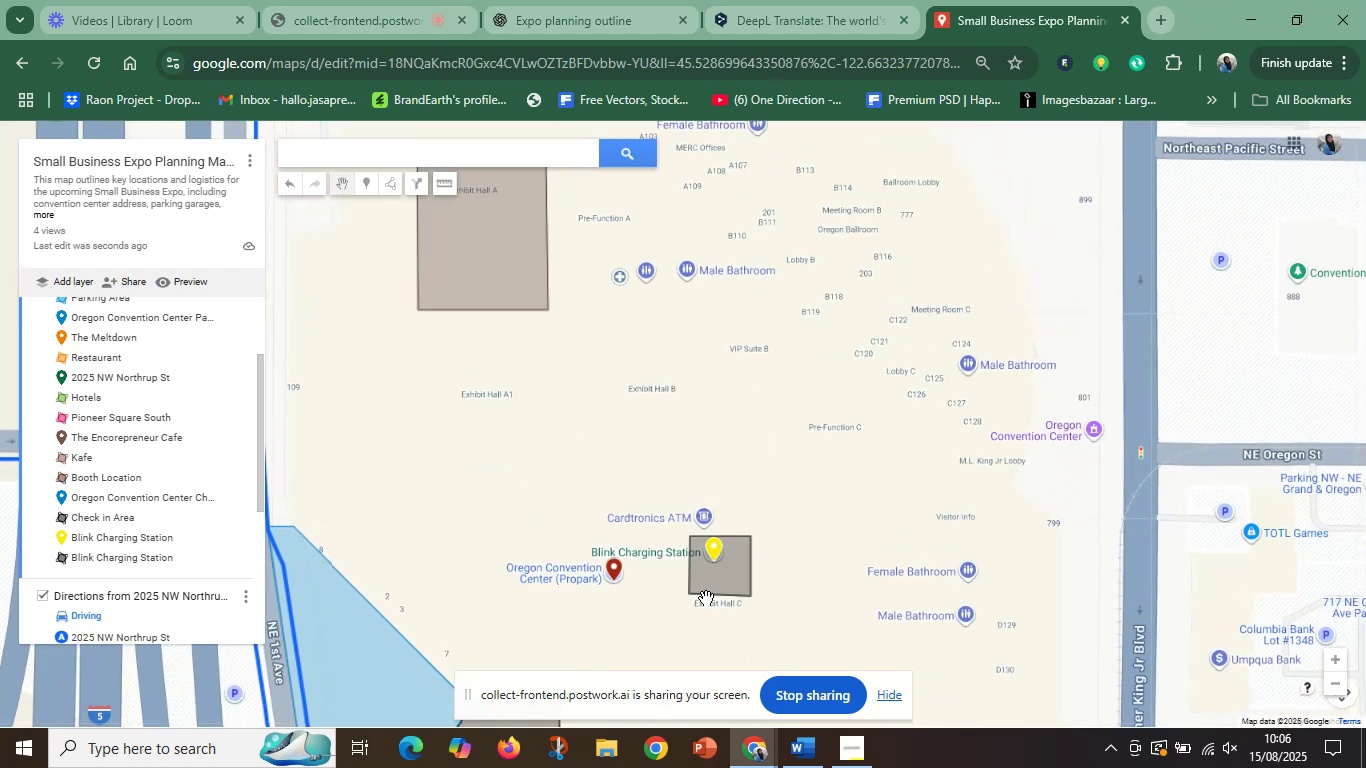 
scroll: coordinate [706, 598], scroll_direction: up, amount: 1.0
 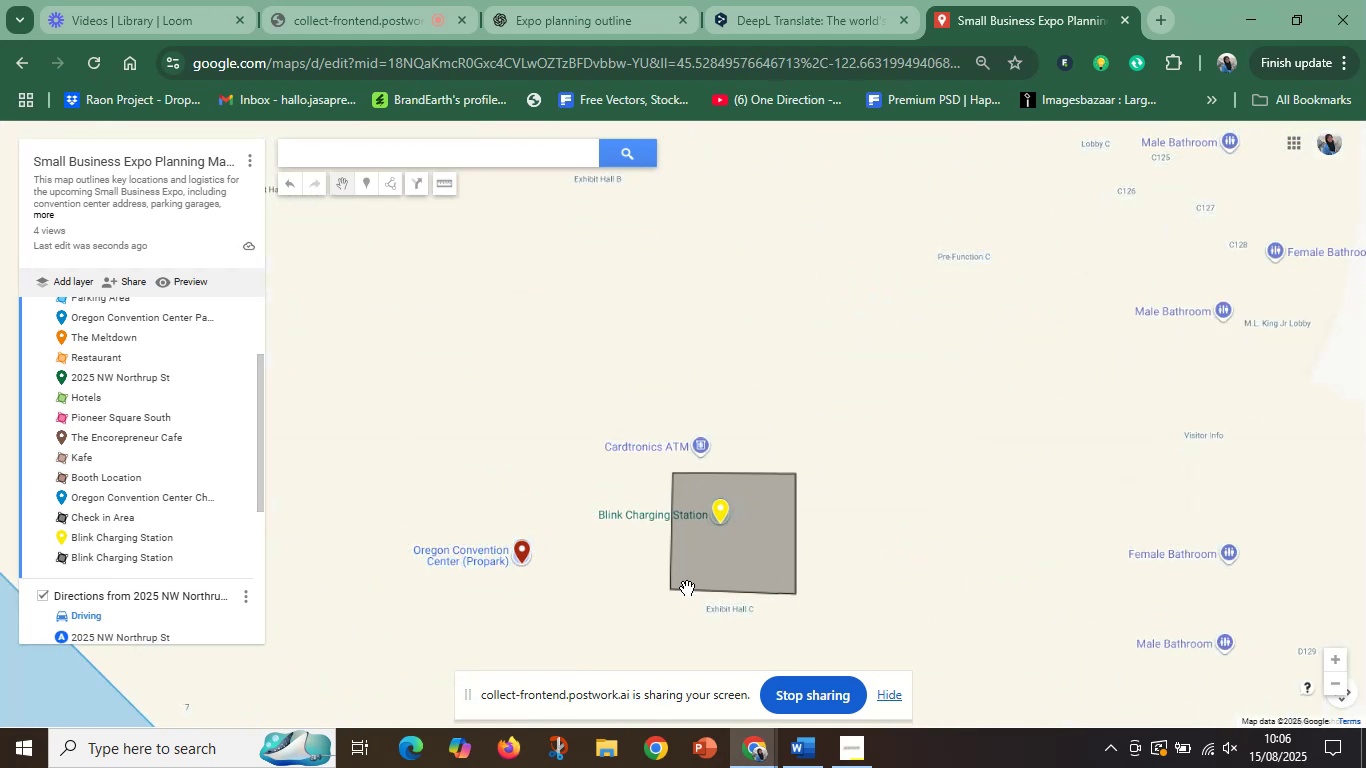 
left_click([688, 583])
 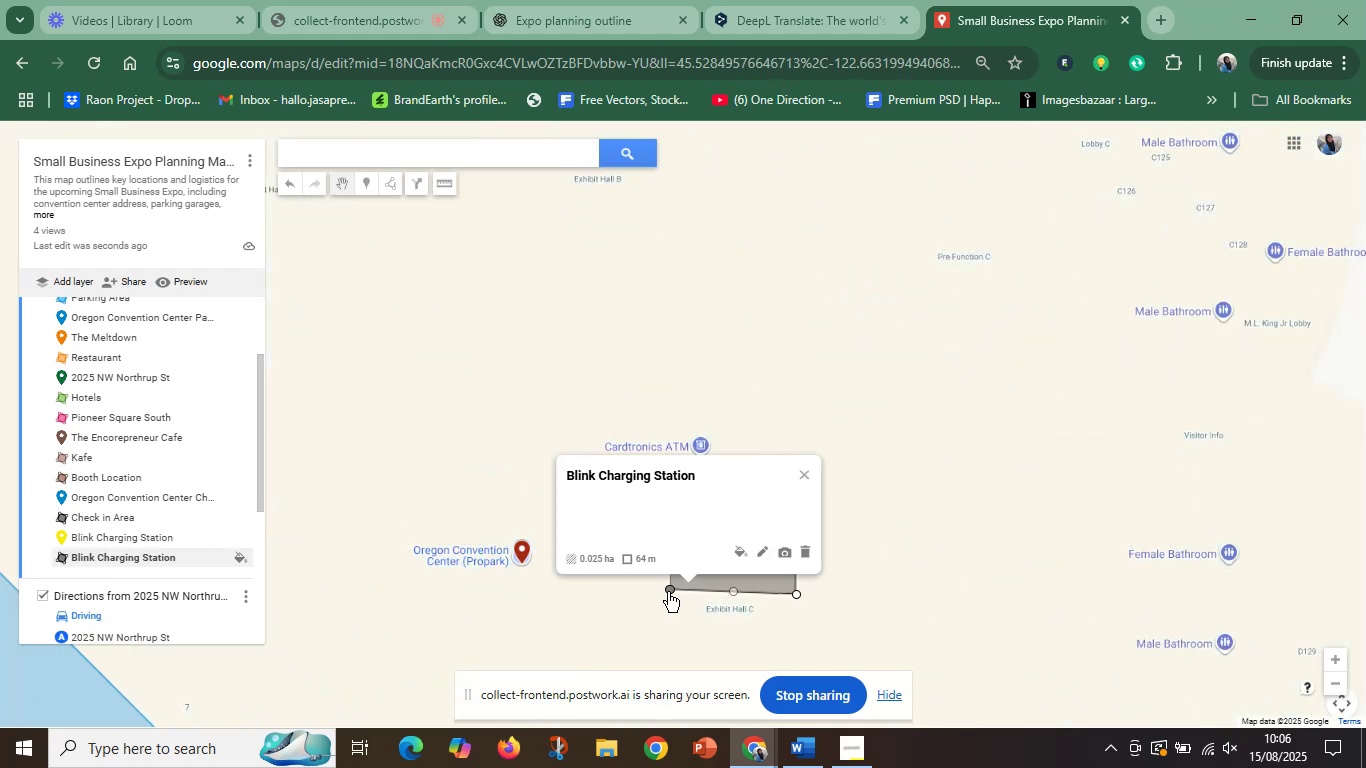 
left_click_drag(start_coordinate=[670, 588], to_coordinate=[671, 596])
 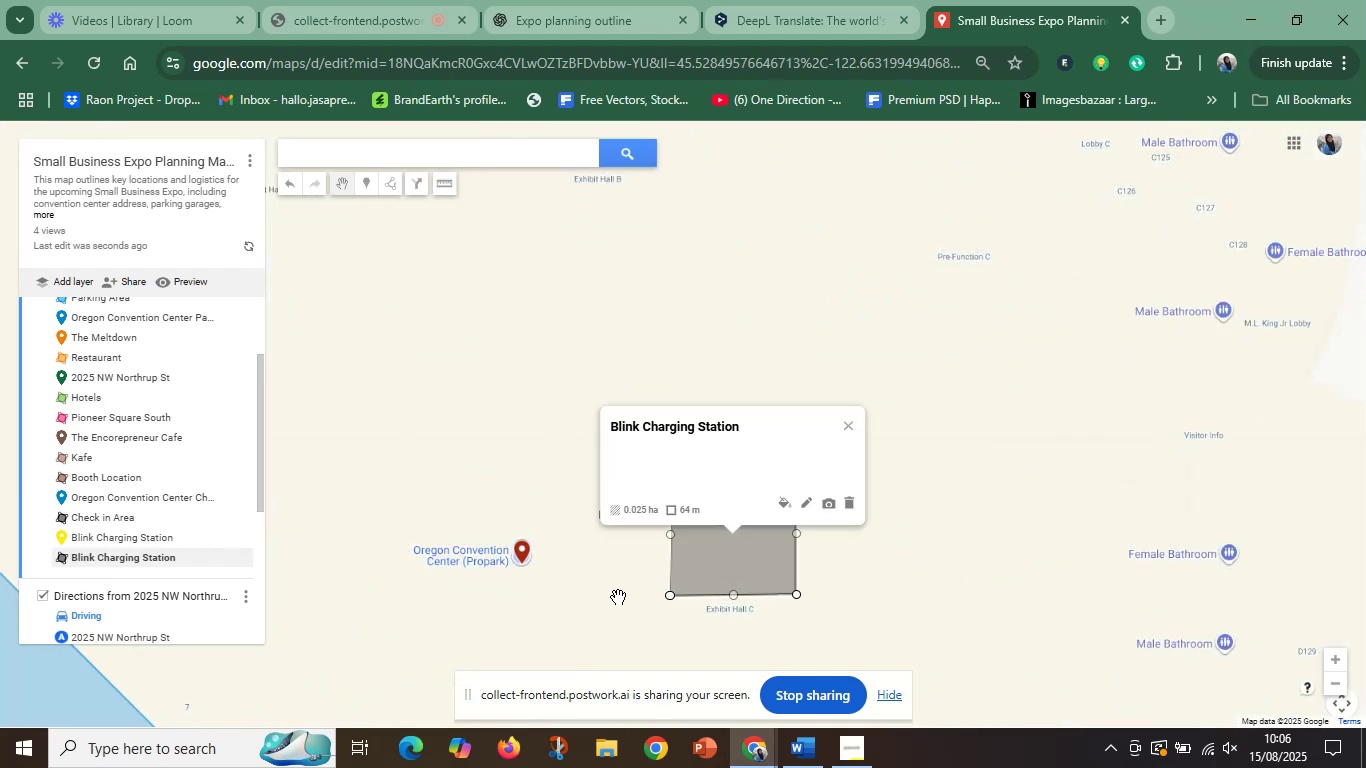 
left_click([618, 597])
 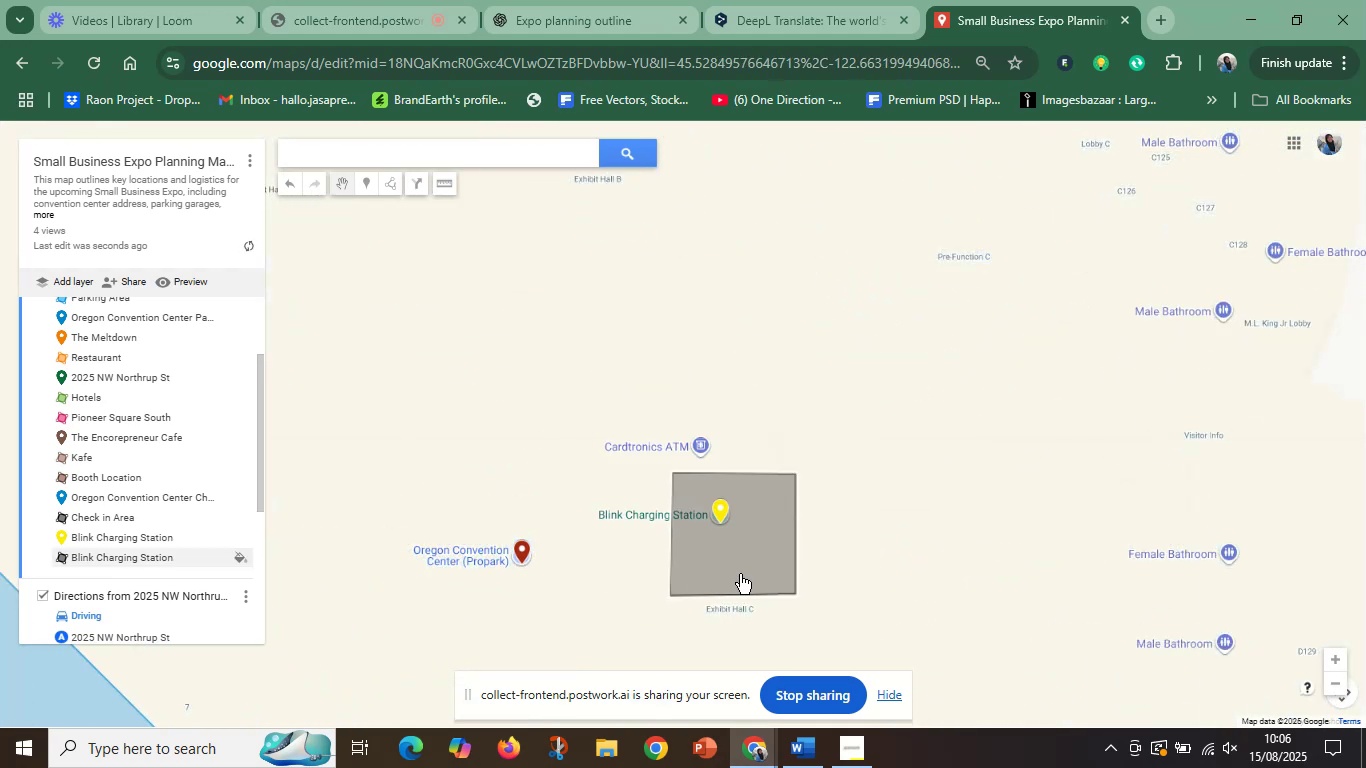 
left_click([740, 574])
 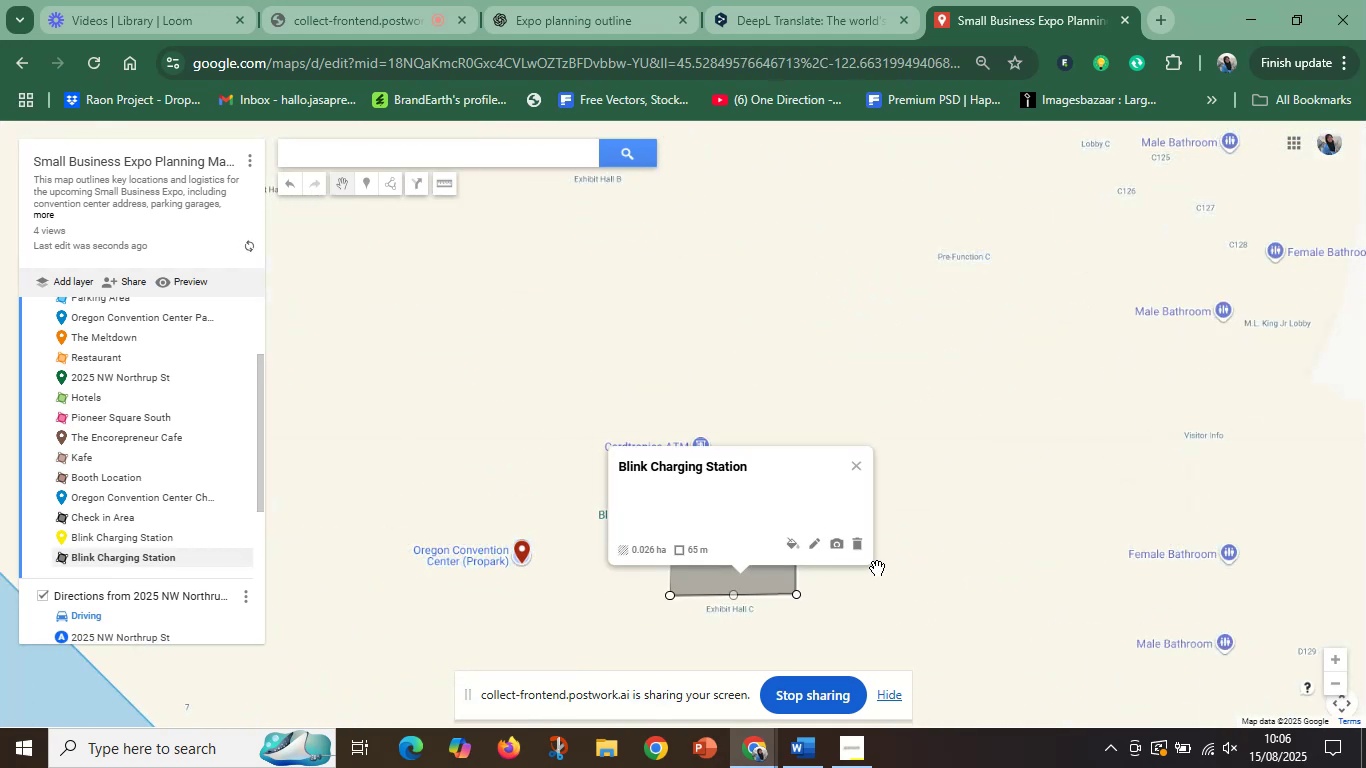 
scroll: coordinate [384, 414], scroll_direction: down, amount: 6.0
 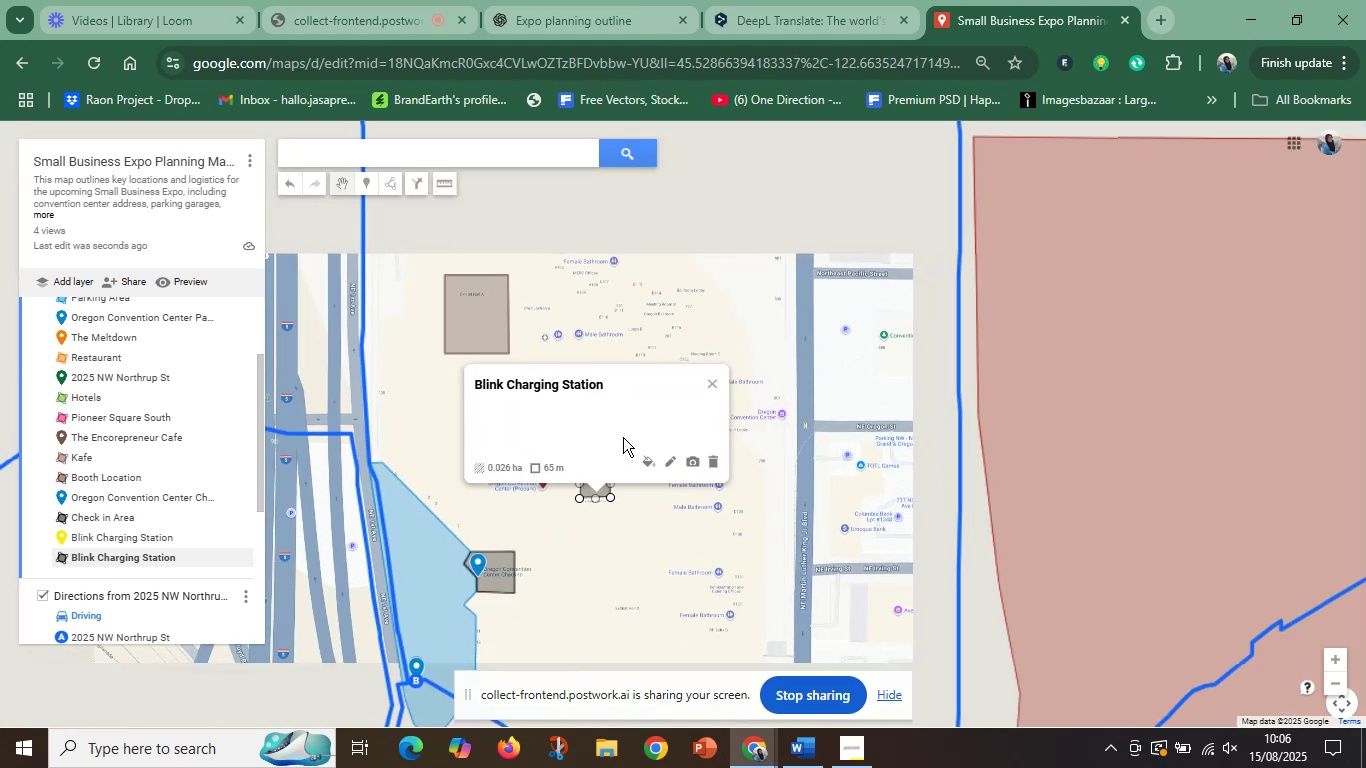 
scroll: coordinate [752, 546], scroll_direction: up, amount: 3.0
 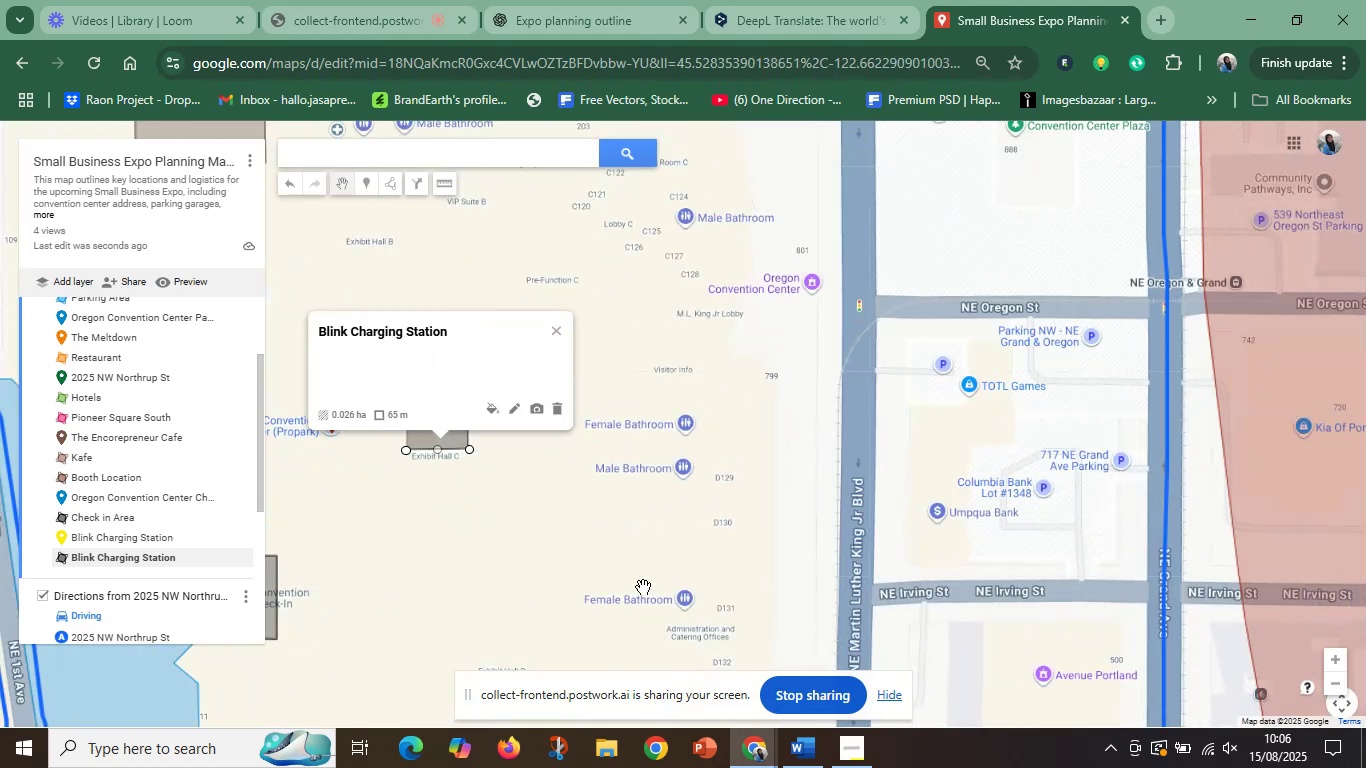 
left_click_drag(start_coordinate=[634, 592], to_coordinate=[645, 466])
 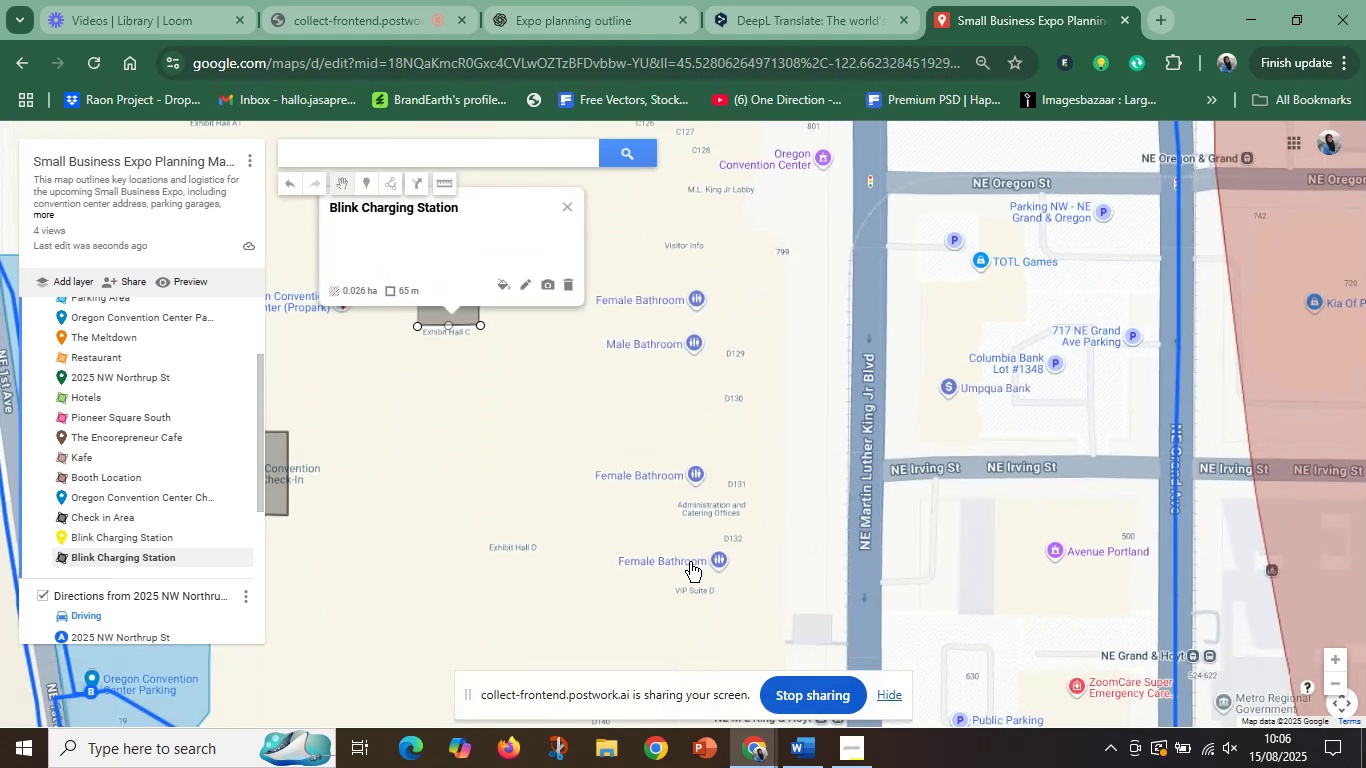 
scroll: coordinate [696, 601], scroll_direction: down, amount: 1.0
 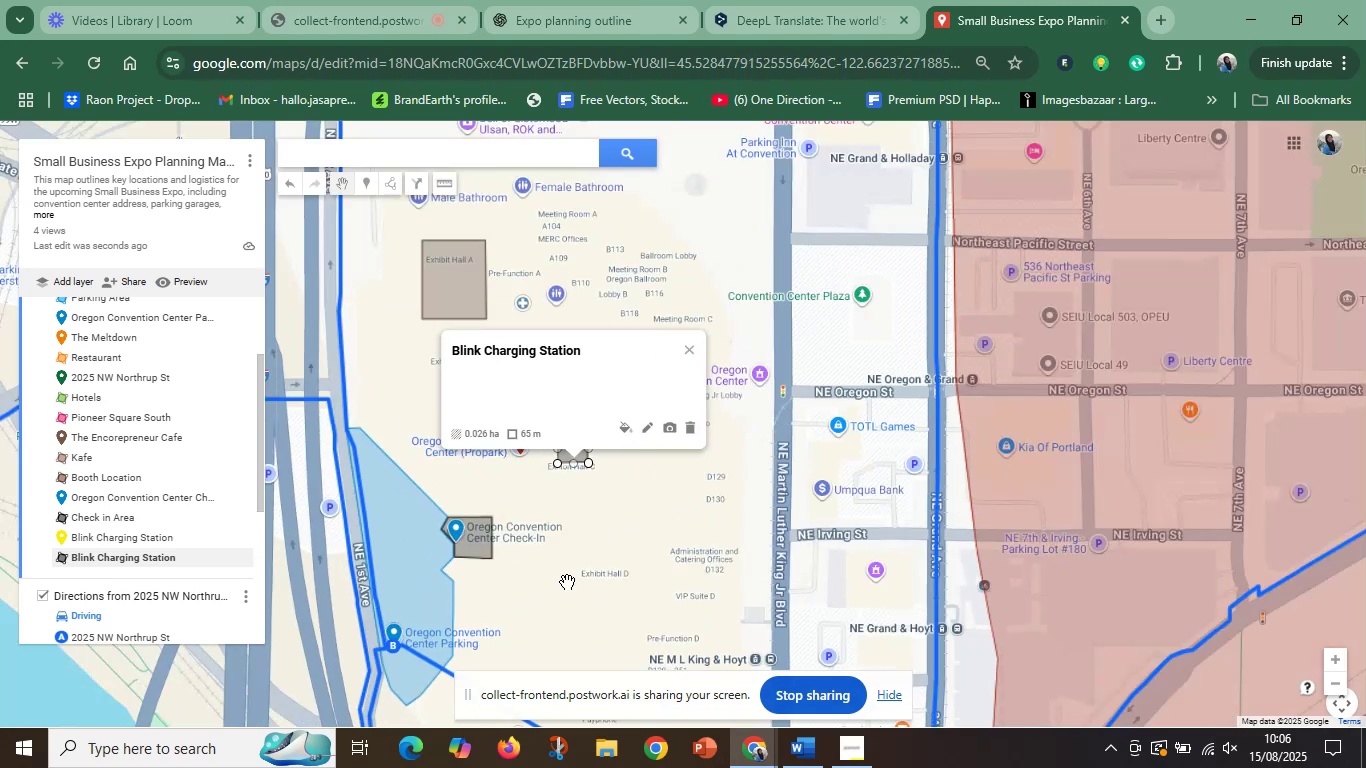 
left_click_drag(start_coordinate=[604, 593], to_coordinate=[605, 420])
 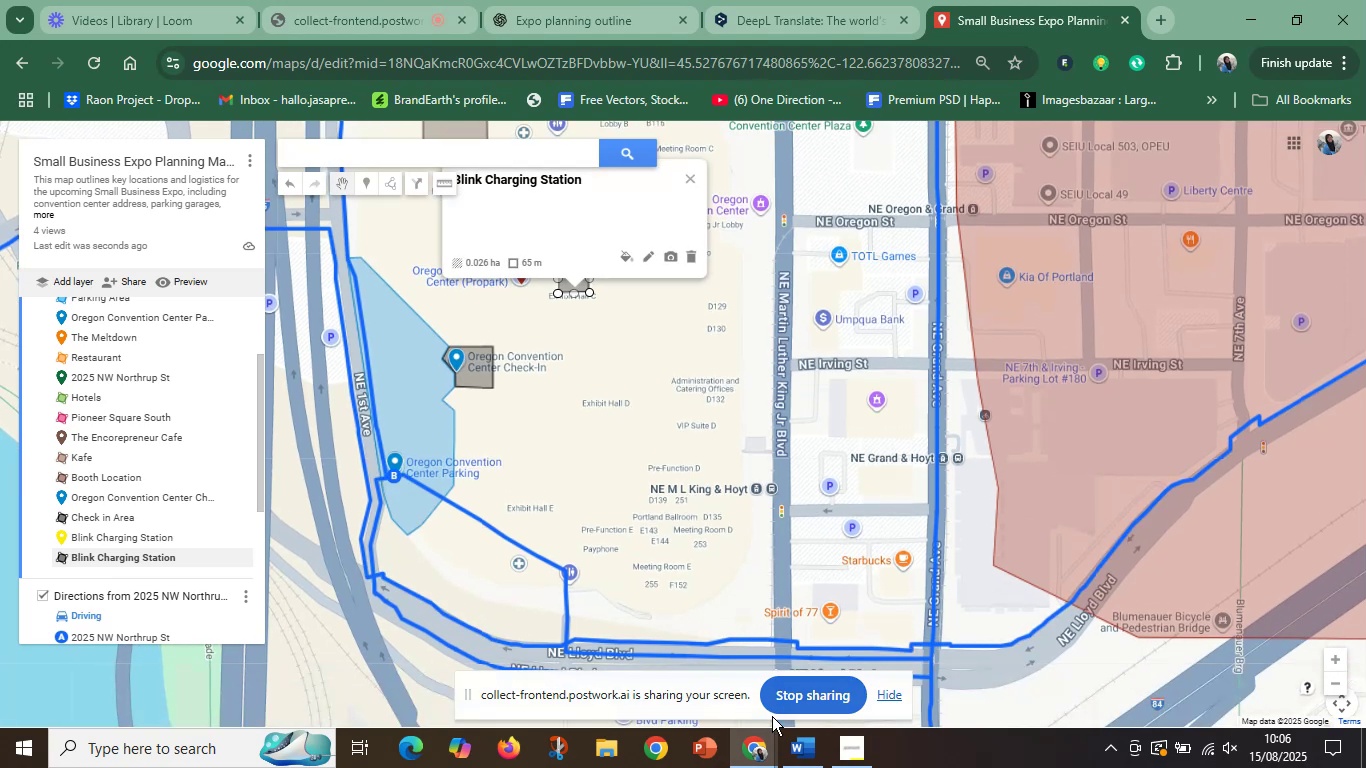 
left_click([798, 755])
 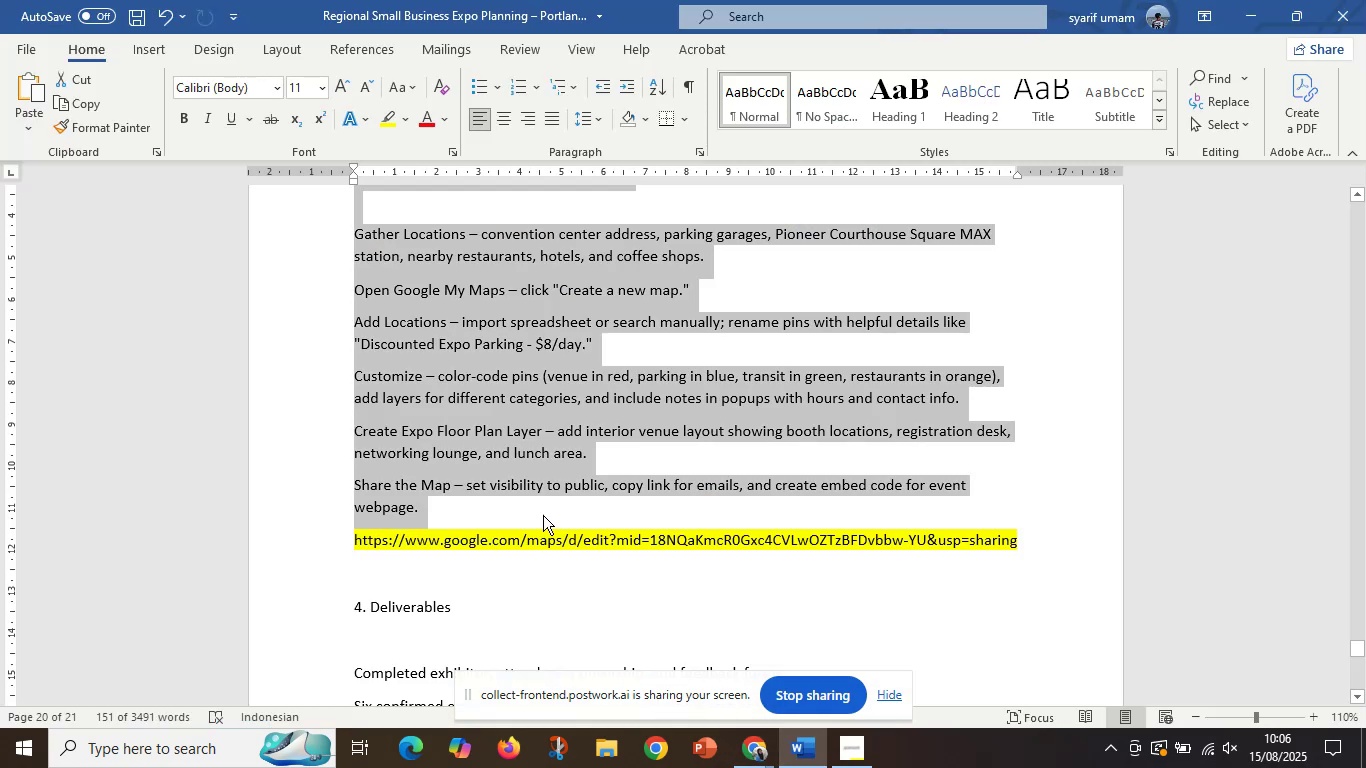 
left_click([595, 411])
 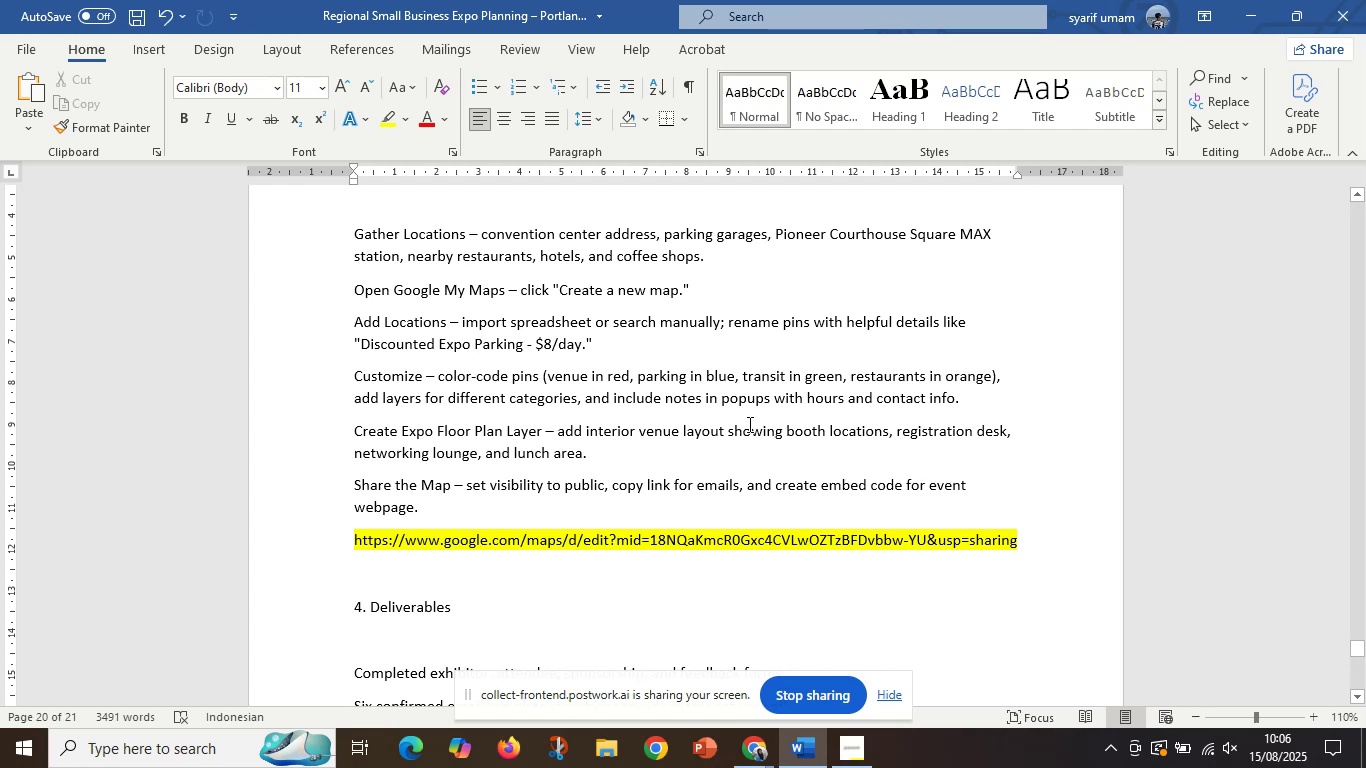 
wait(12.24)
 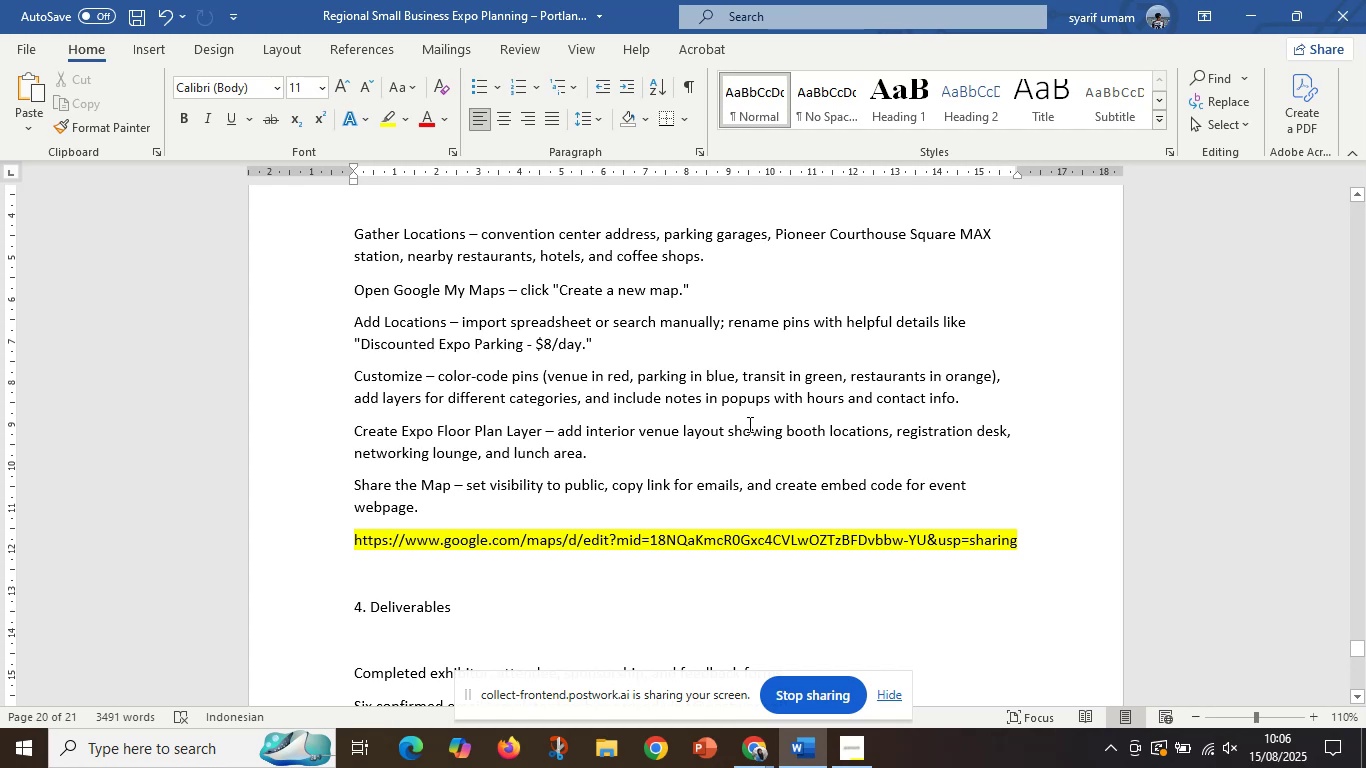 
left_click_drag(start_coordinate=[893, 431], to_coordinate=[1004, 430])
 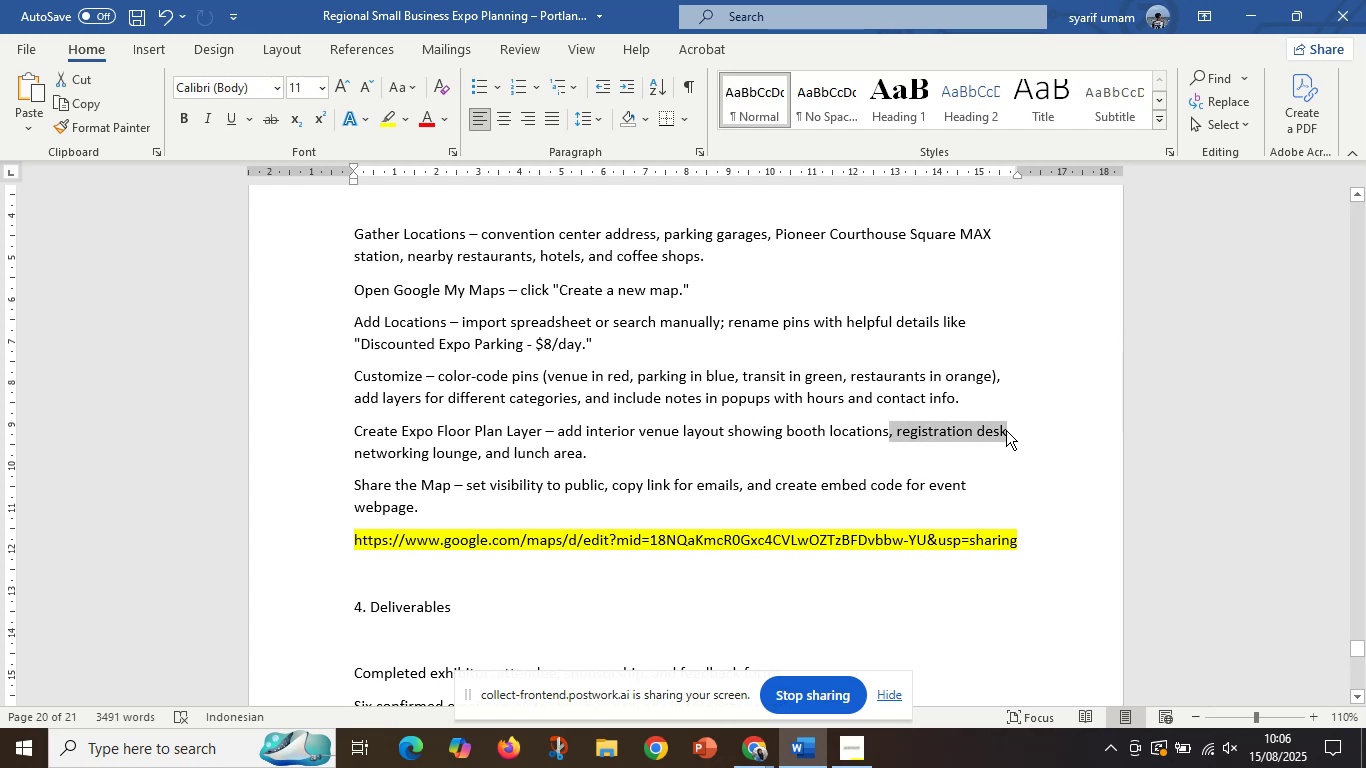 
left_click([1006, 430])
 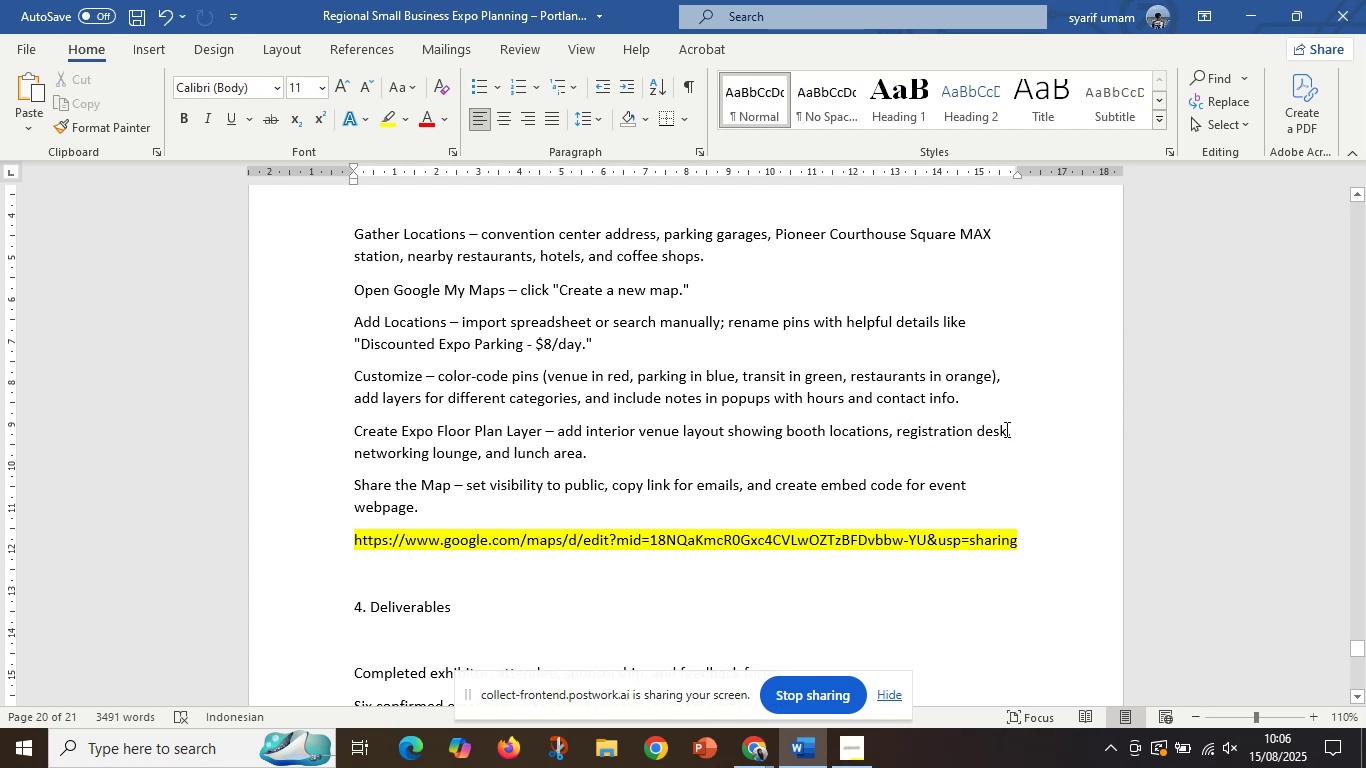 
left_click_drag(start_coordinate=[1005, 429], to_coordinate=[895, 435])
 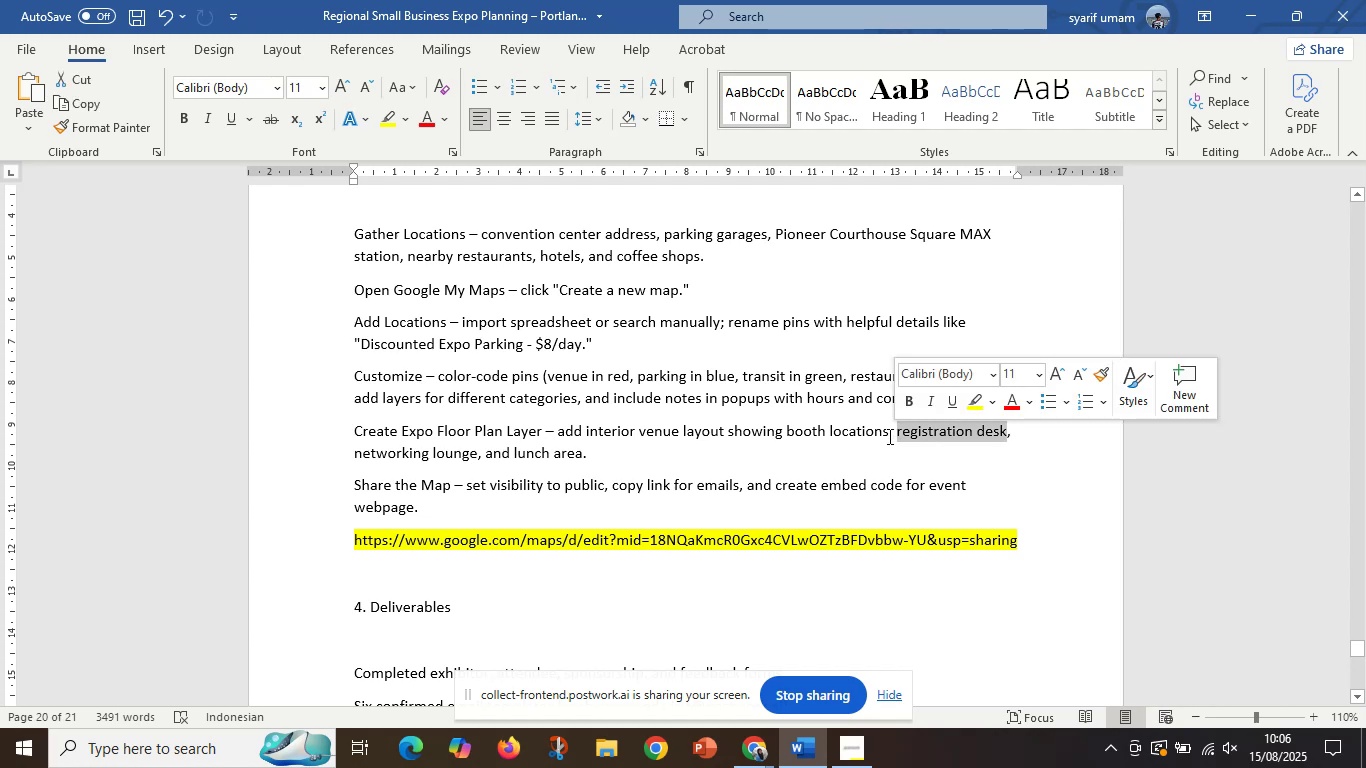 
key(Control+C)
 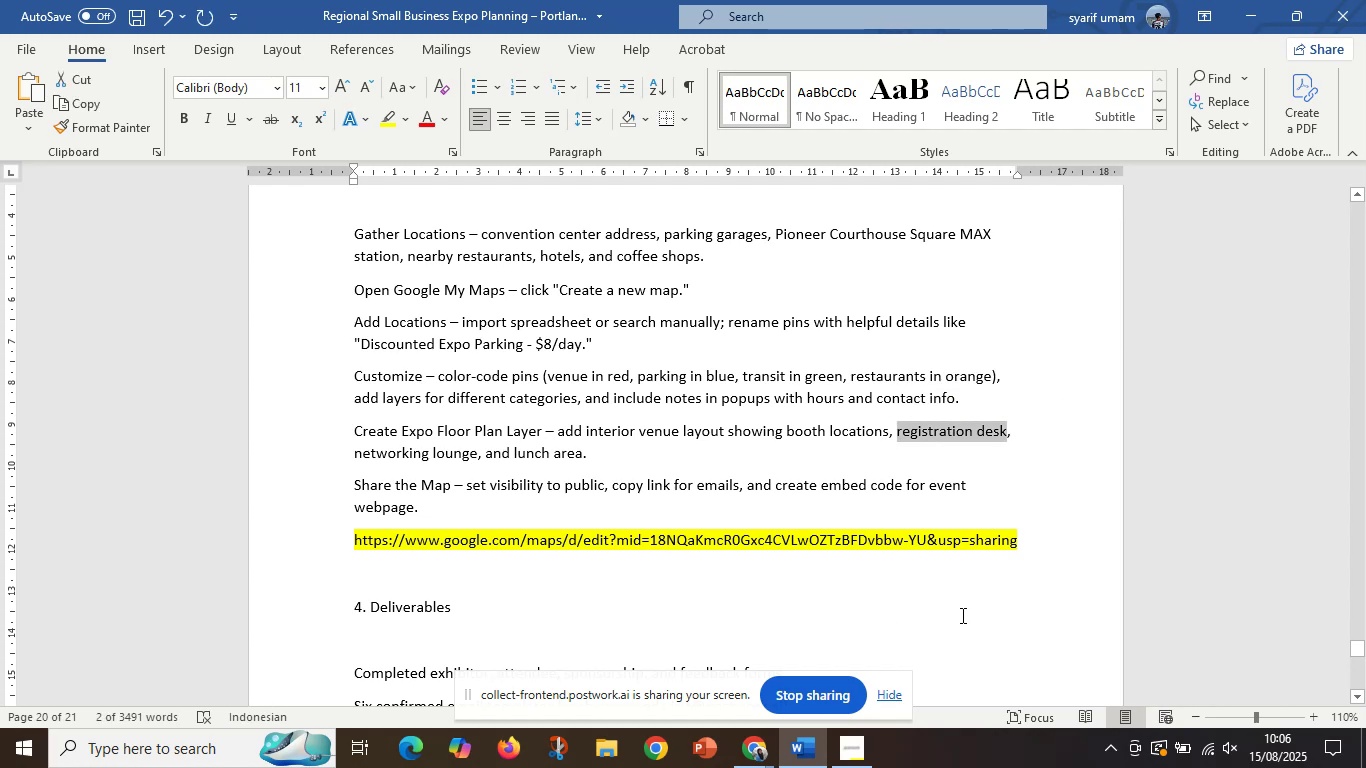 
left_click([961, 615])
 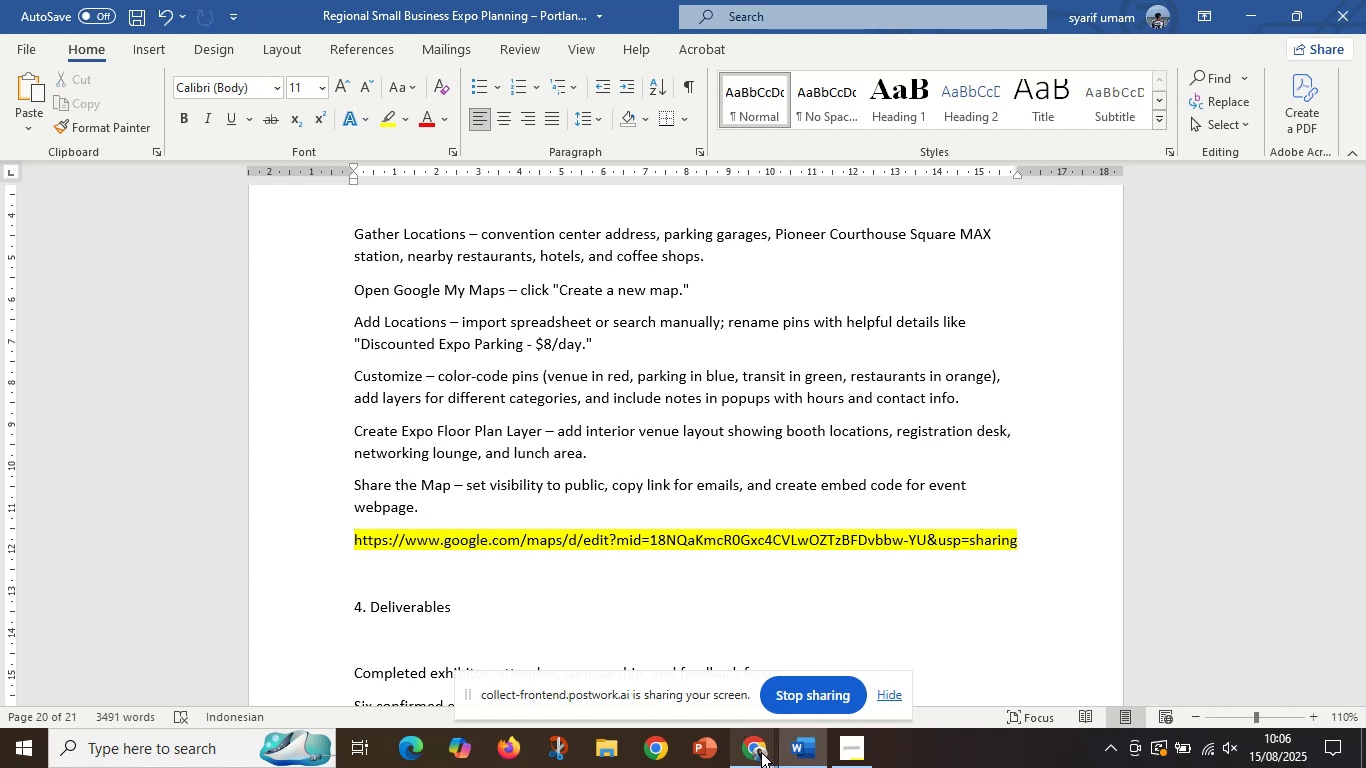 
left_click([758, 754])
 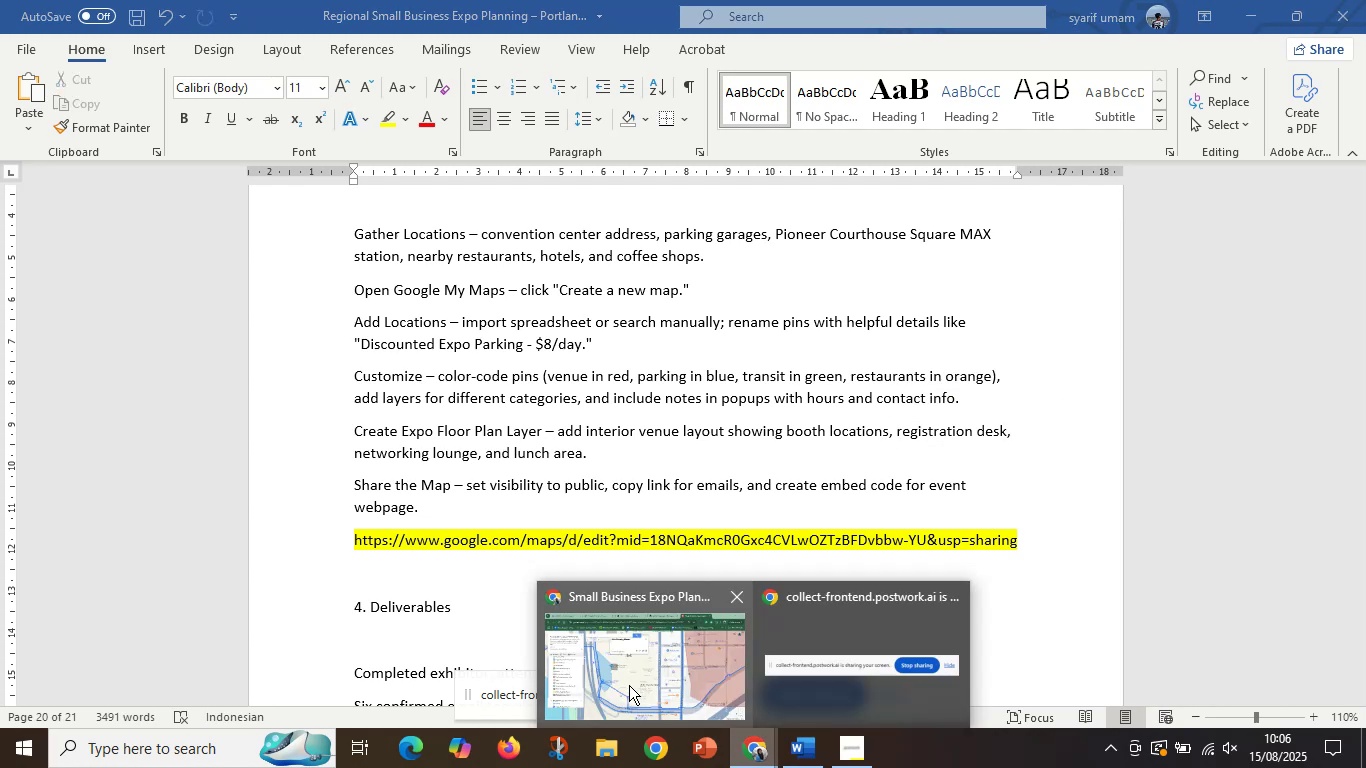 
left_click([621, 685])
 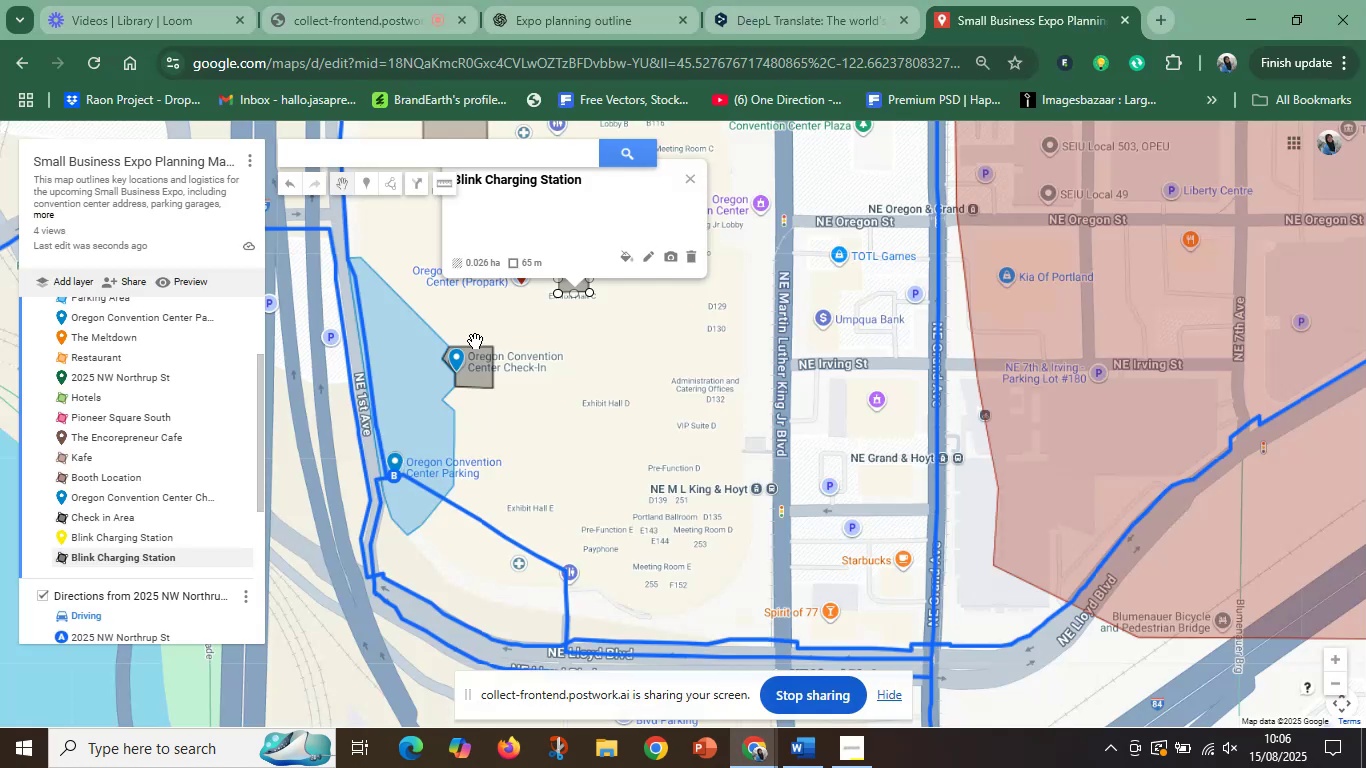 
scroll: coordinate [475, 341], scroll_direction: up, amount: 1.0
 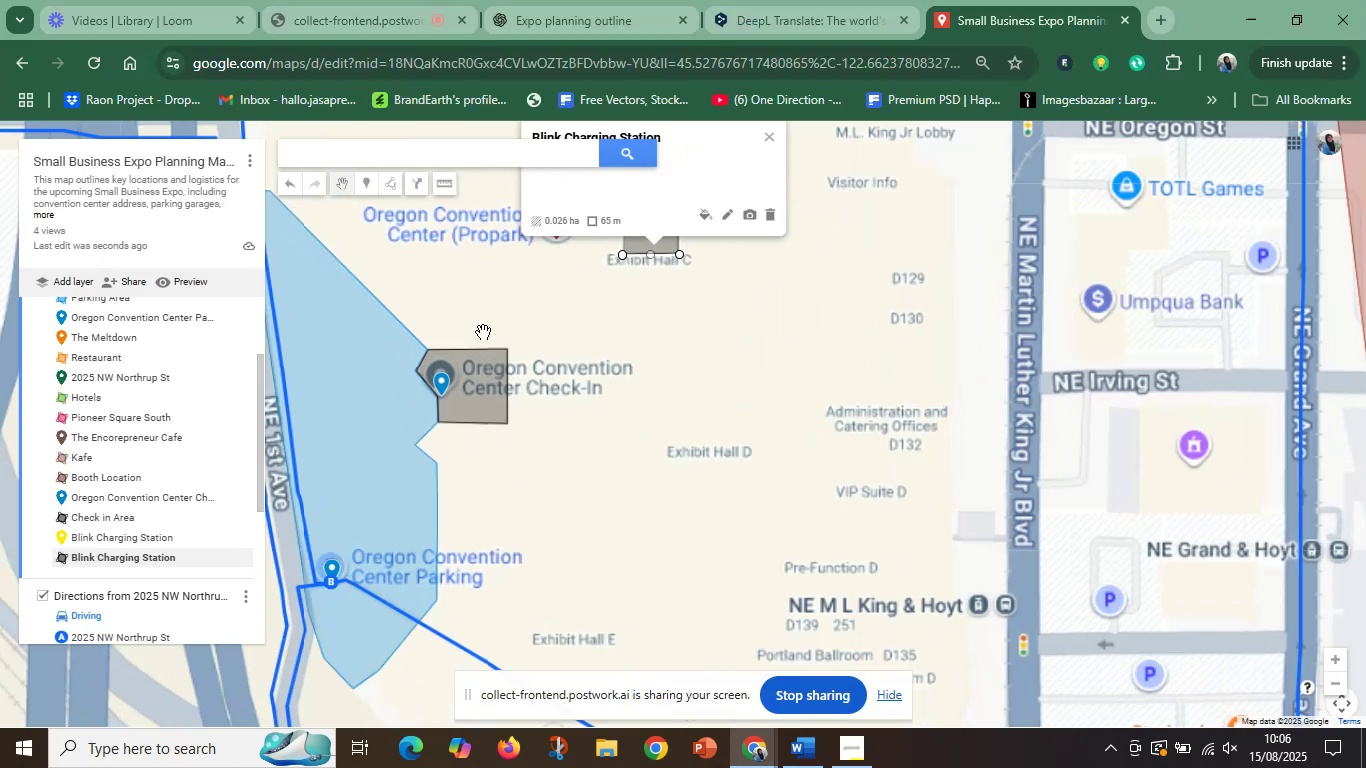 
left_click_drag(start_coordinate=[503, 318], to_coordinate=[587, 564])
 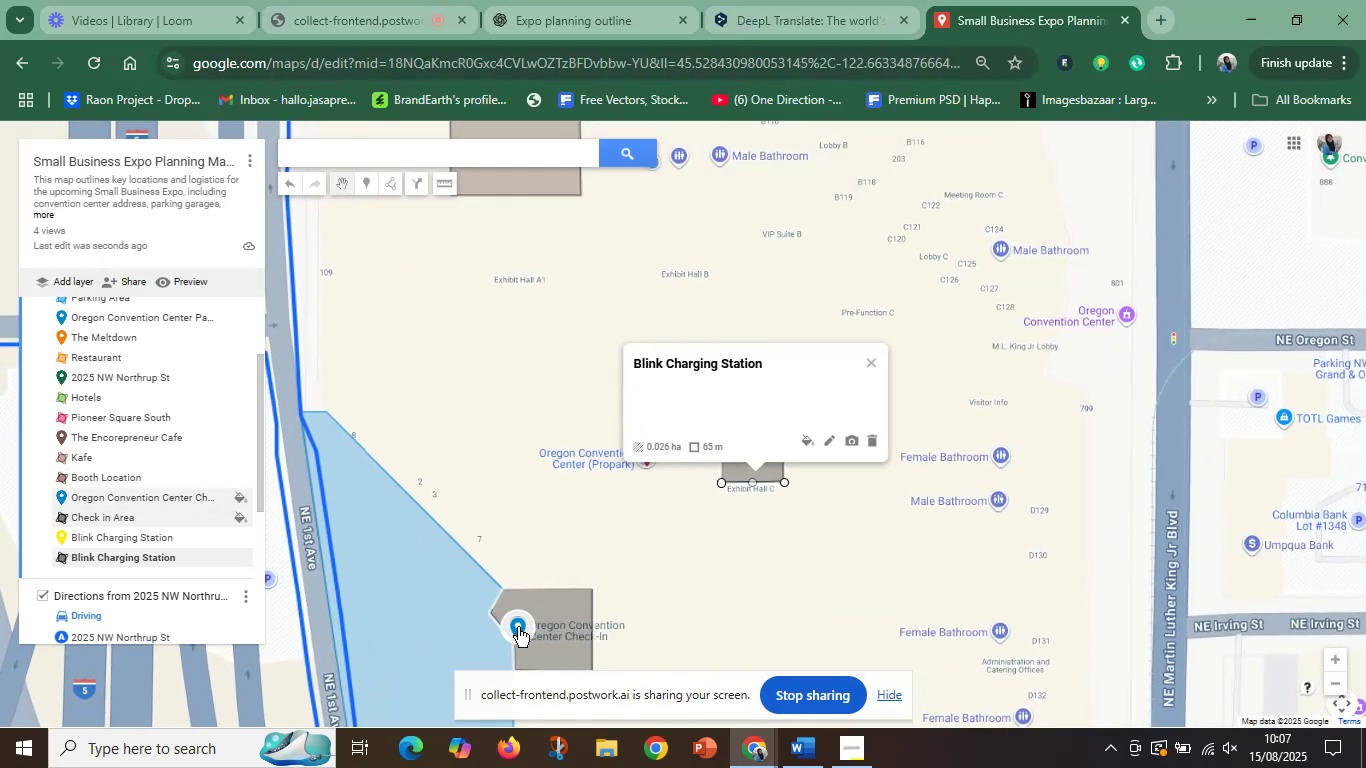 
left_click([516, 626])
 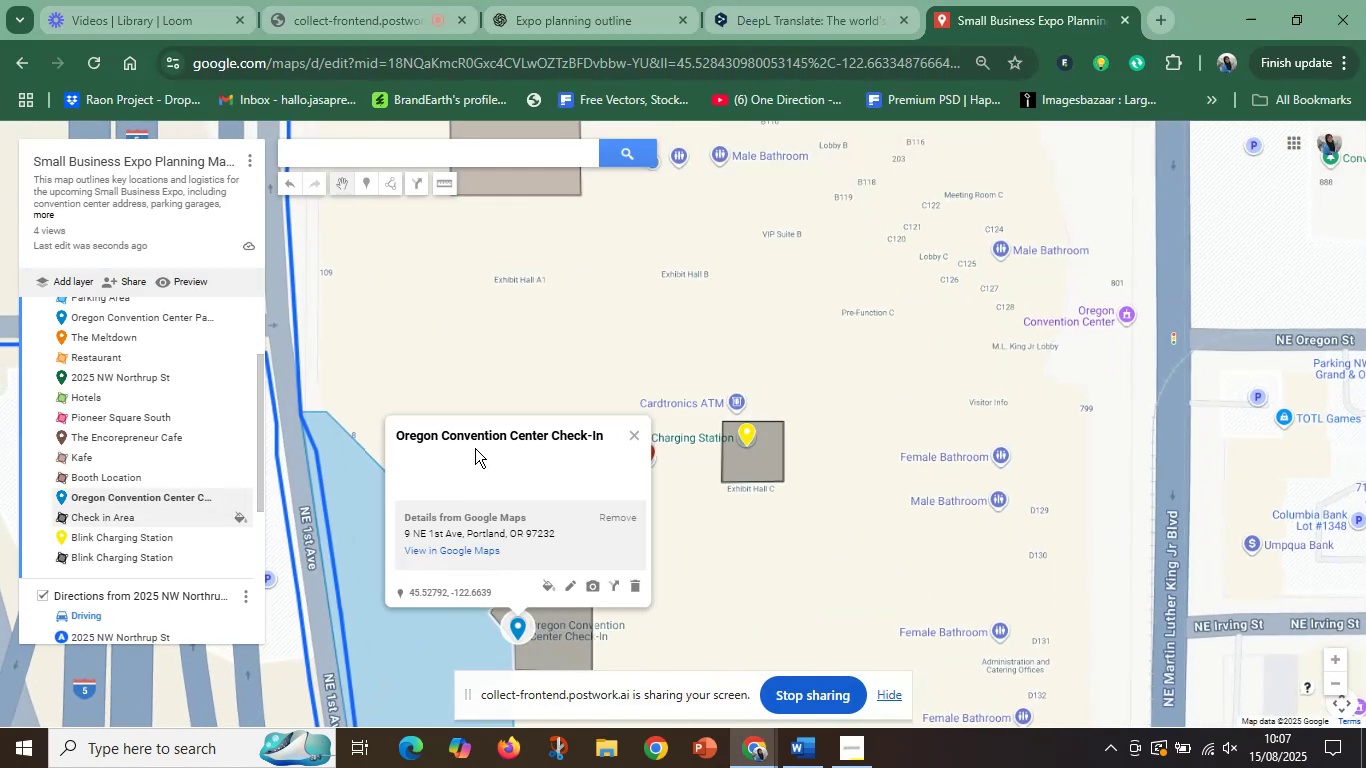 
left_click([484, 444])
 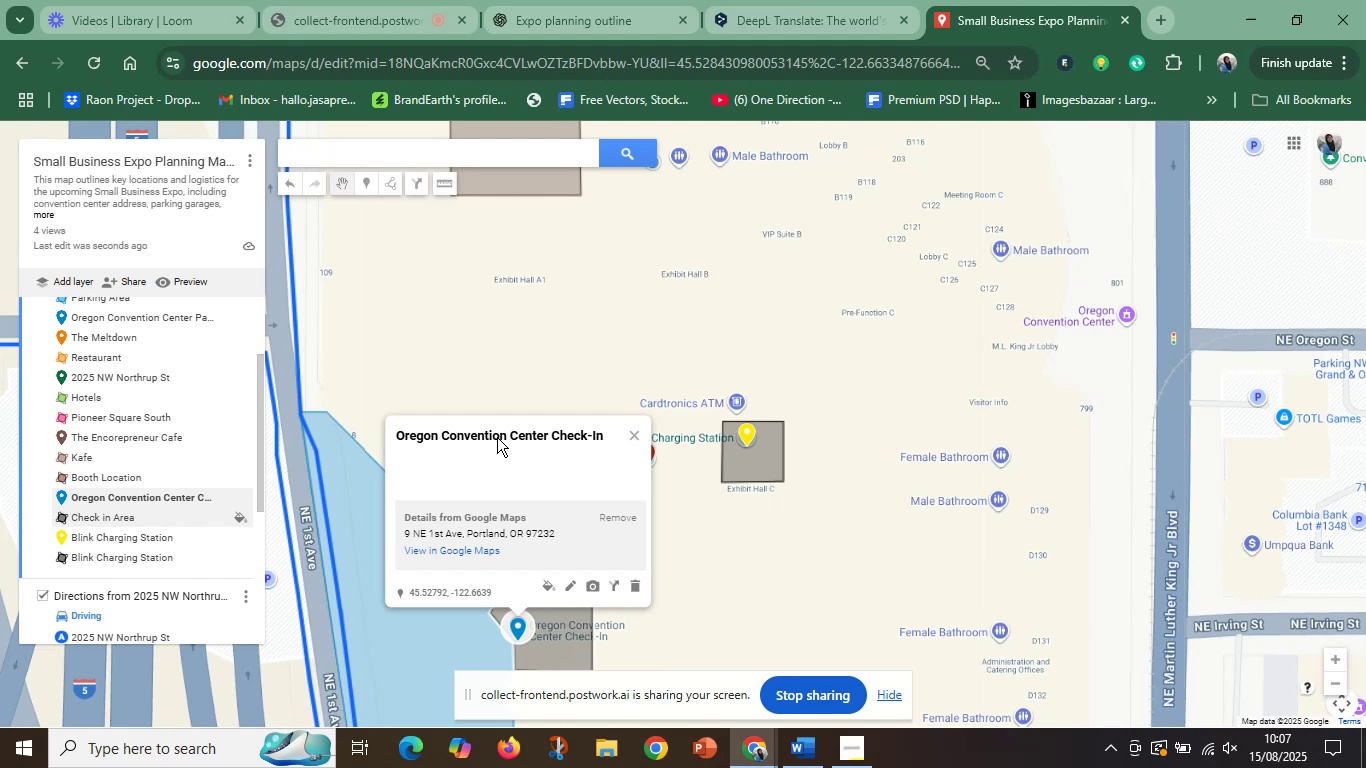 
double_click([497, 437])
 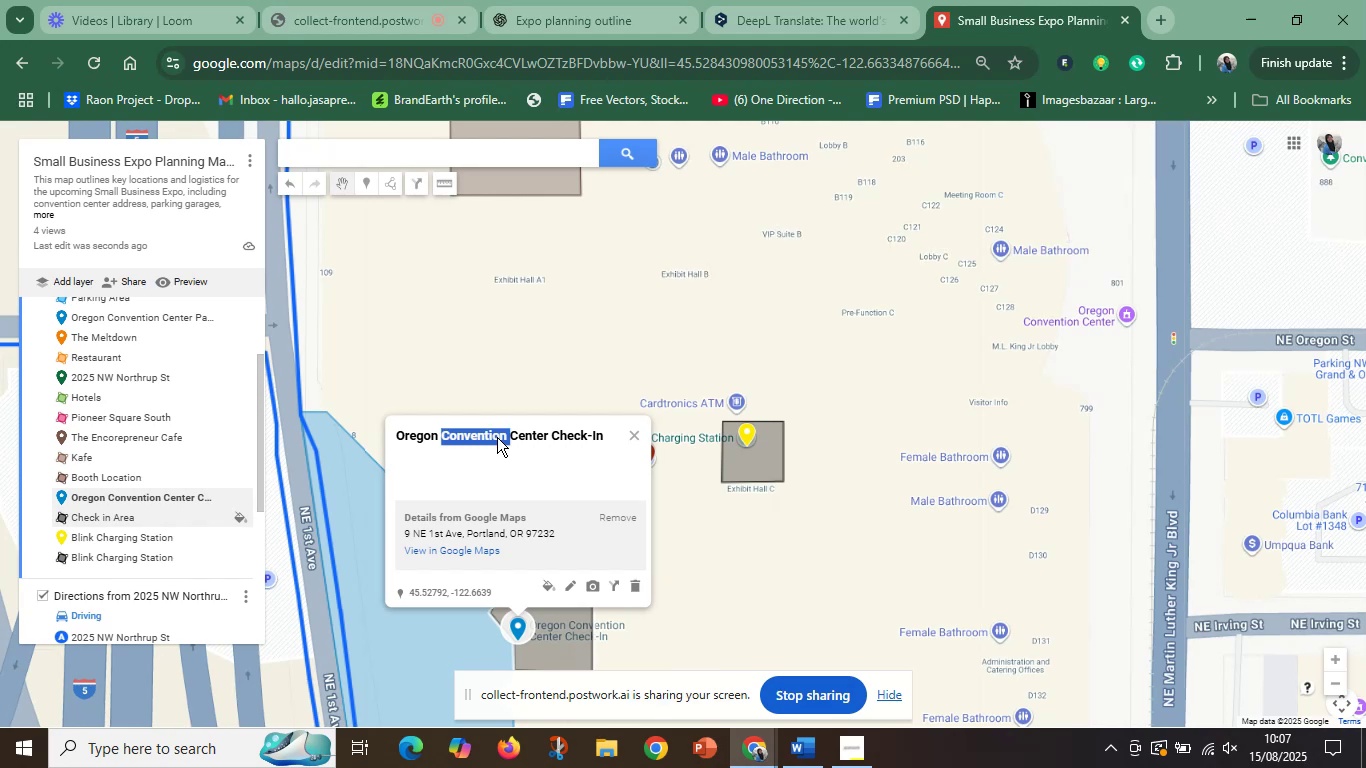 
triple_click([497, 437])
 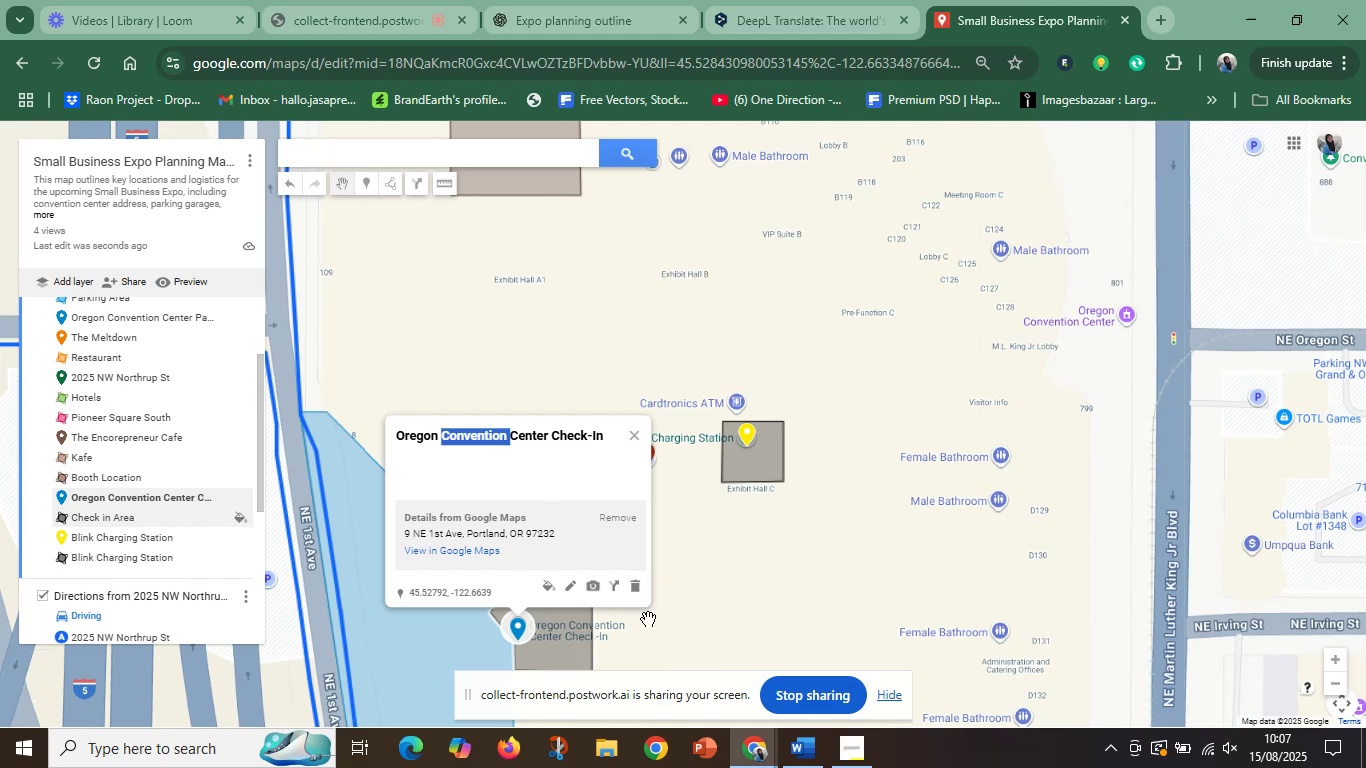 
left_click([685, 648])
 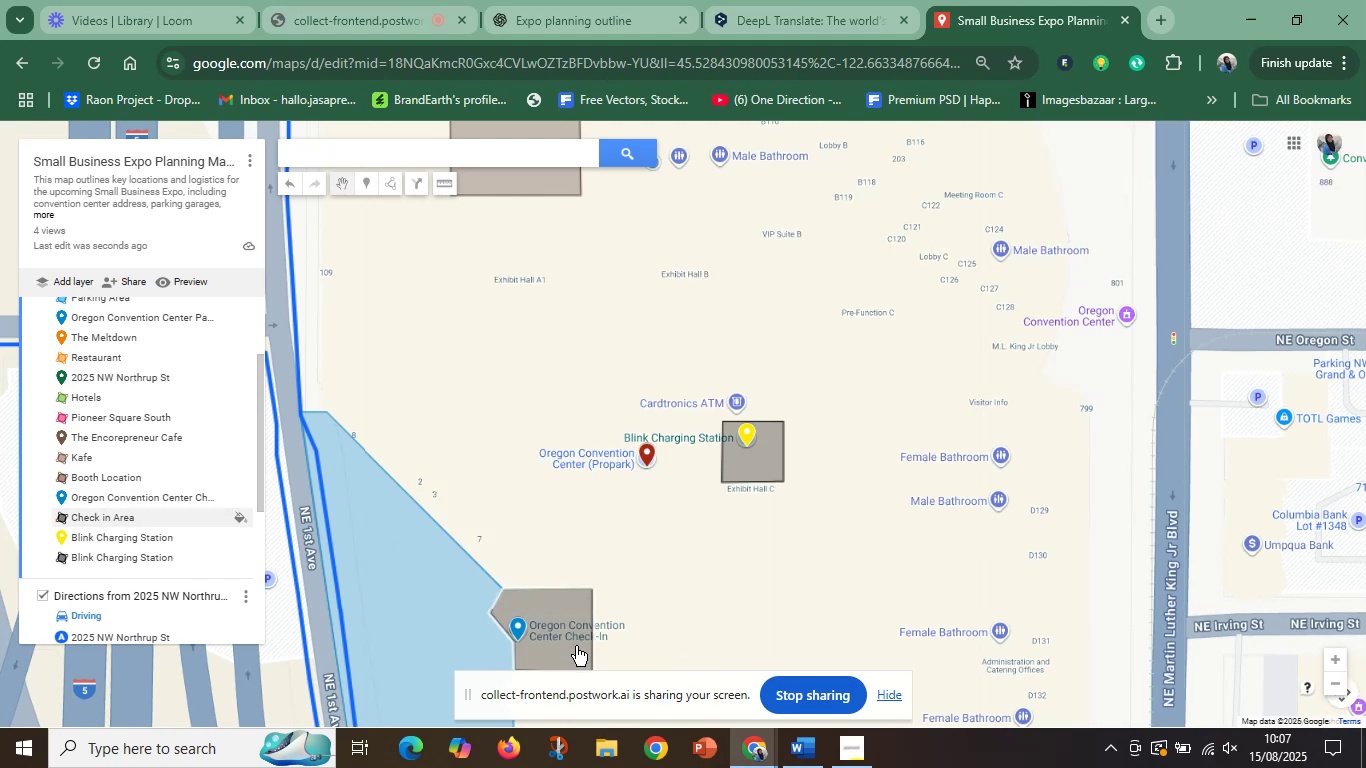 
double_click([576, 646])
 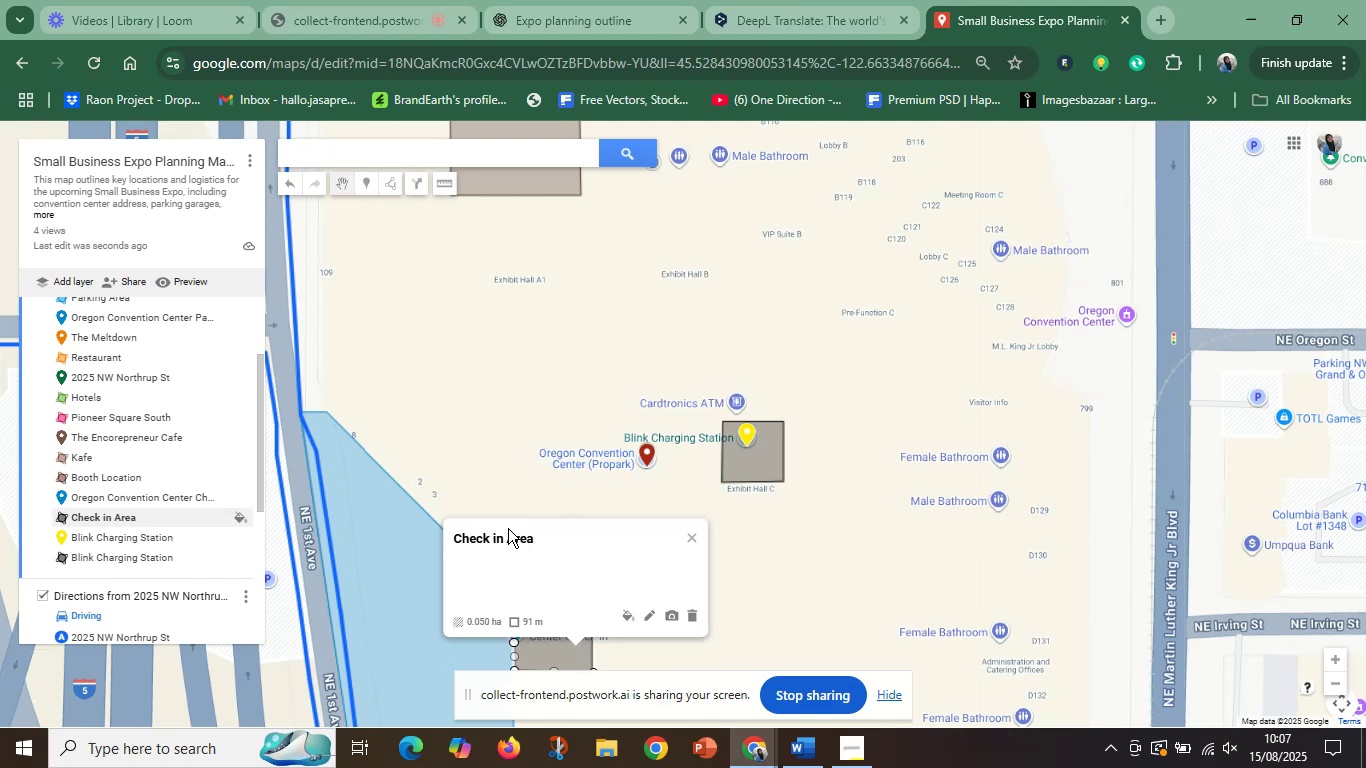 
left_click([508, 528])
 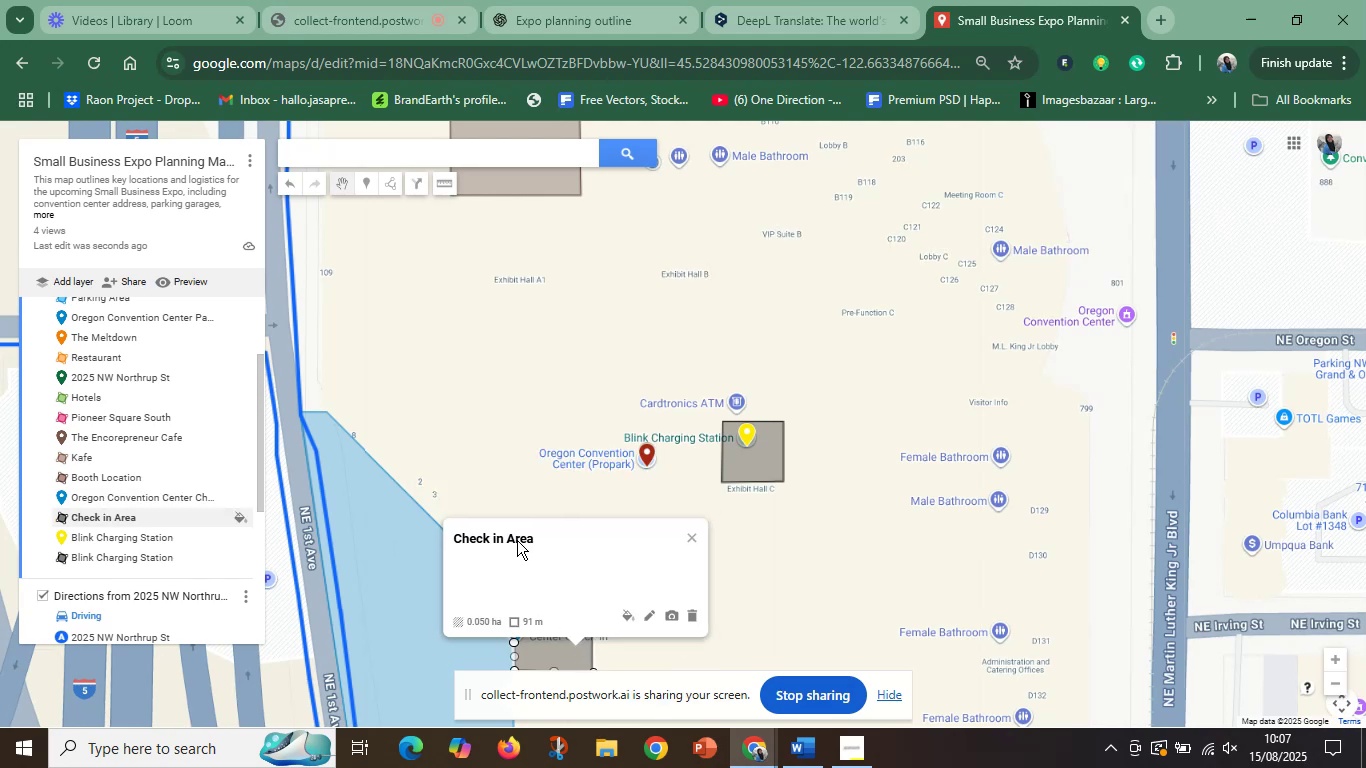 
double_click([517, 540])
 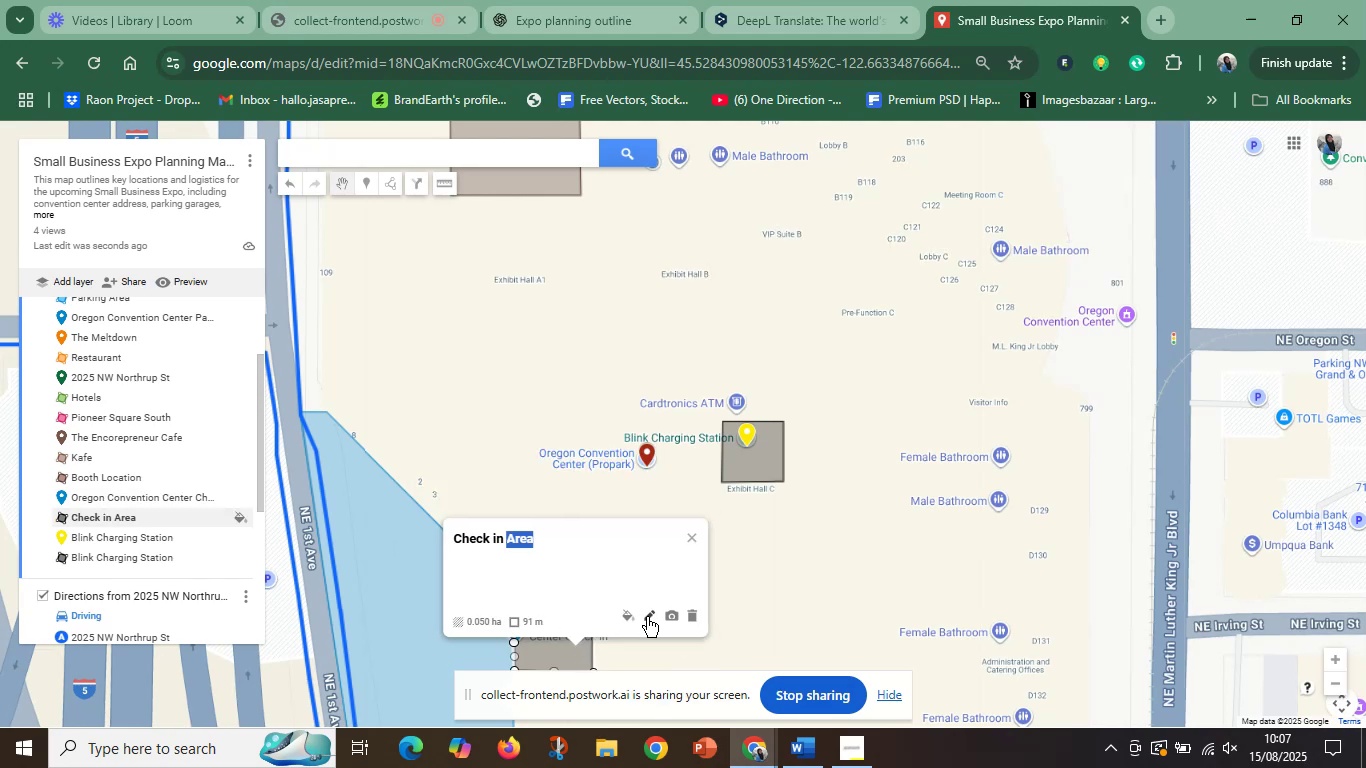 
left_click([647, 617])
 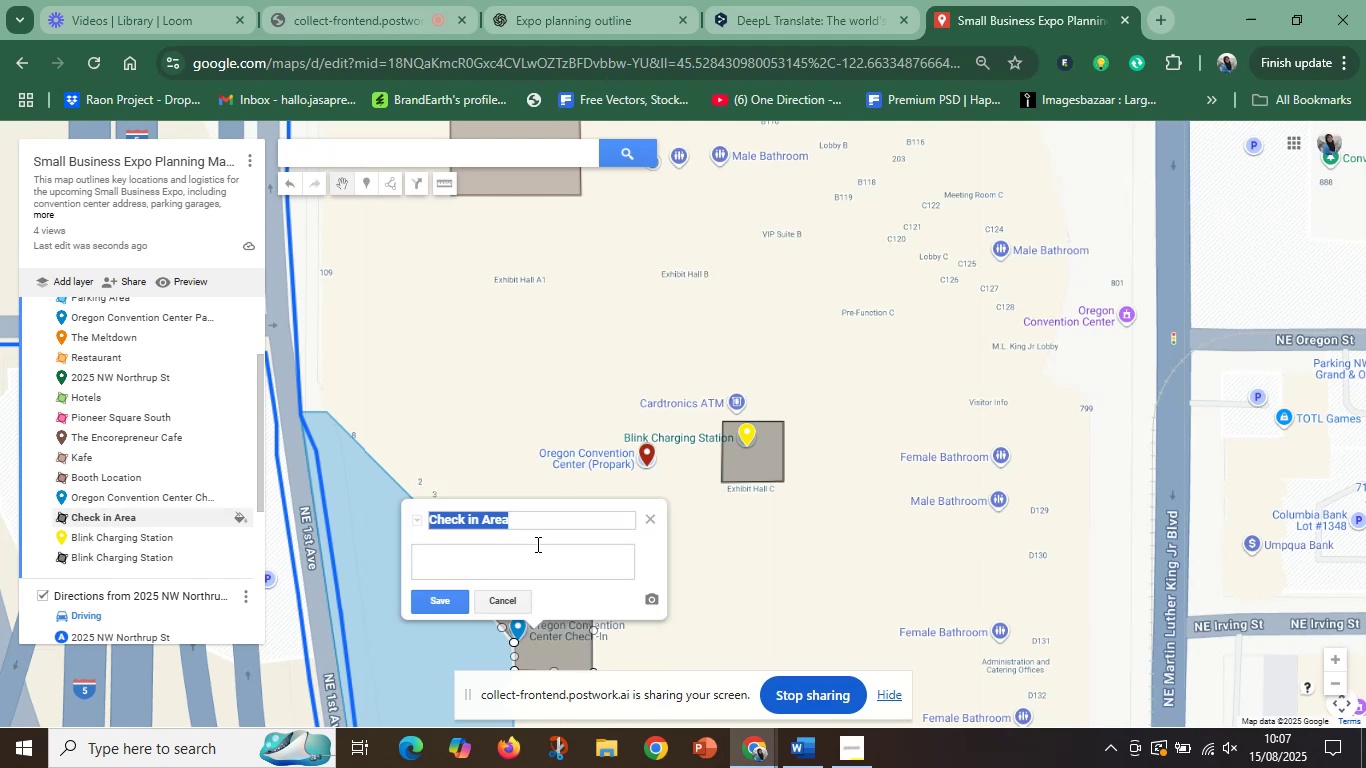 
key(Control+V)
 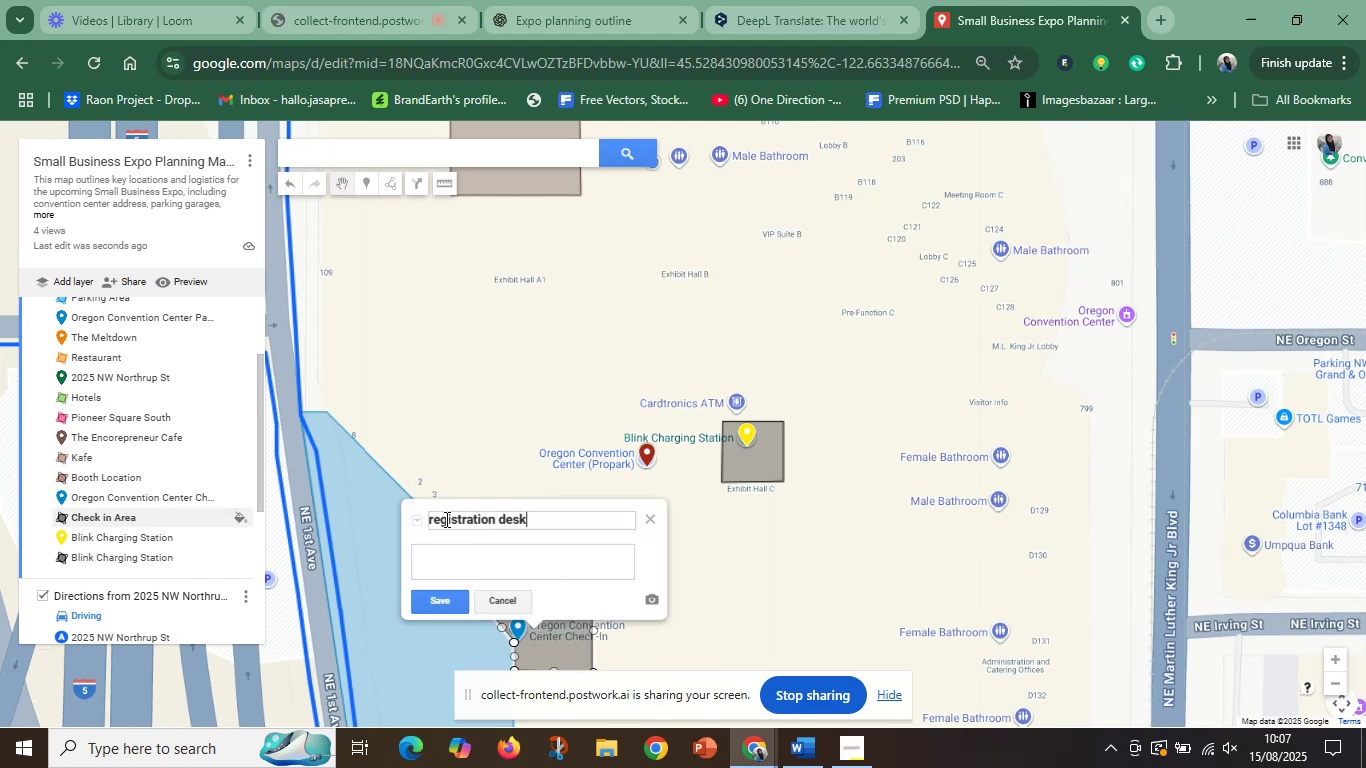 
left_click([432, 521])
 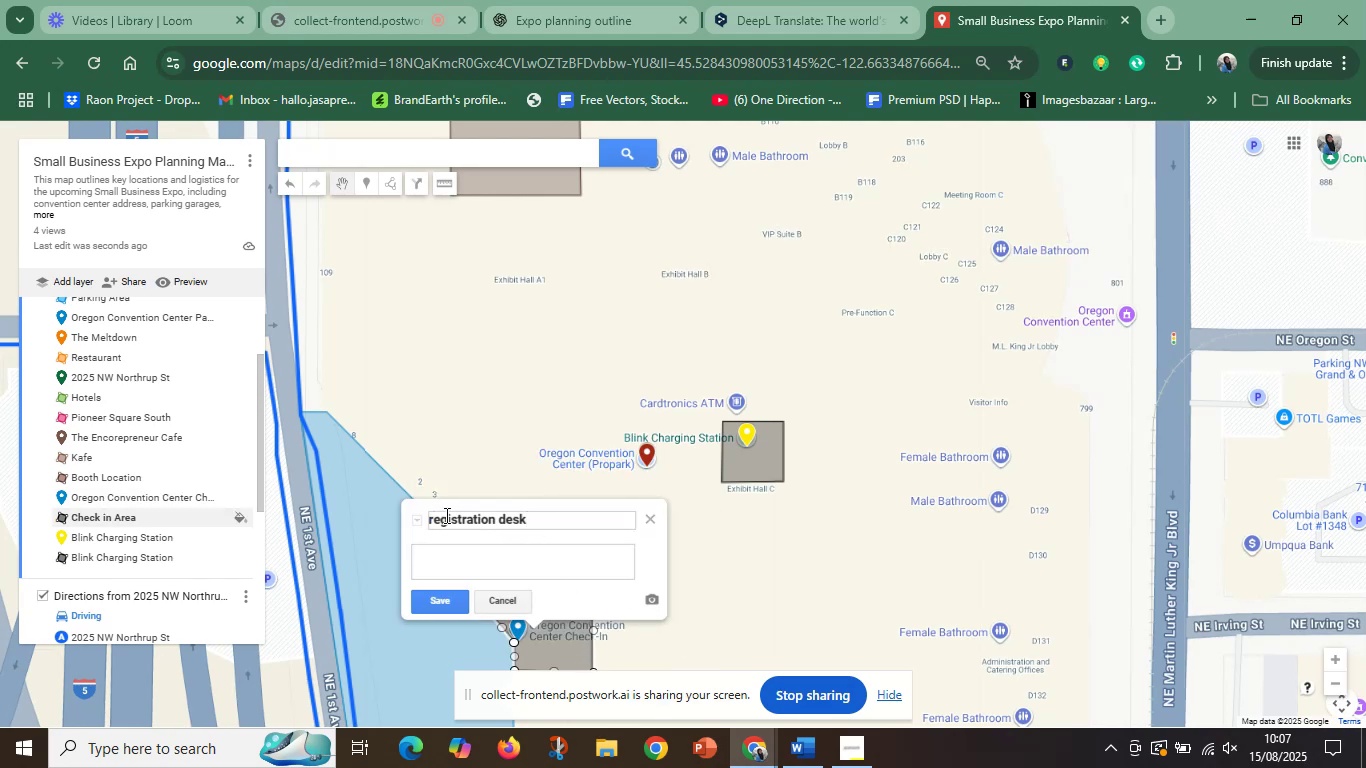 
key(Backspace)
 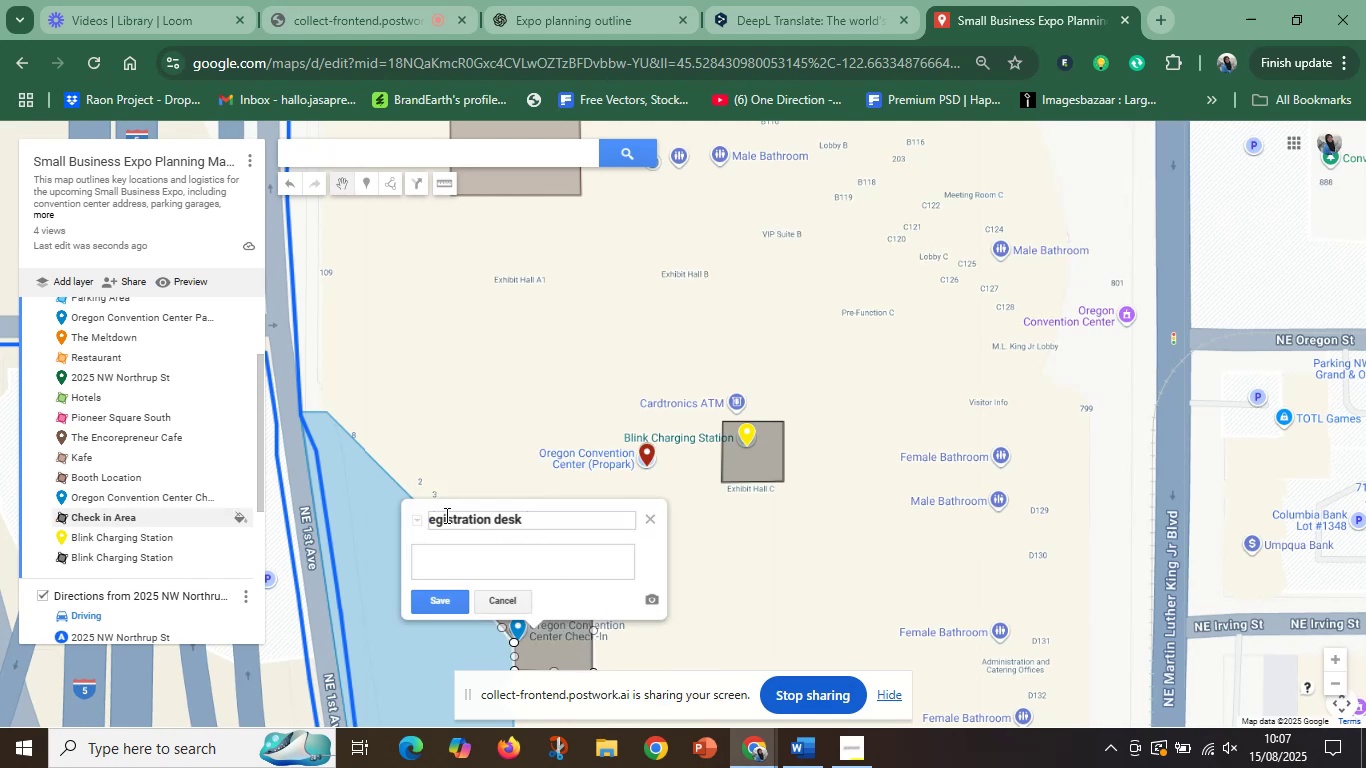 
key(Shift+R)
 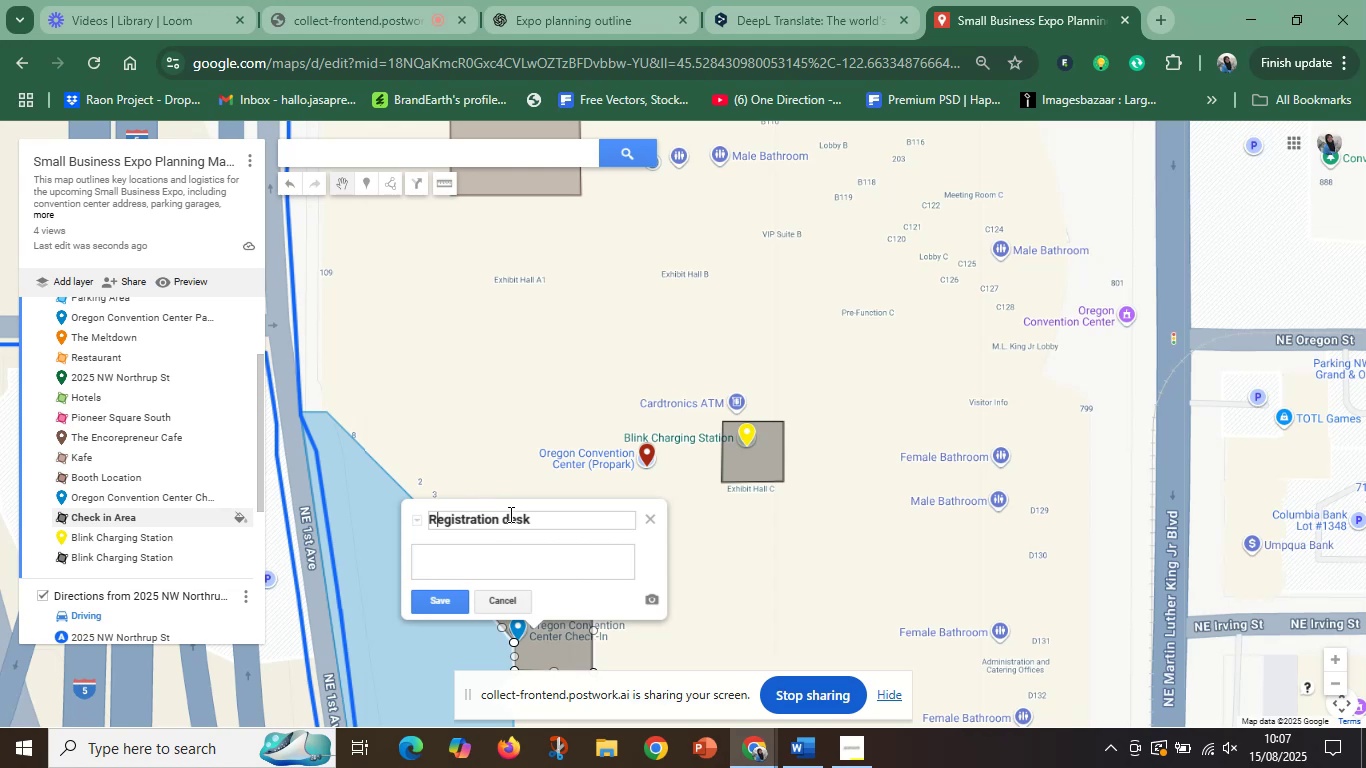 
left_click([510, 517])
 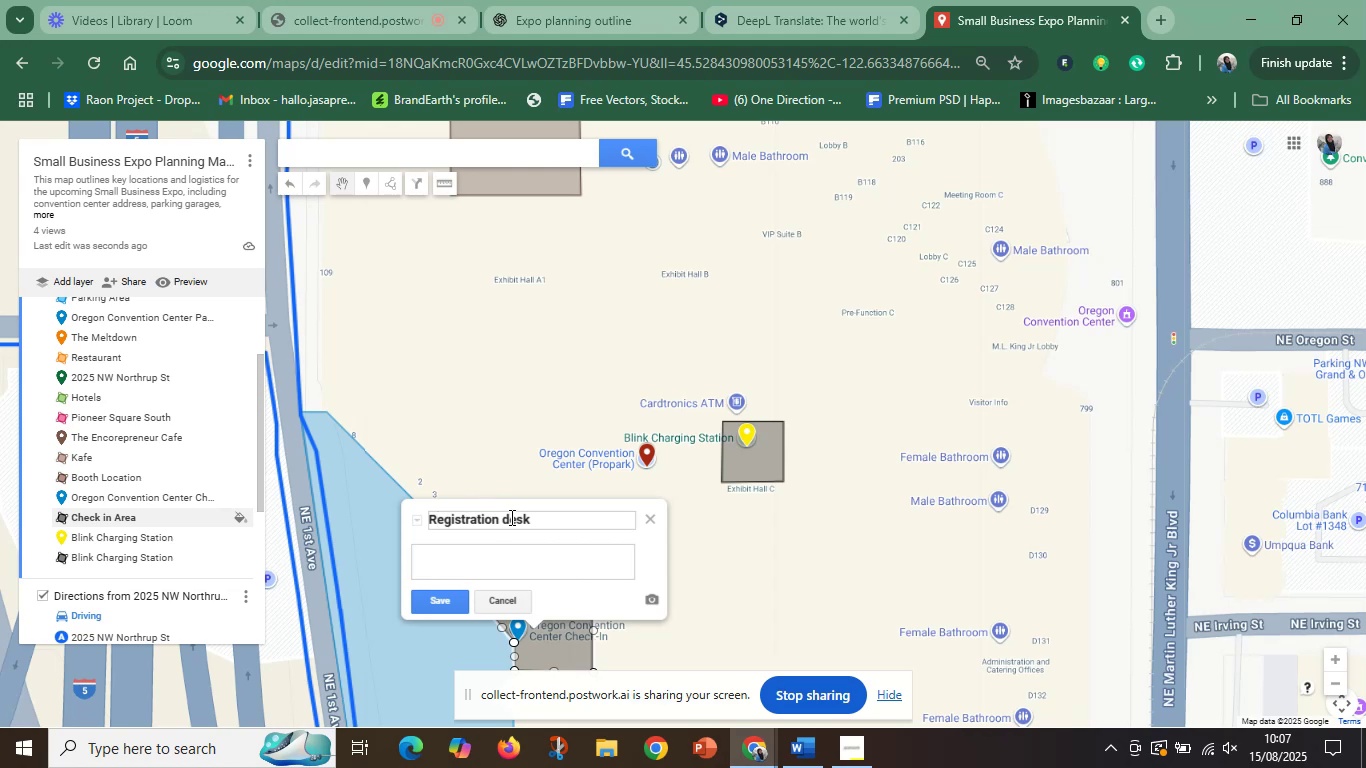 
key(Backspace)
 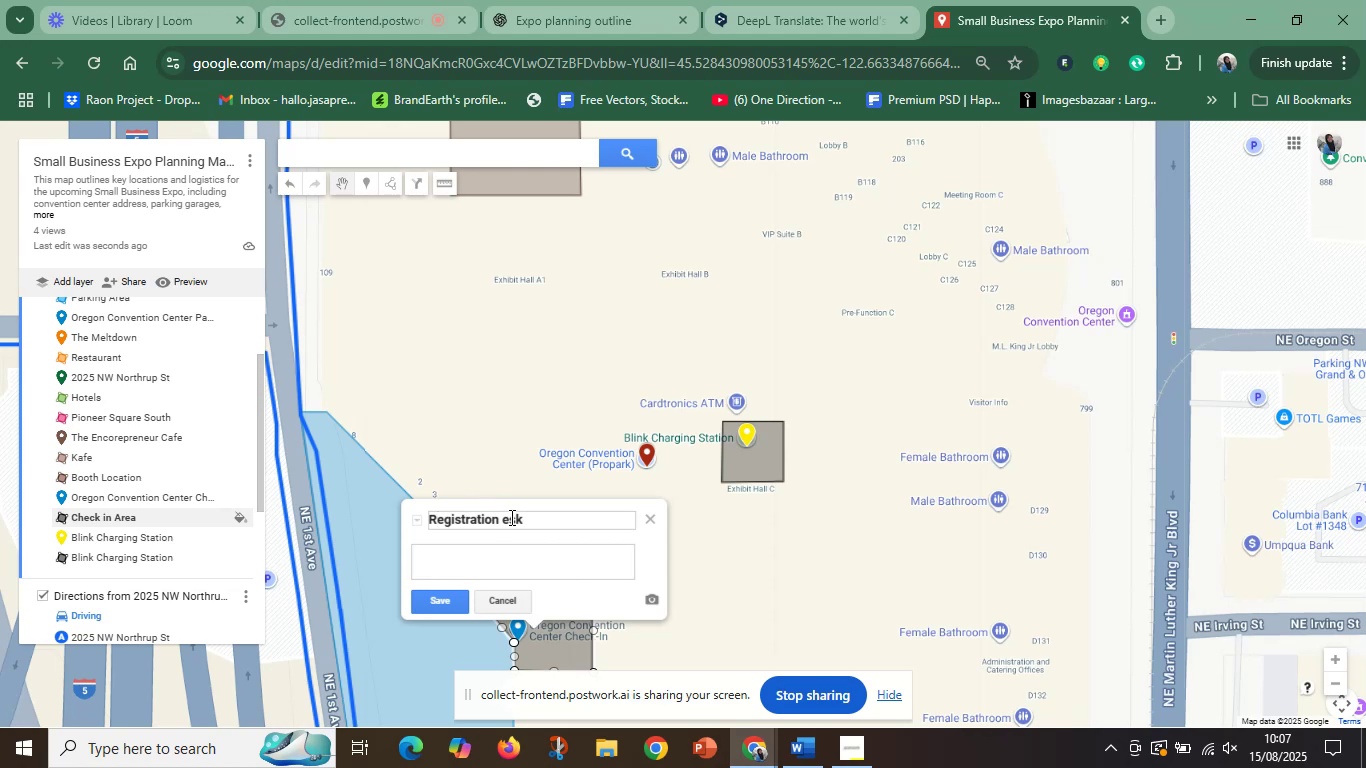 
key(Shift+D)
 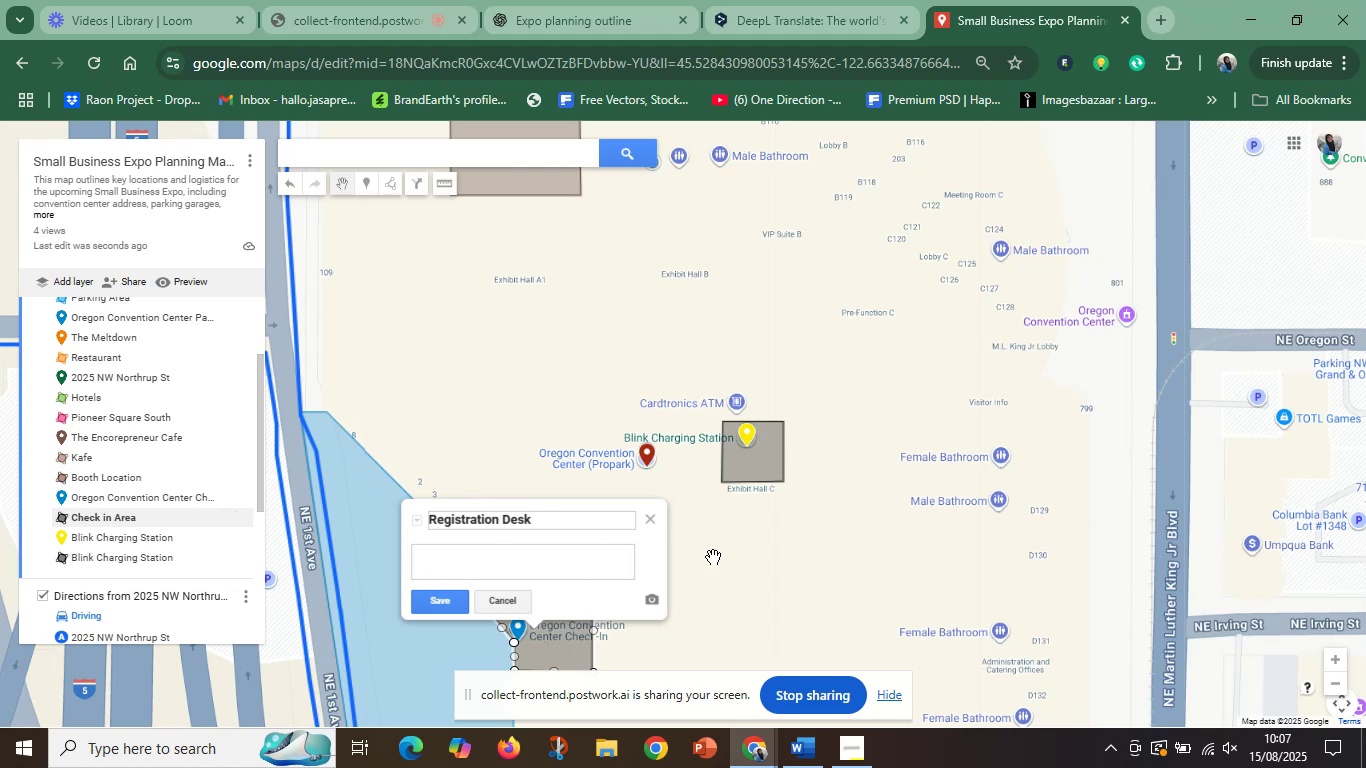 
left_click([734, 558])
 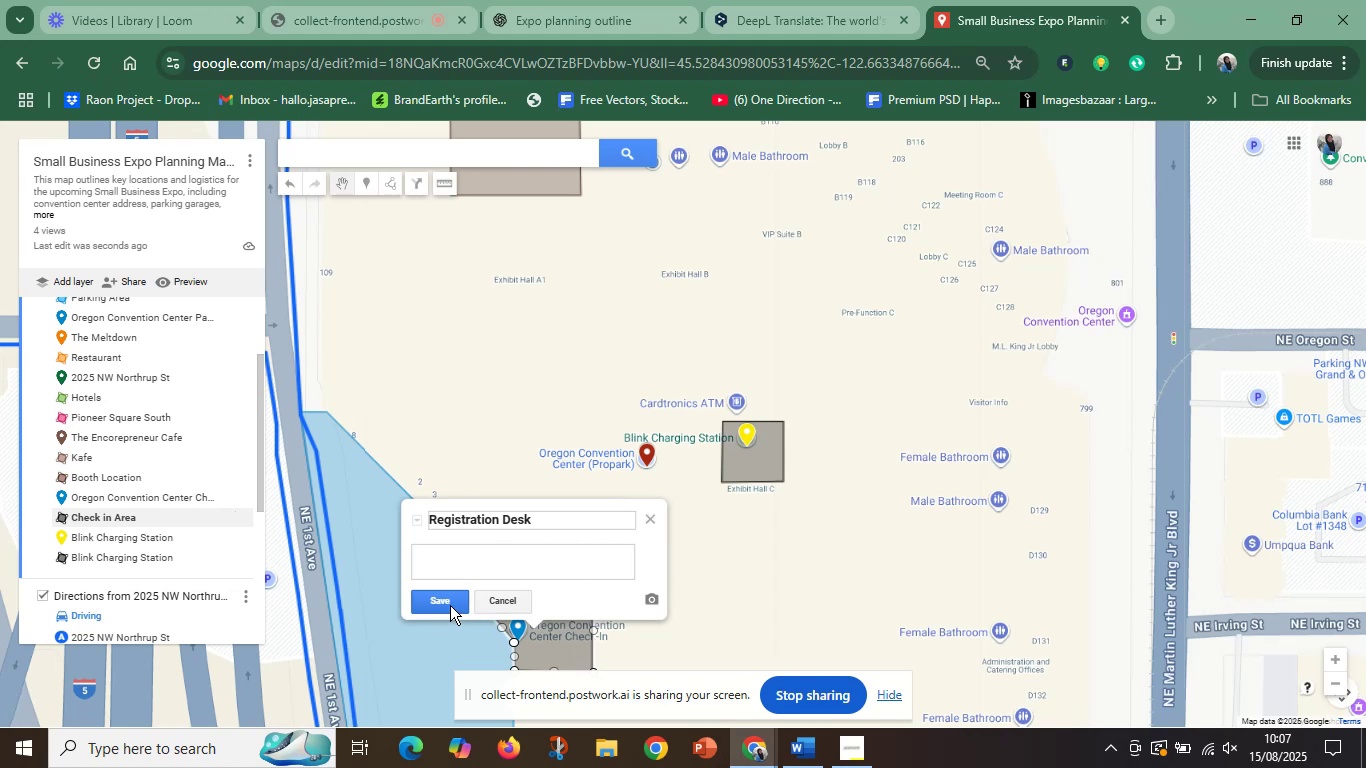 
left_click([436, 605])
 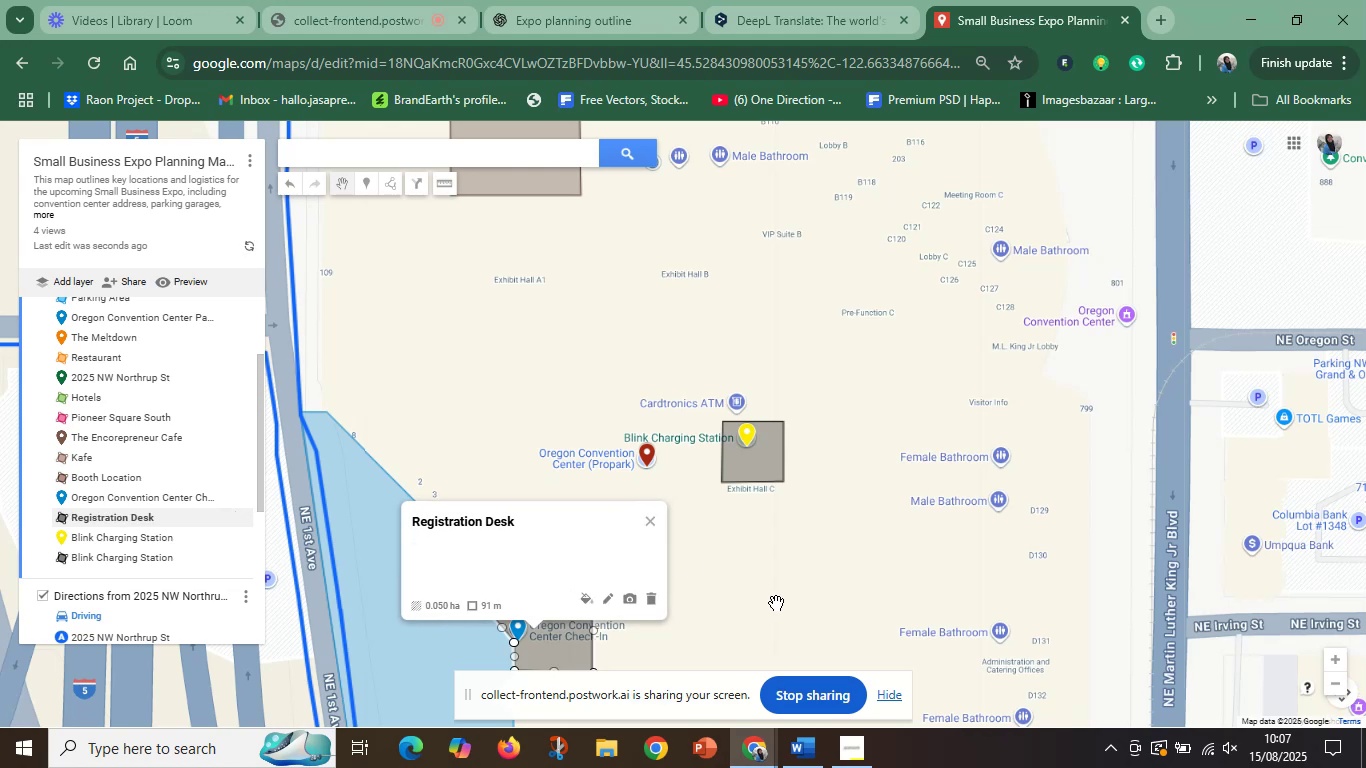 
left_click([778, 604])
 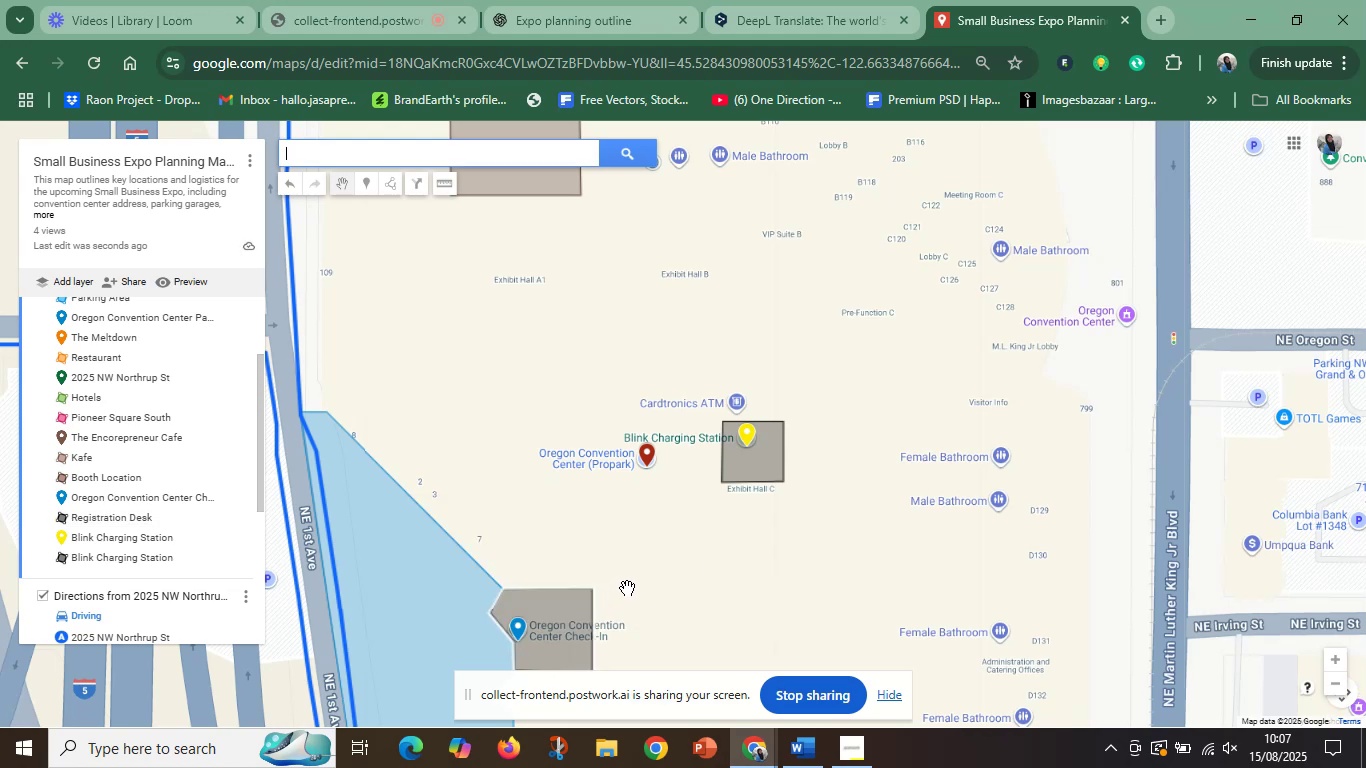 
wait(6.08)
 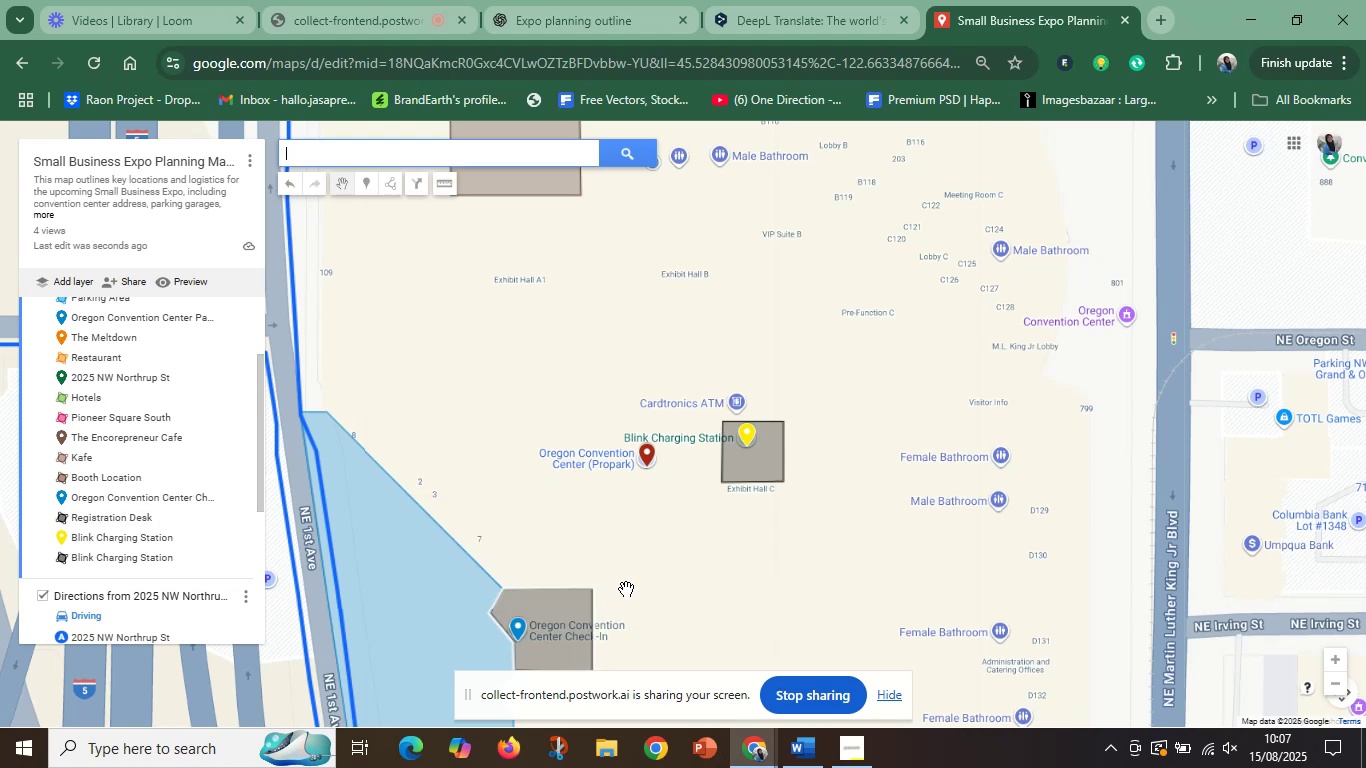 
scroll: coordinate [759, 582], scroll_direction: down, amount: 1.0
 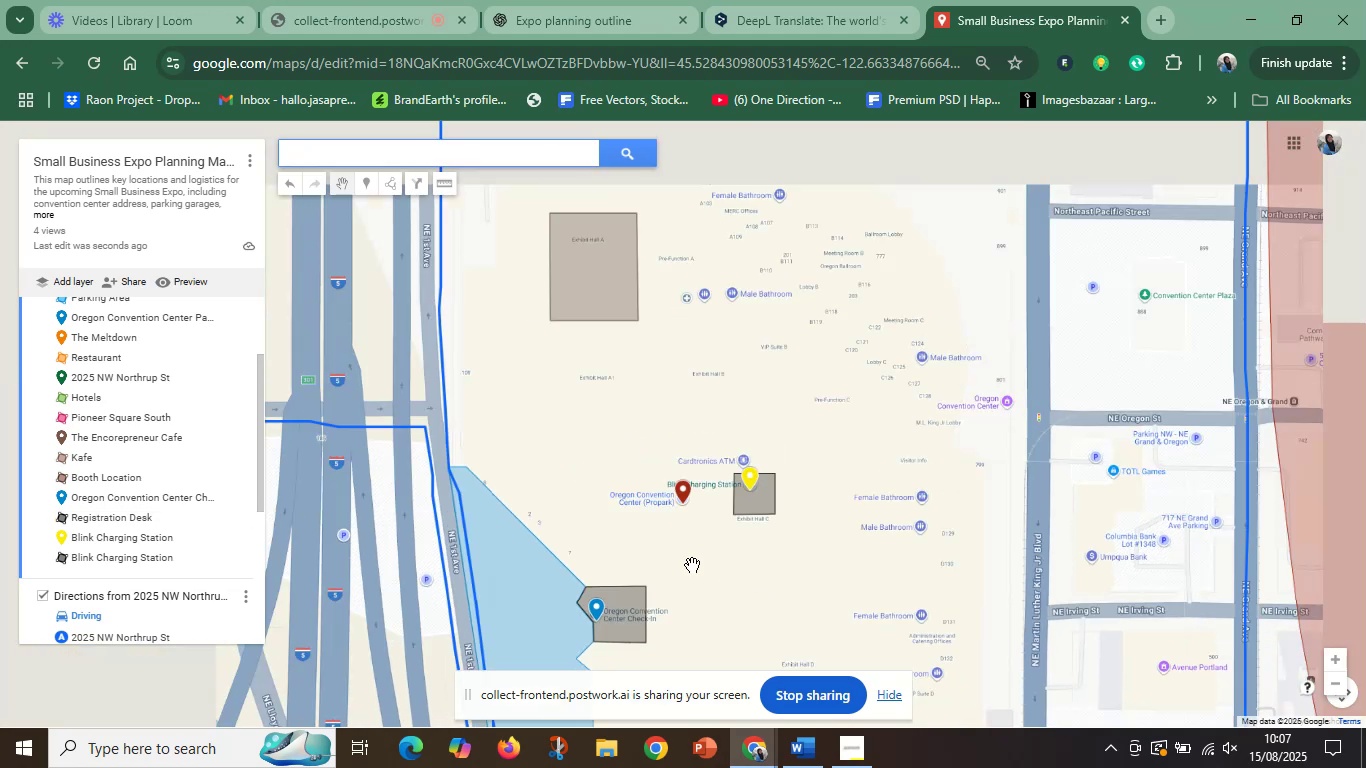 
left_click_drag(start_coordinate=[673, 551], to_coordinate=[510, 420])
 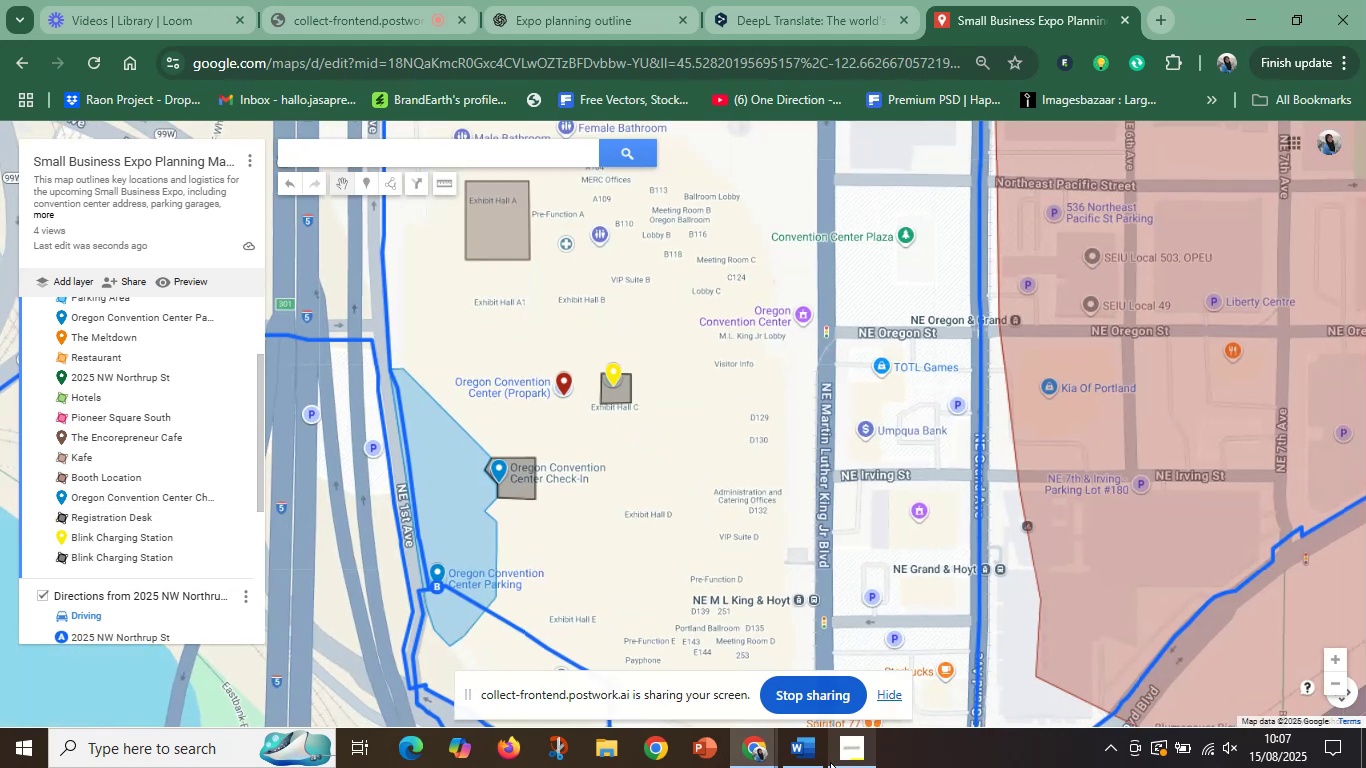 
left_click([829, 762])
 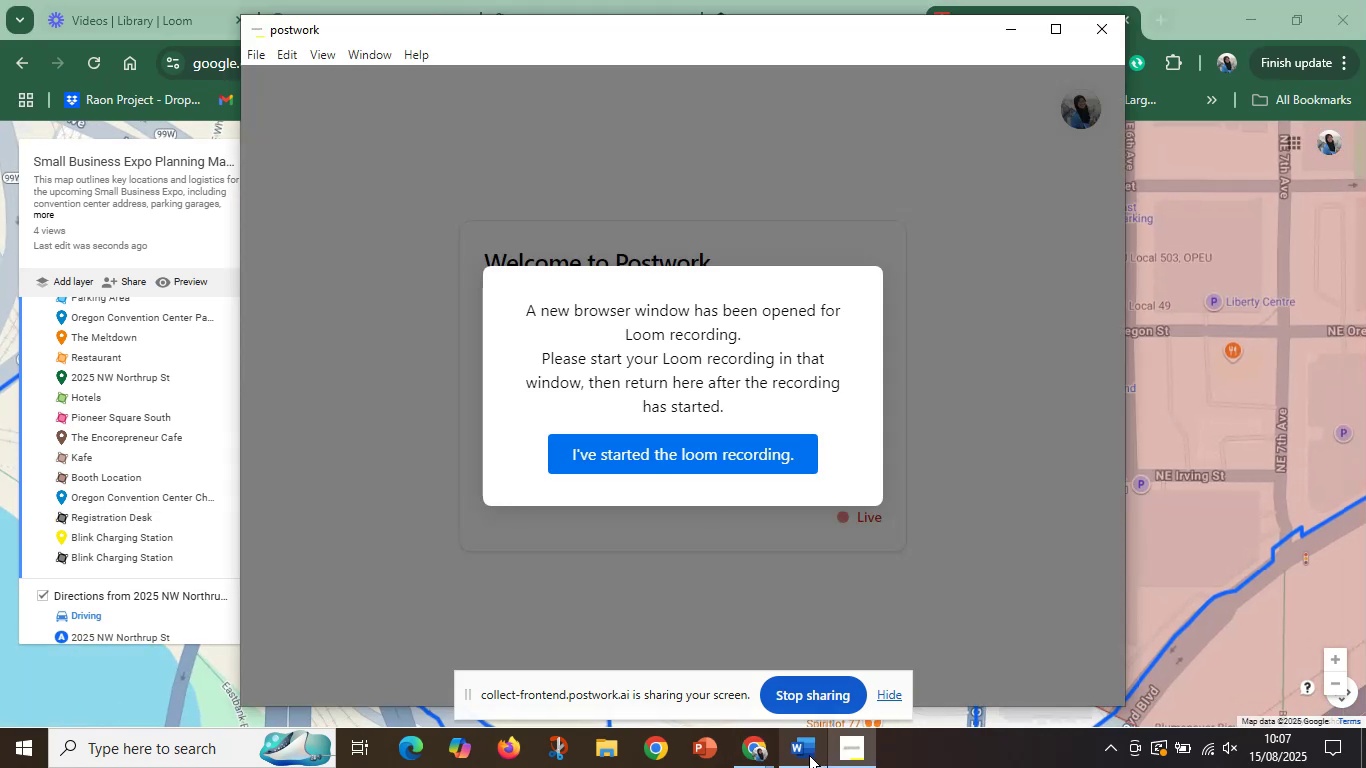 
left_click([809, 755])
 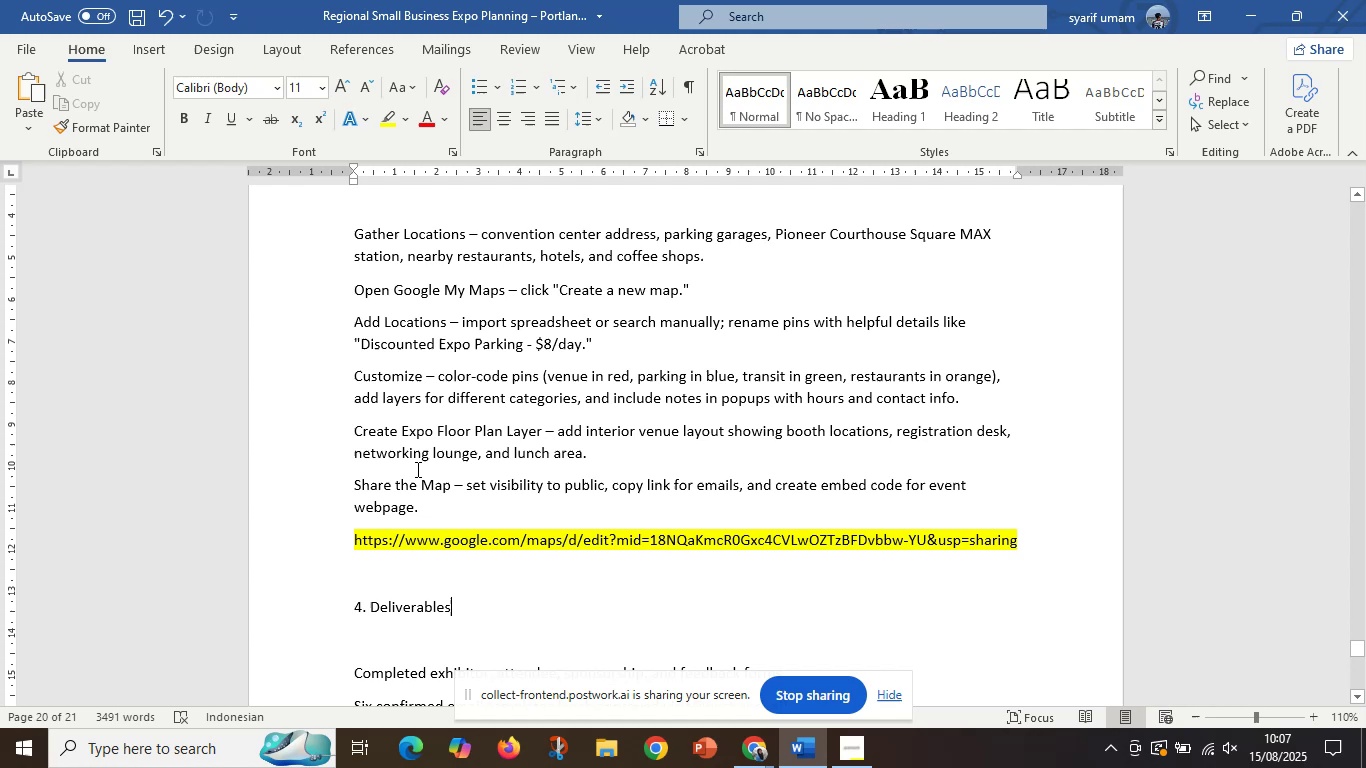 
wait(7.45)
 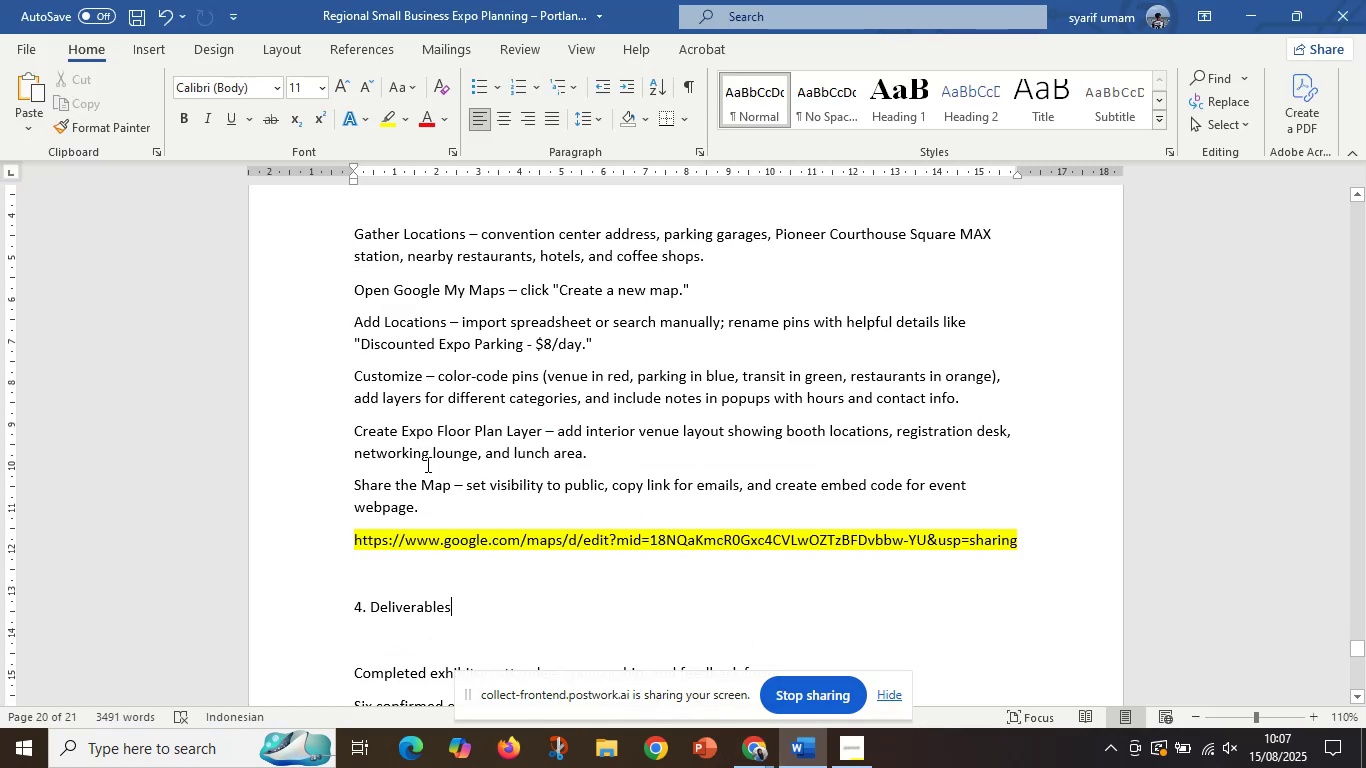 
left_click_drag(start_coordinate=[477, 452], to_coordinate=[363, 459])
 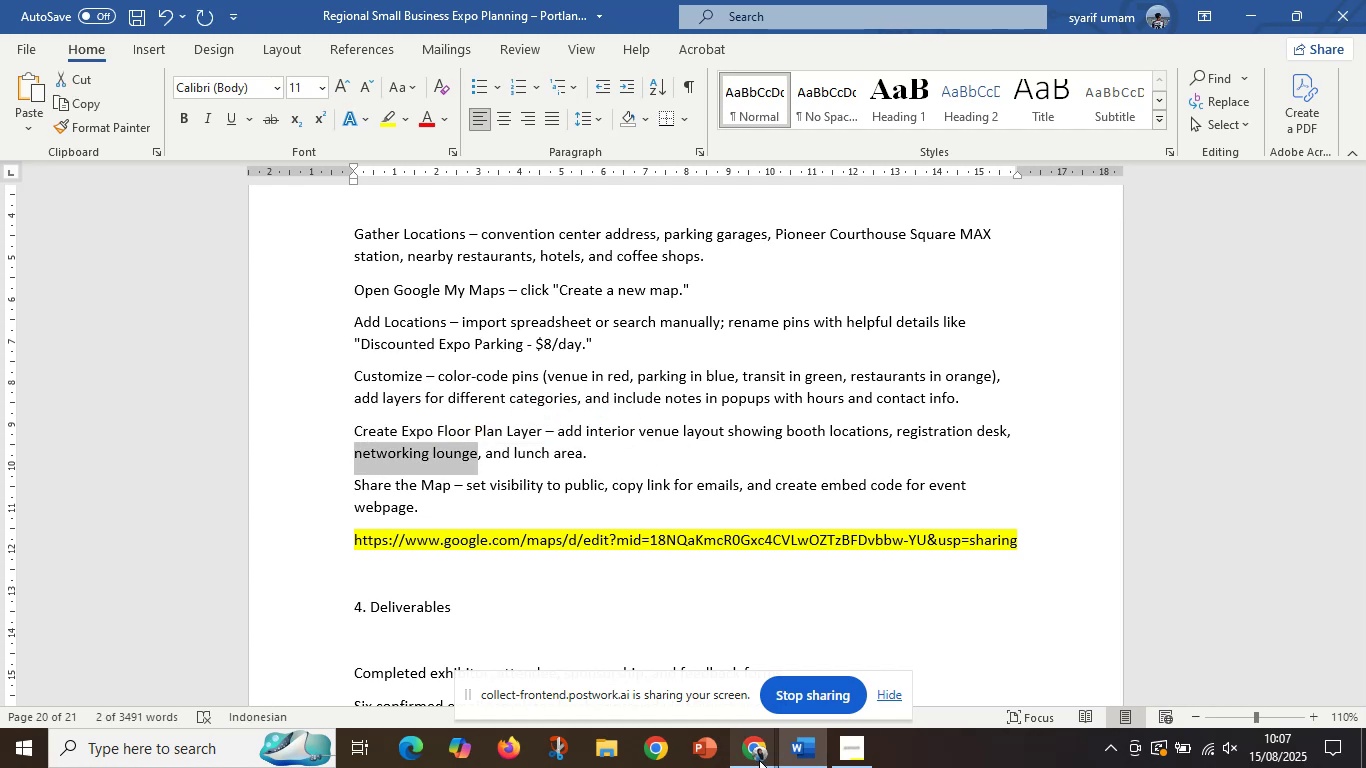 
left_click([759, 760])
 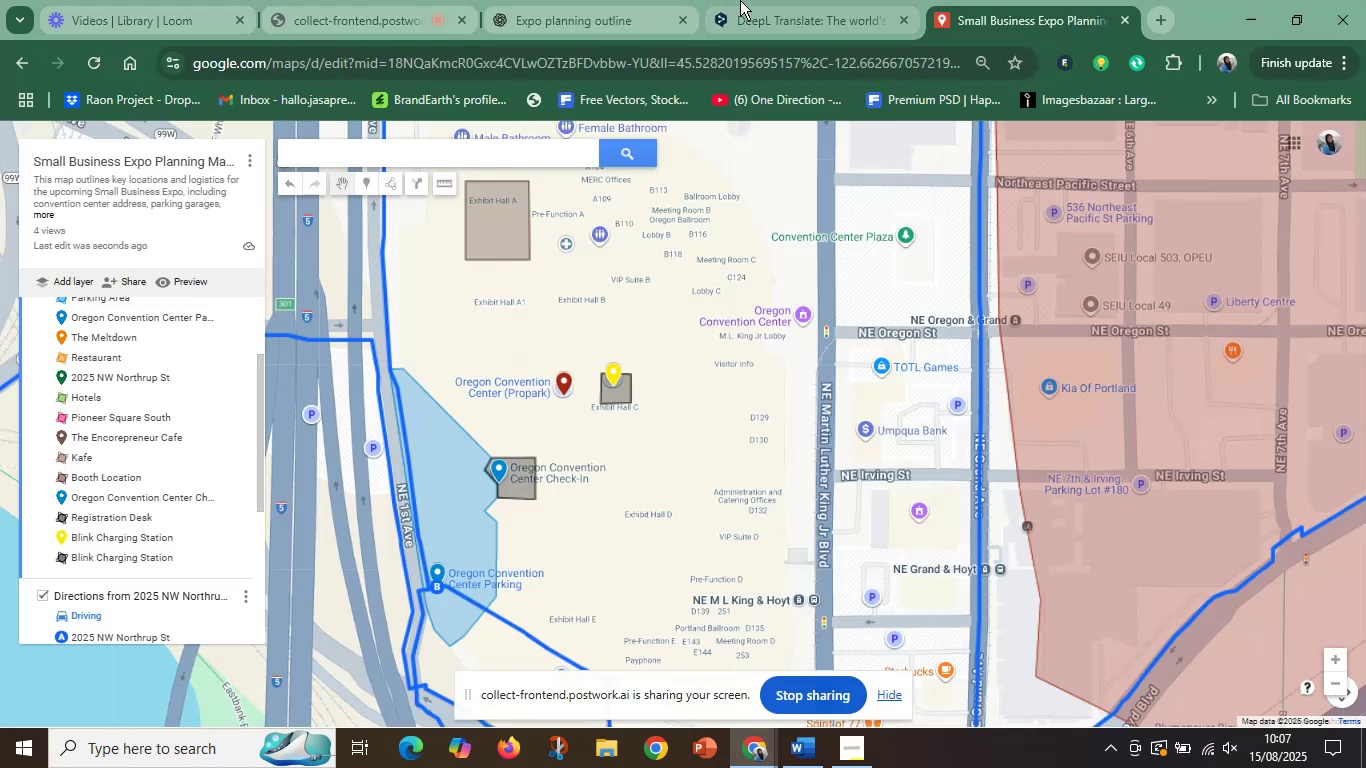 
left_click([770, 0])
 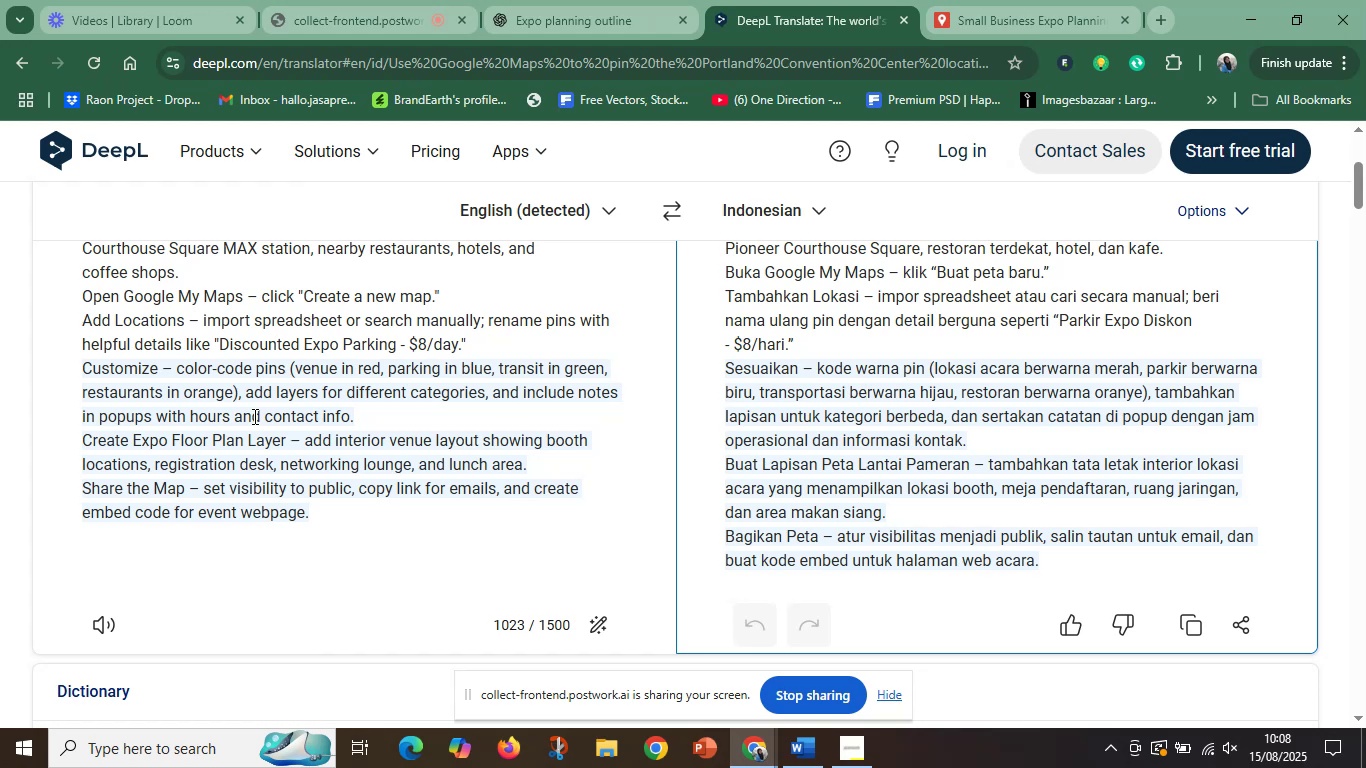 
wait(29.99)
 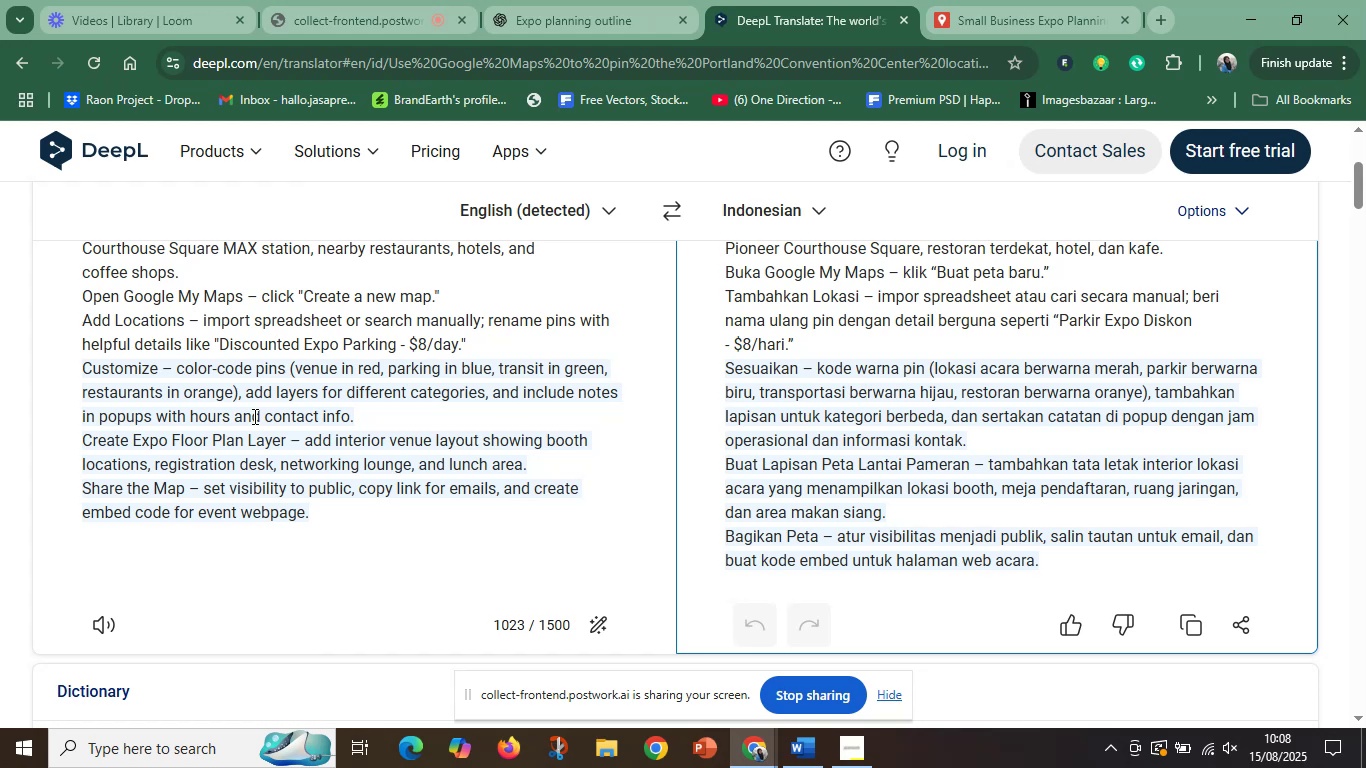 
left_click([956, 6])
 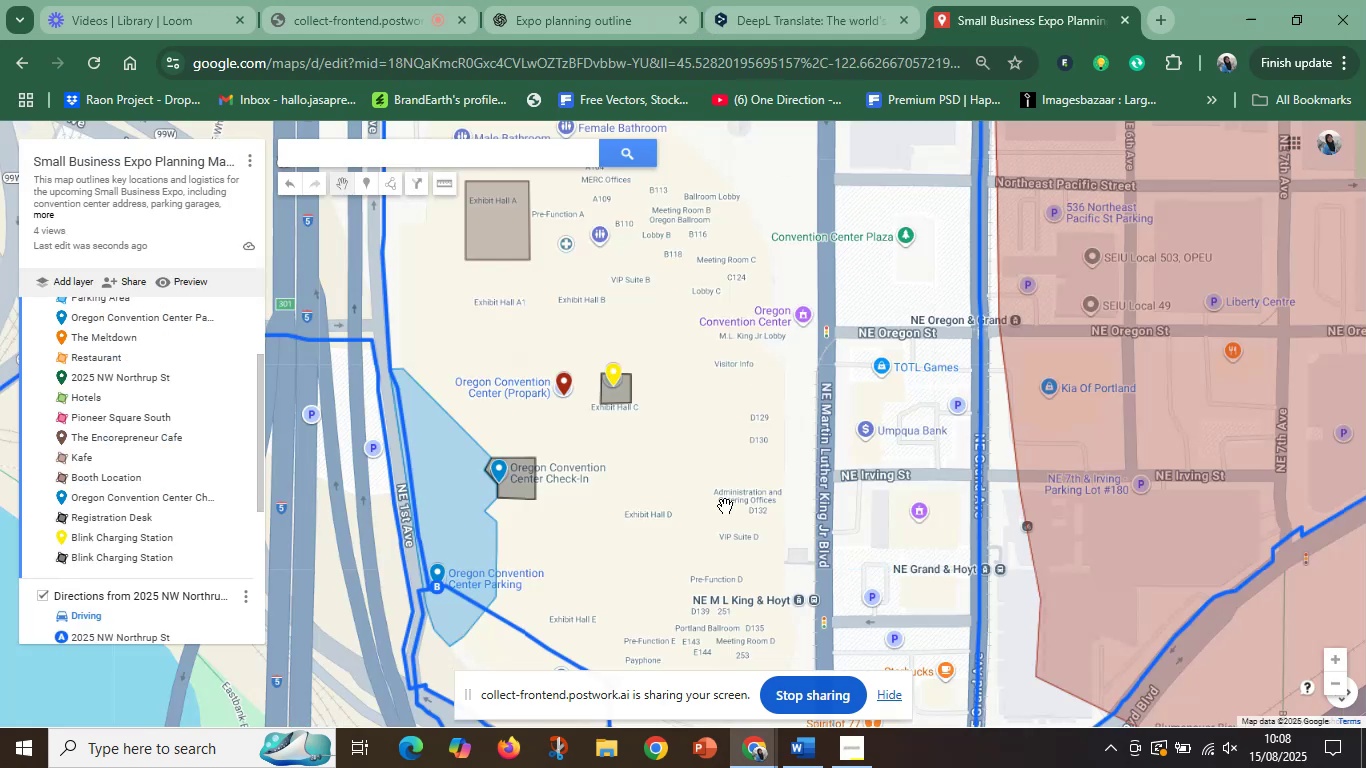 
left_click_drag(start_coordinate=[708, 545], to_coordinate=[760, 233])
 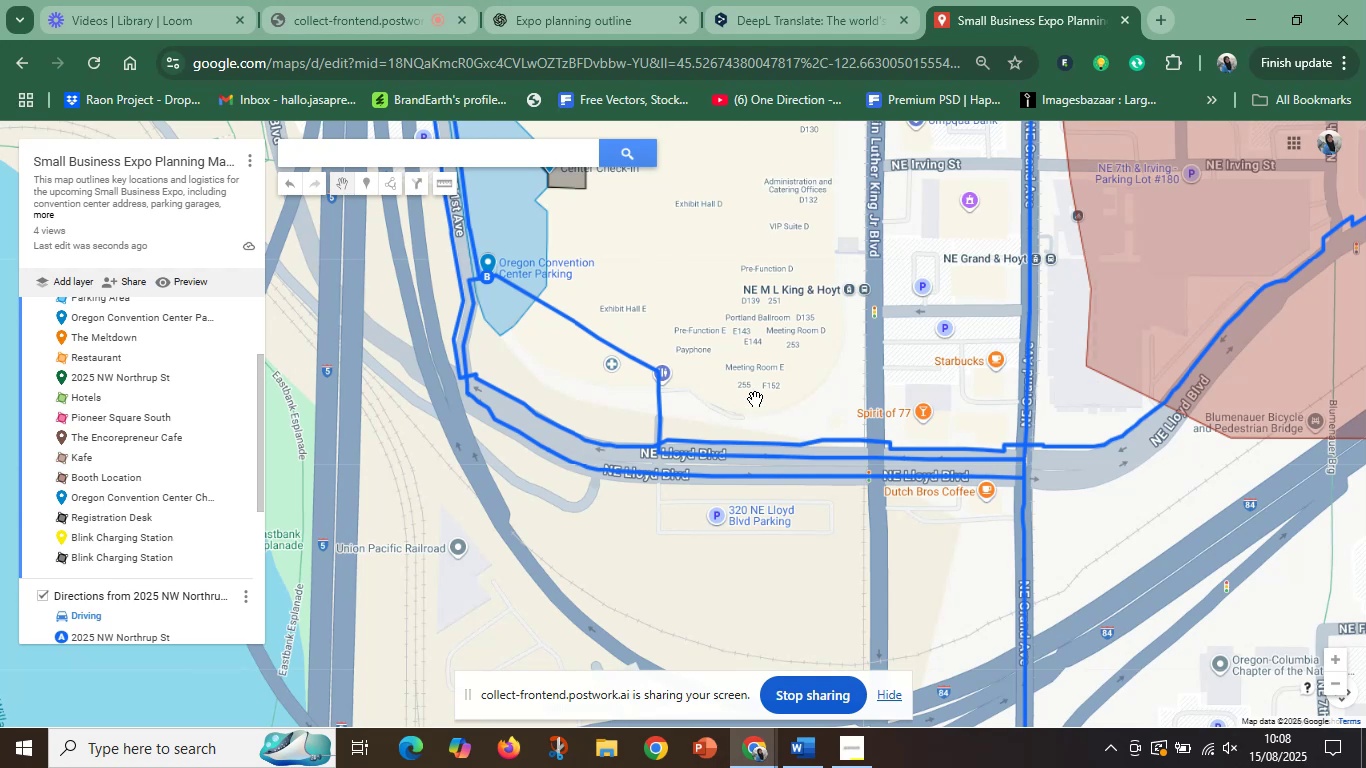 
scroll: coordinate [752, 416], scroll_direction: up, amount: 1.0
 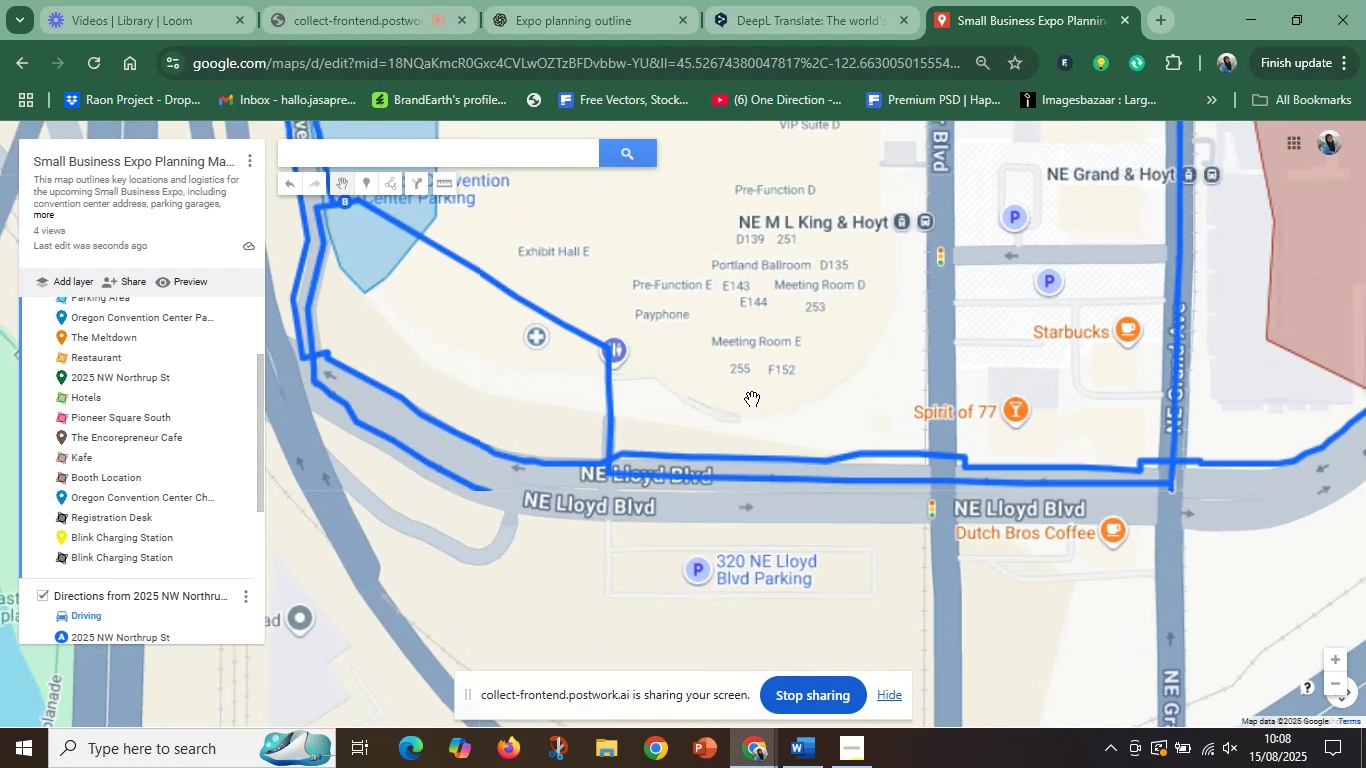 
left_click_drag(start_coordinate=[764, 337], to_coordinate=[795, 507])
 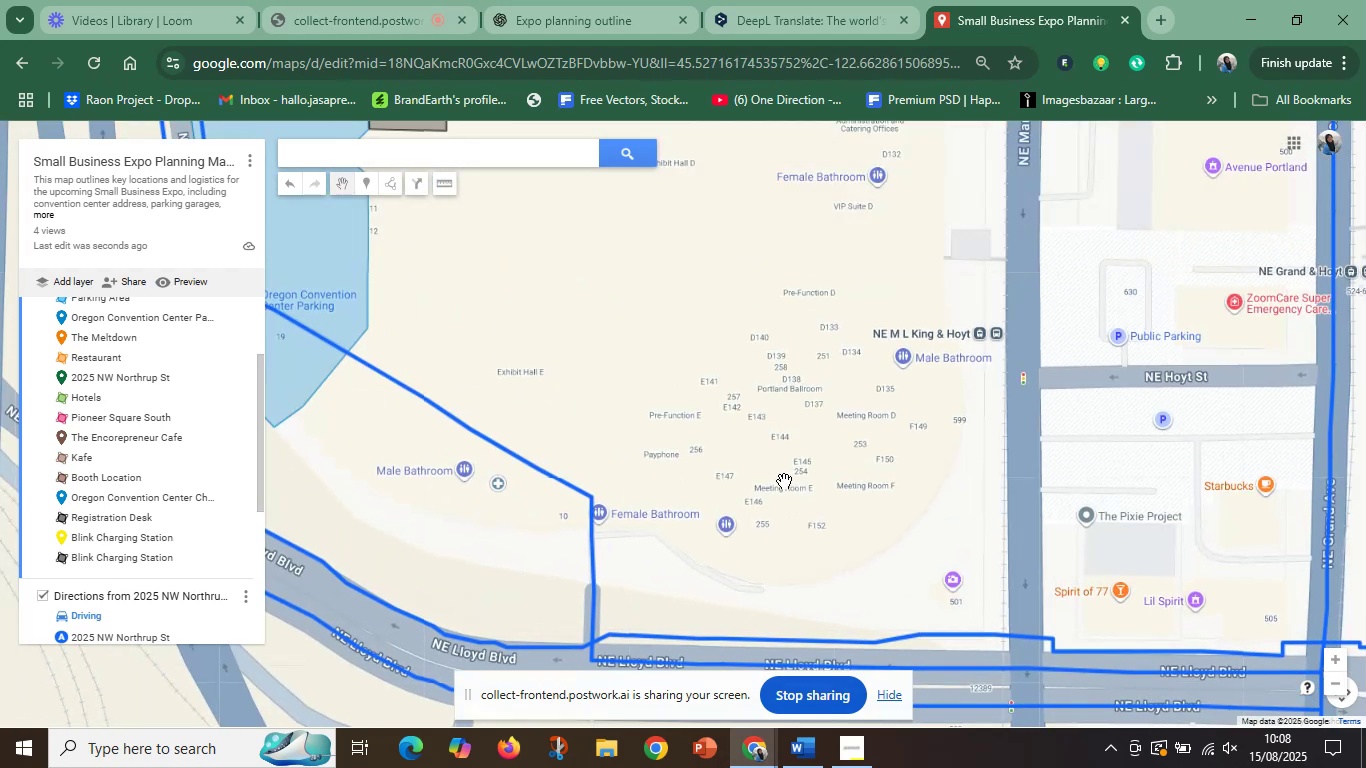 
scroll: coordinate [784, 481], scroll_direction: down, amount: 1.0
 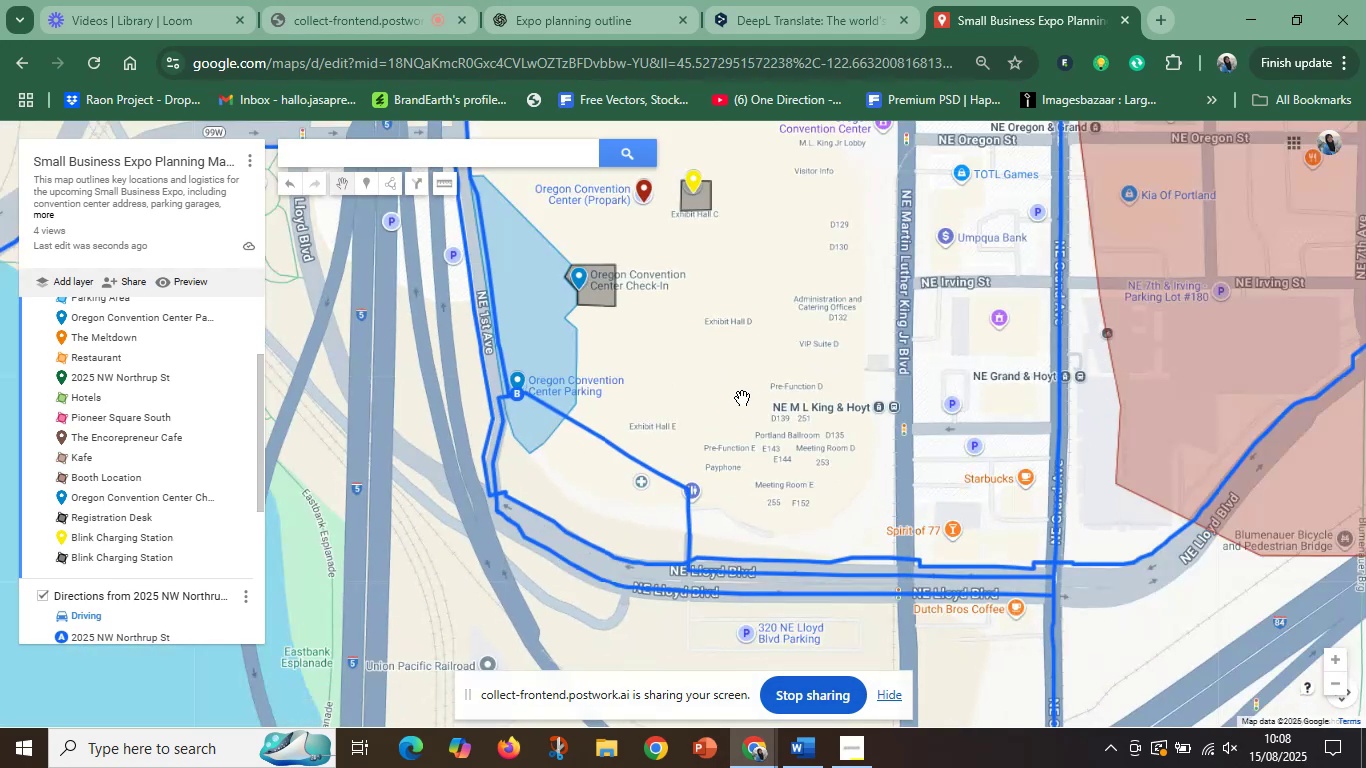 
left_click_drag(start_coordinate=[740, 420], to_coordinate=[737, 466])
 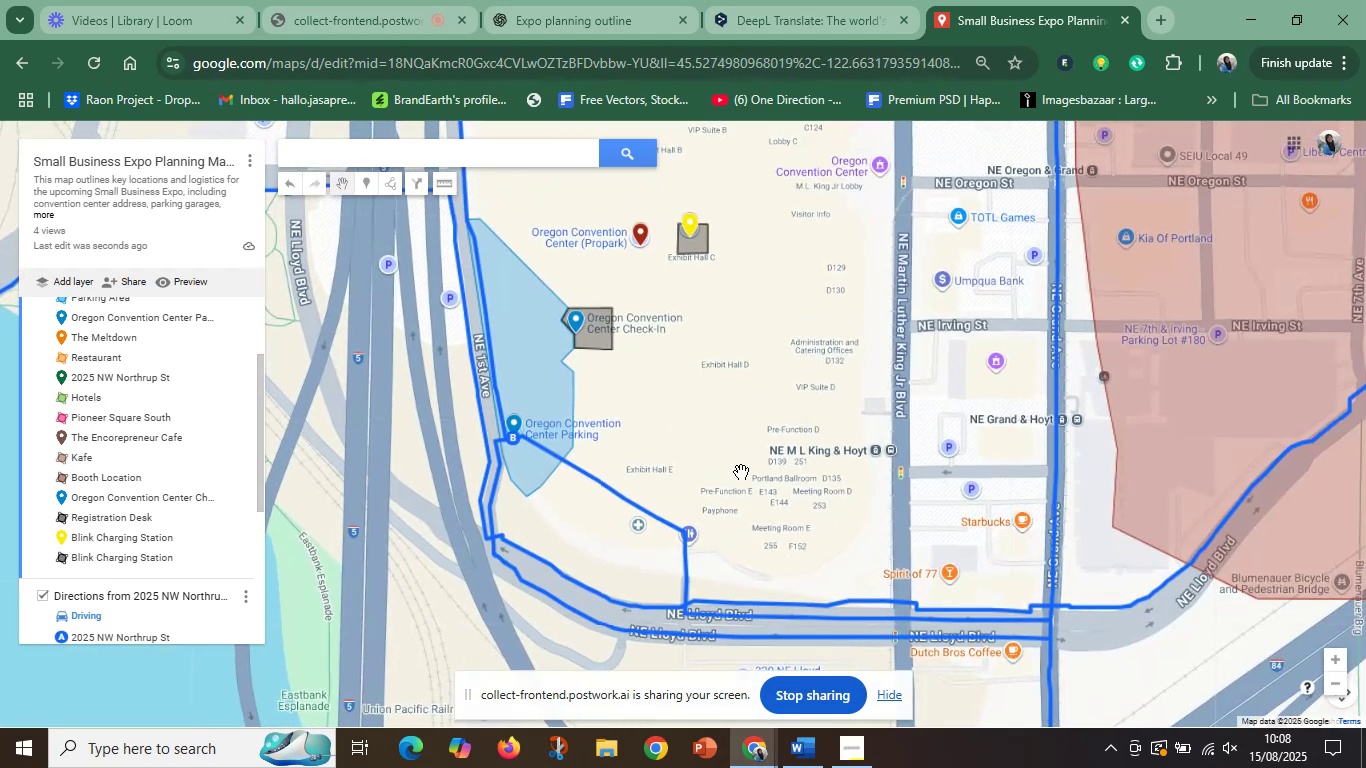 
scroll: coordinate [741, 472], scroll_direction: up, amount: 1.0
 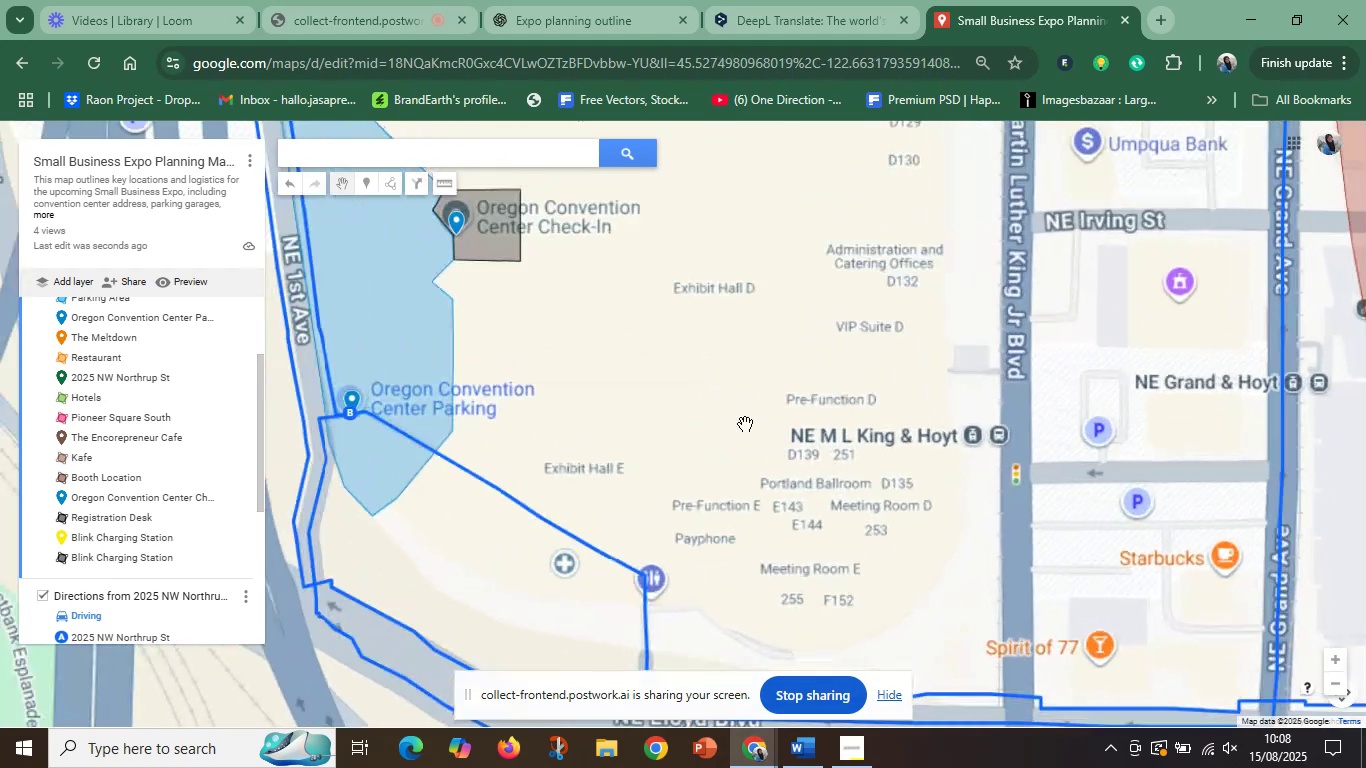 
left_click_drag(start_coordinate=[747, 417], to_coordinate=[819, 391])
 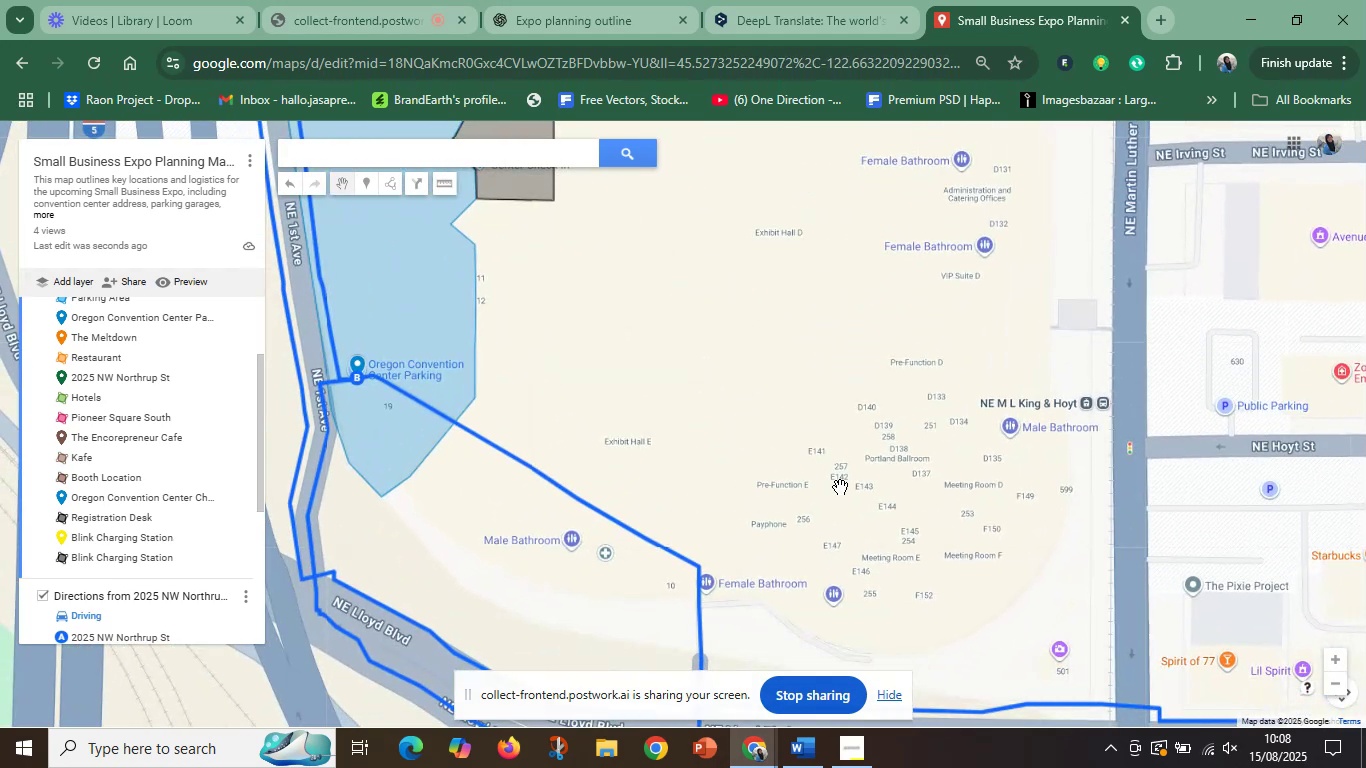 
left_click_drag(start_coordinate=[835, 506], to_coordinate=[829, 462])
 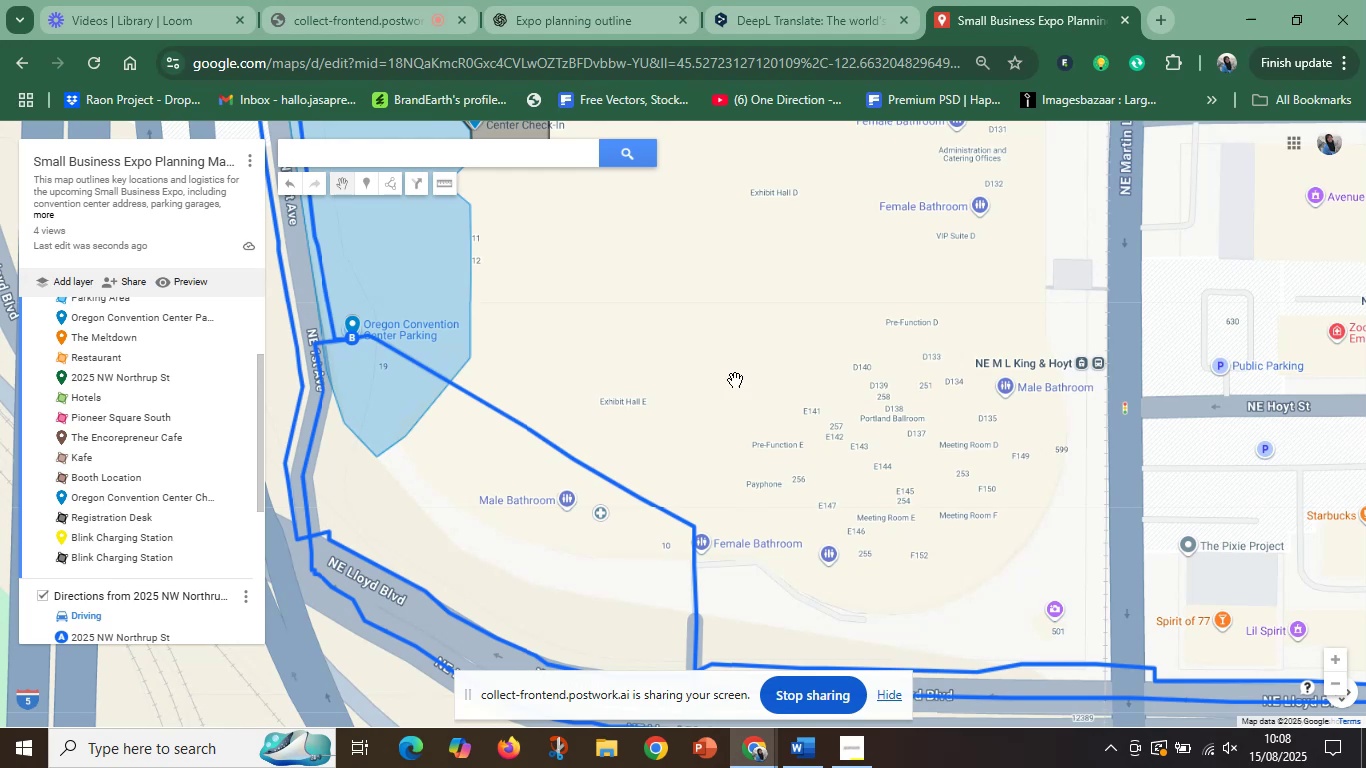 
left_click_drag(start_coordinate=[729, 344], to_coordinate=[704, 352])
 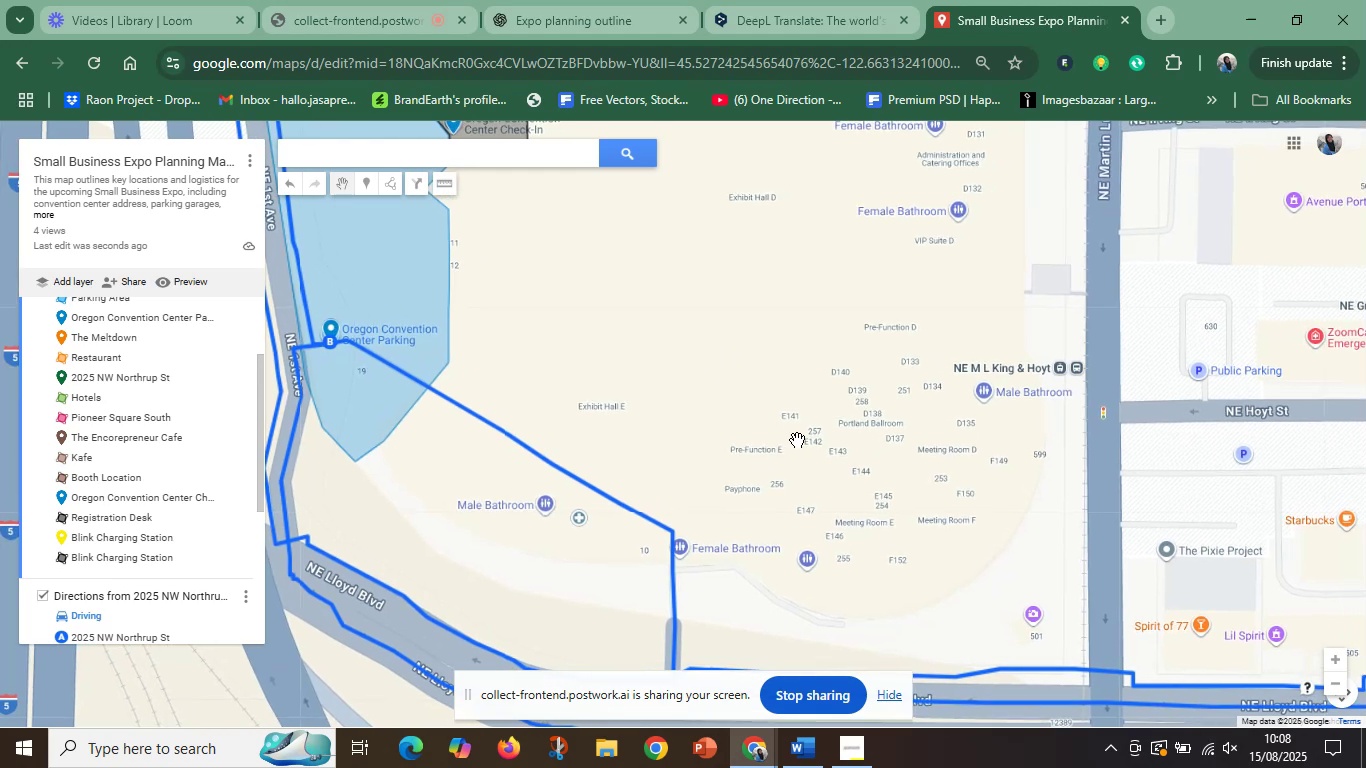 
left_click_drag(start_coordinate=[823, 375], to_coordinate=[800, 458])
 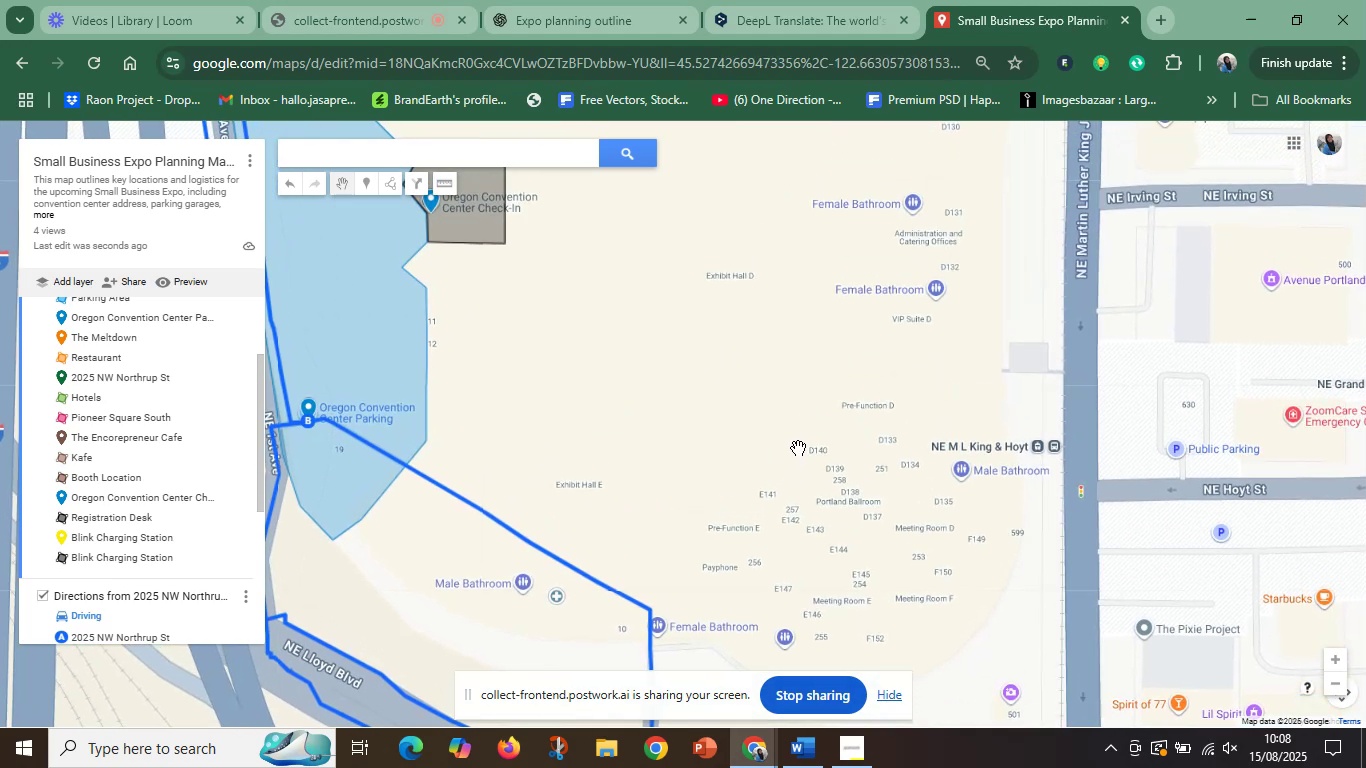 
wait(9.3)
 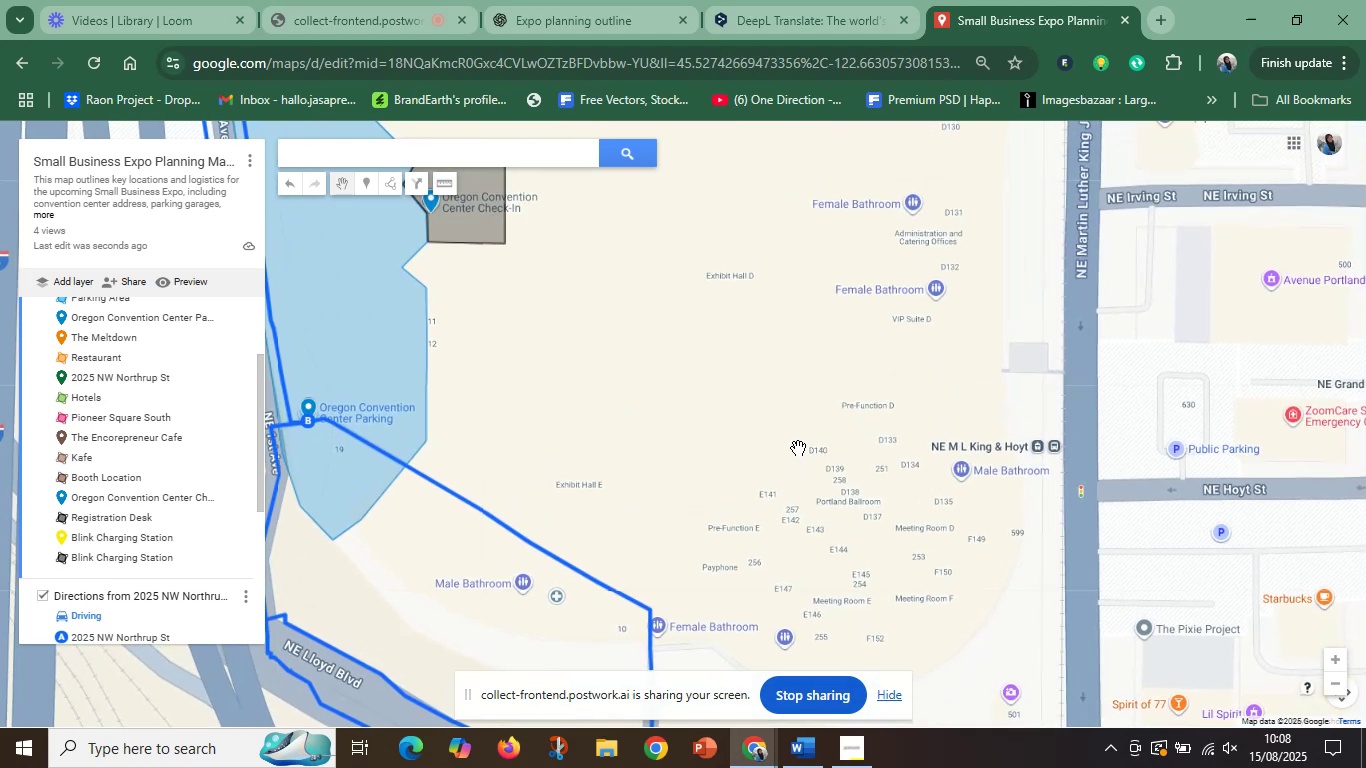 
left_click_drag(start_coordinate=[812, 367], to_coordinate=[797, 474])
 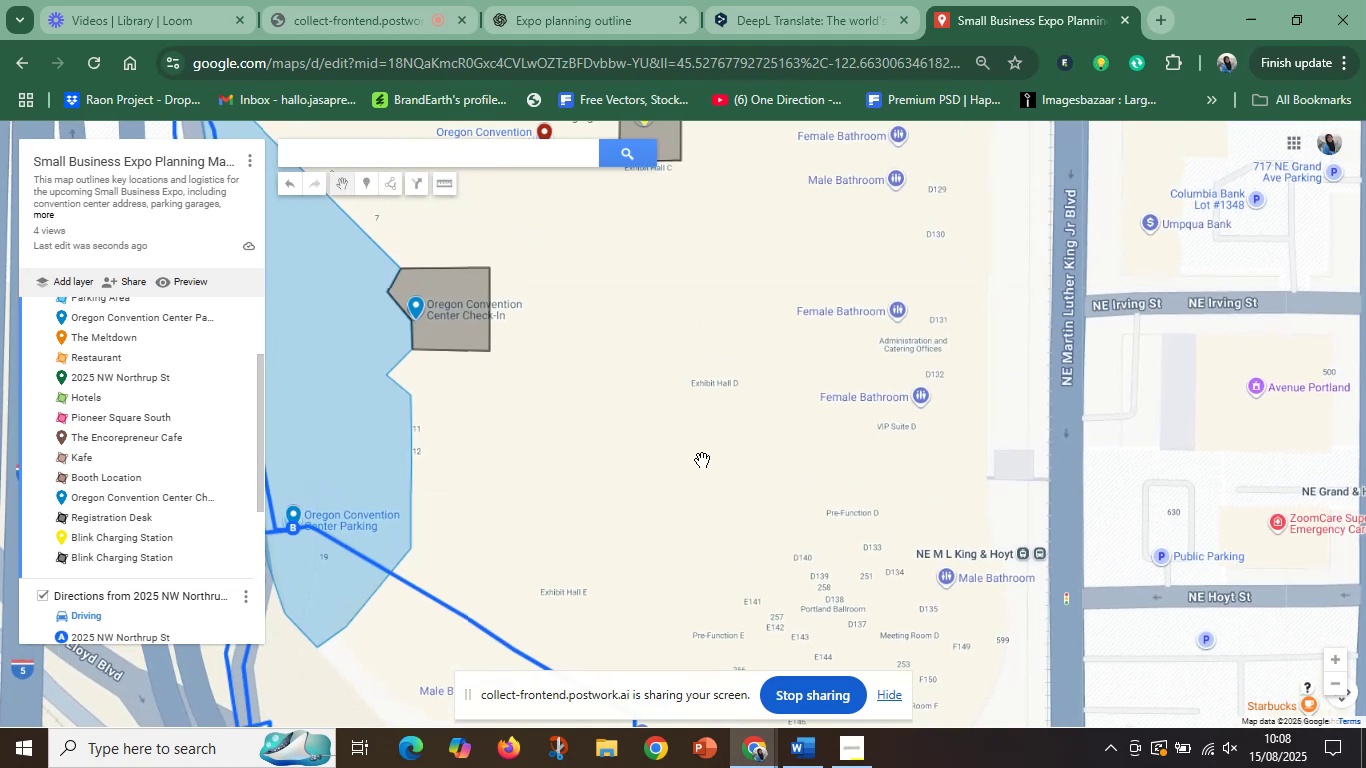 
left_click_drag(start_coordinate=[703, 461], to_coordinate=[758, 514])
 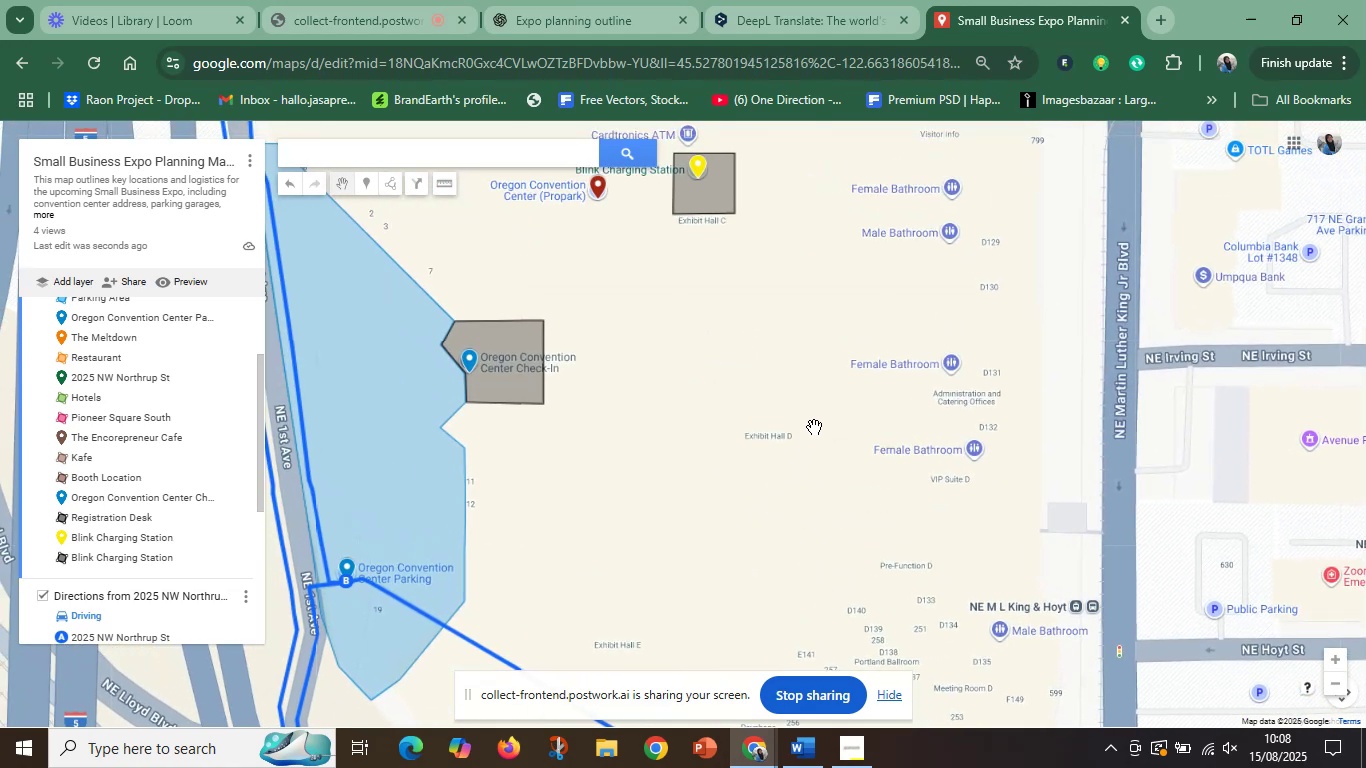 
left_click_drag(start_coordinate=[797, 362], to_coordinate=[749, 437])
 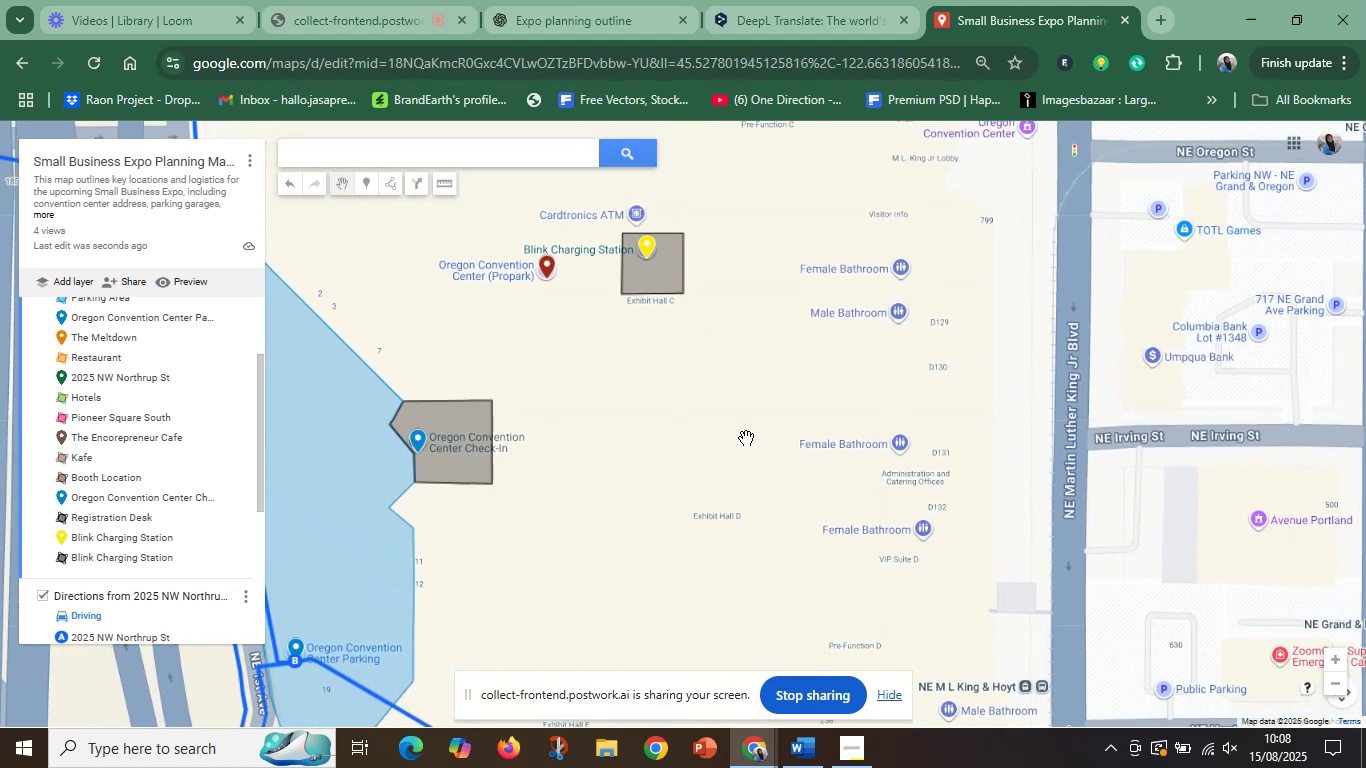 
scroll: coordinate [746, 438], scroll_direction: down, amount: 2.0
 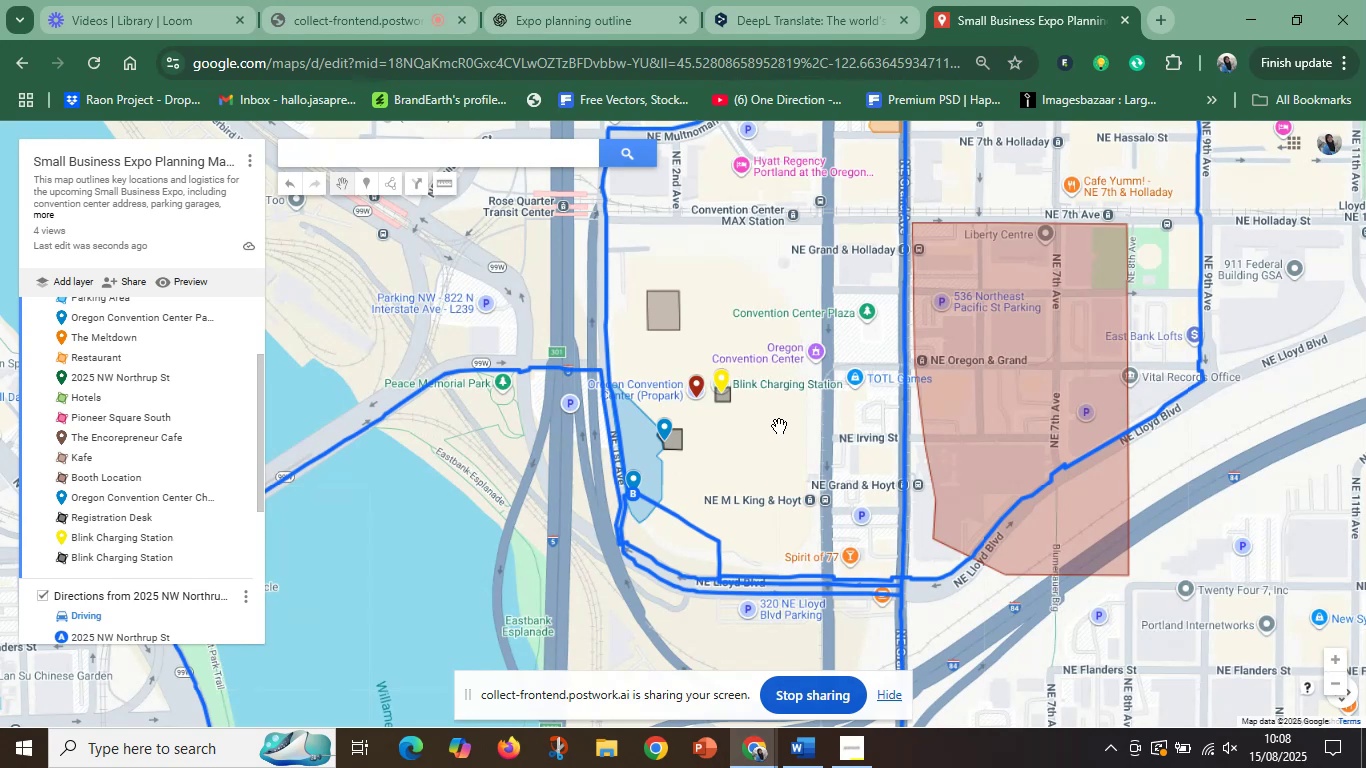 
left_click_drag(start_coordinate=[794, 383], to_coordinate=[683, 431])
 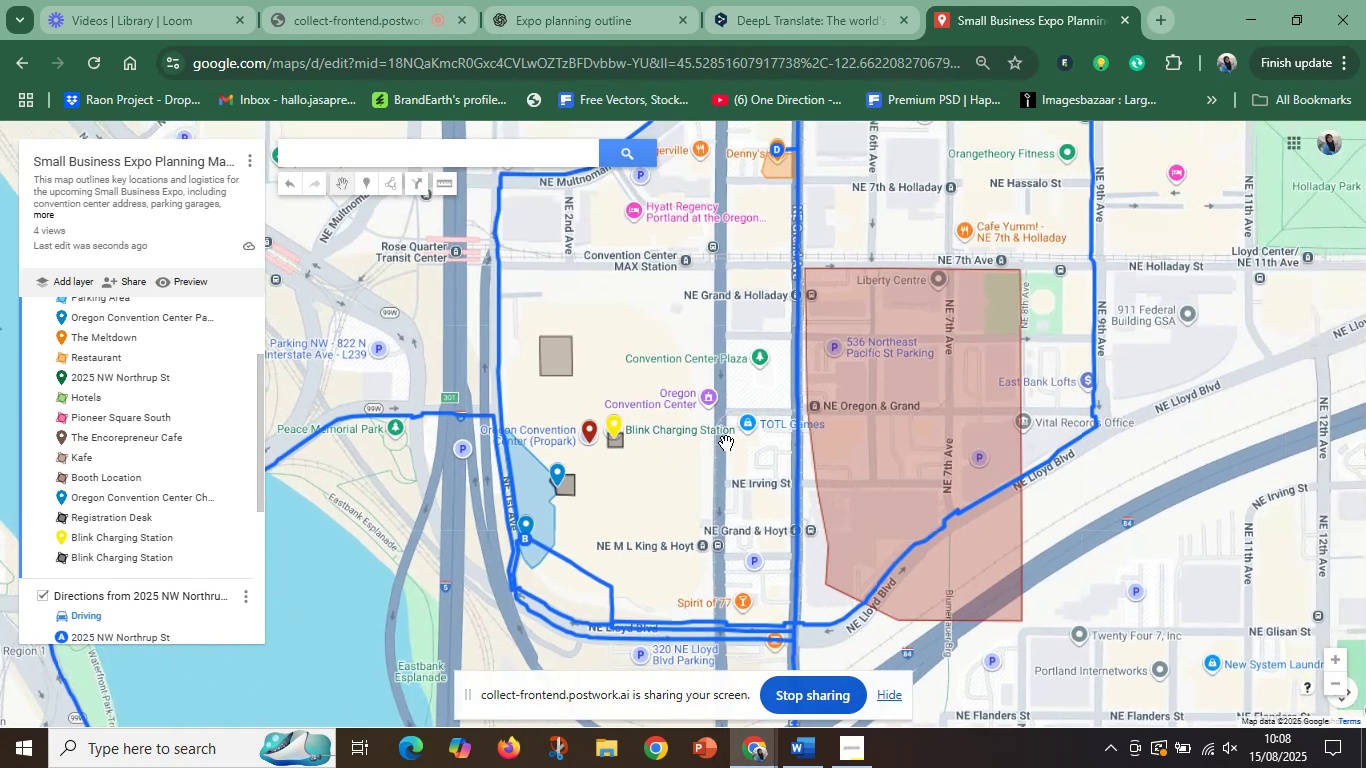 
left_click_drag(start_coordinate=[645, 451], to_coordinate=[712, 416])
 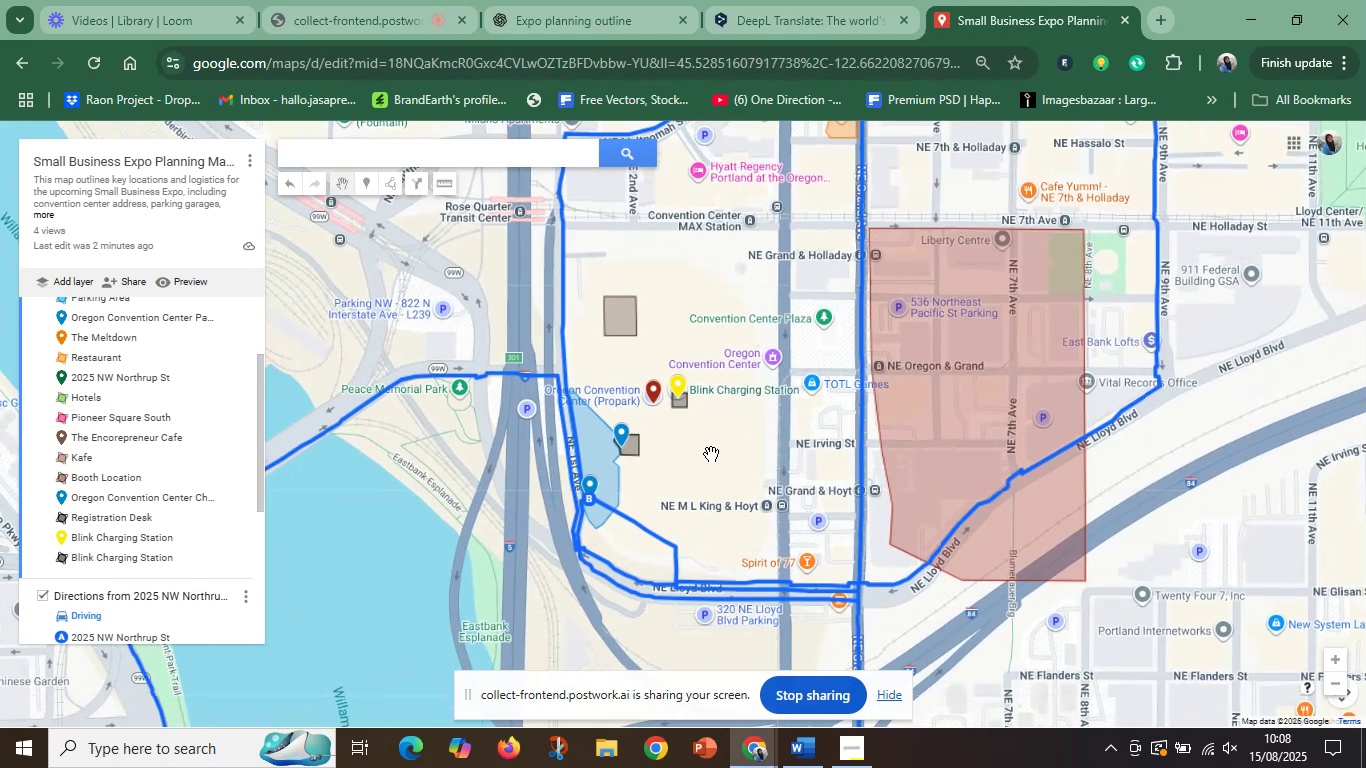 
scroll: coordinate [711, 454], scroll_direction: up, amount: 1.0
 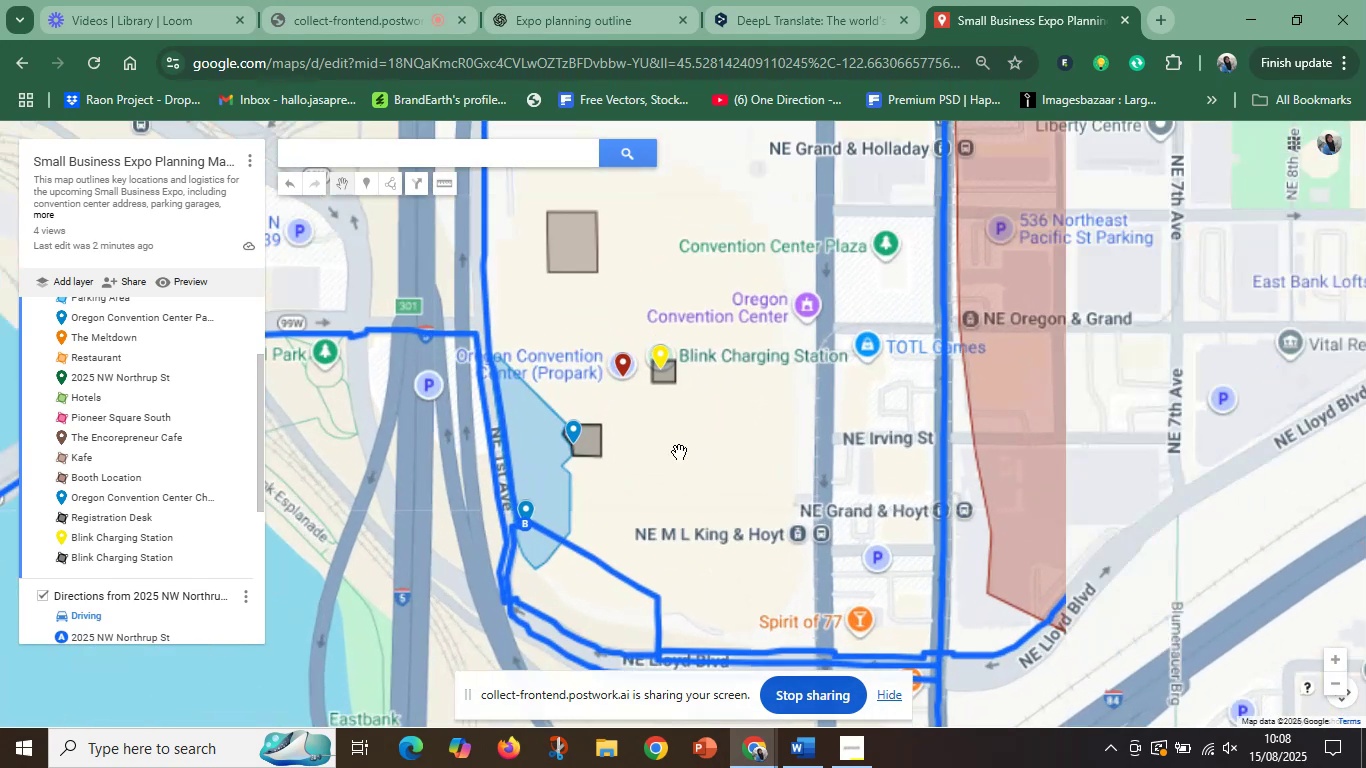 
left_click_drag(start_coordinate=[662, 431], to_coordinate=[735, 499])
 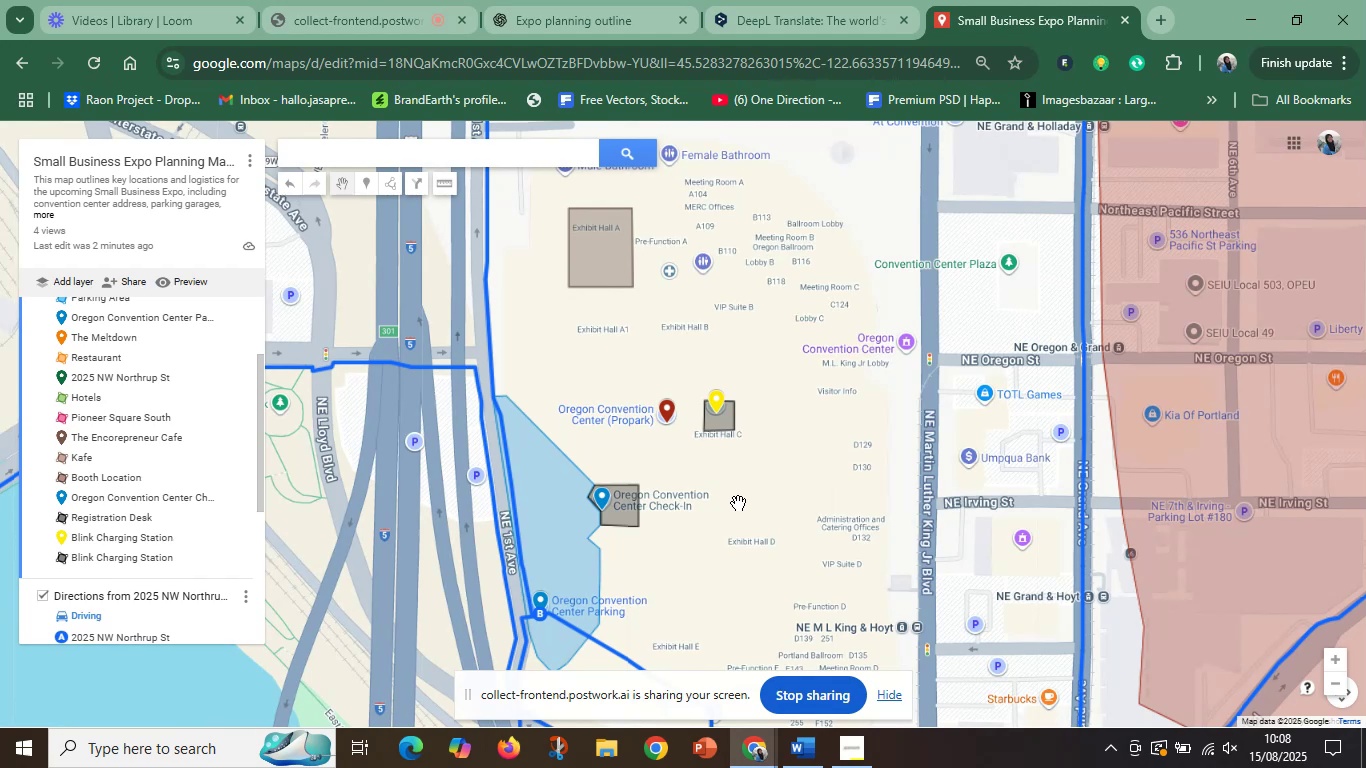 
scroll: coordinate [762, 485], scroll_direction: up, amount: 1.0
 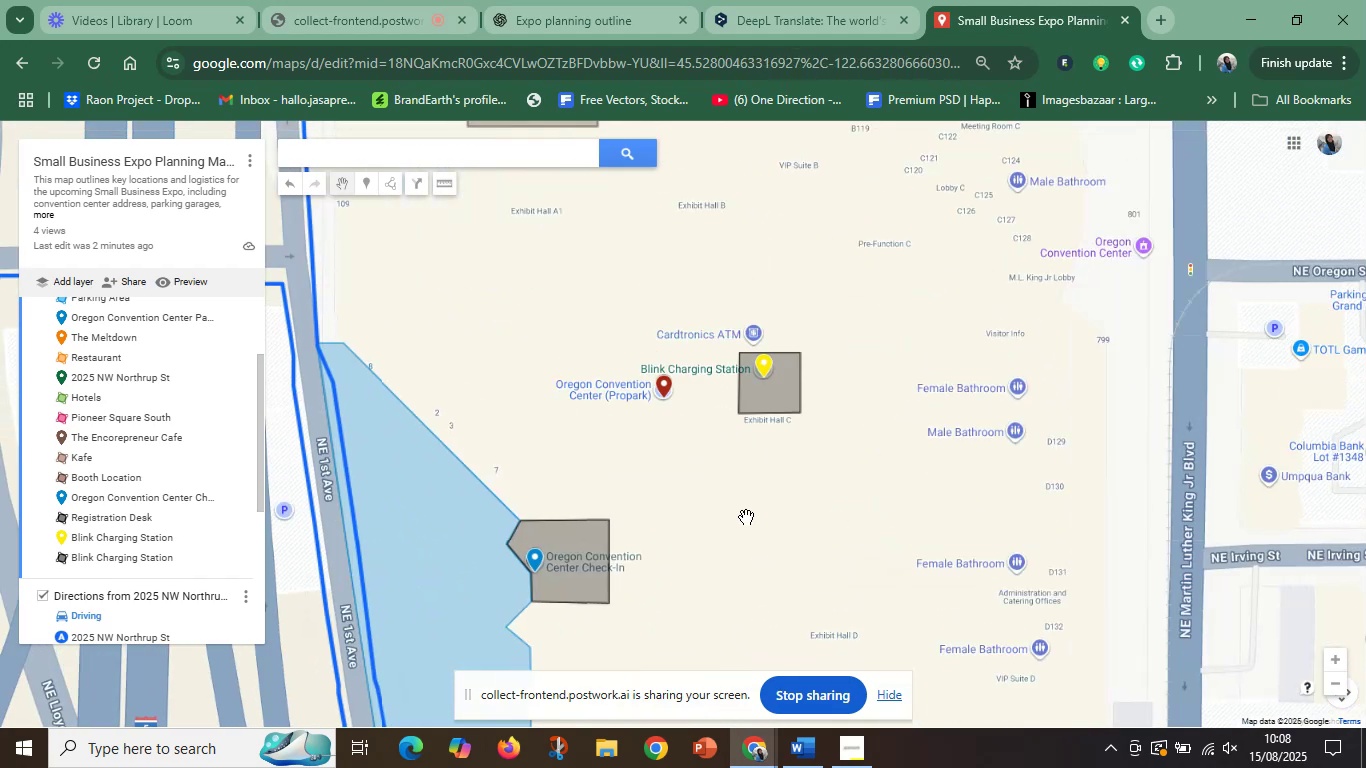 
scroll: coordinate [745, 515], scroll_direction: down, amount: 1.0
 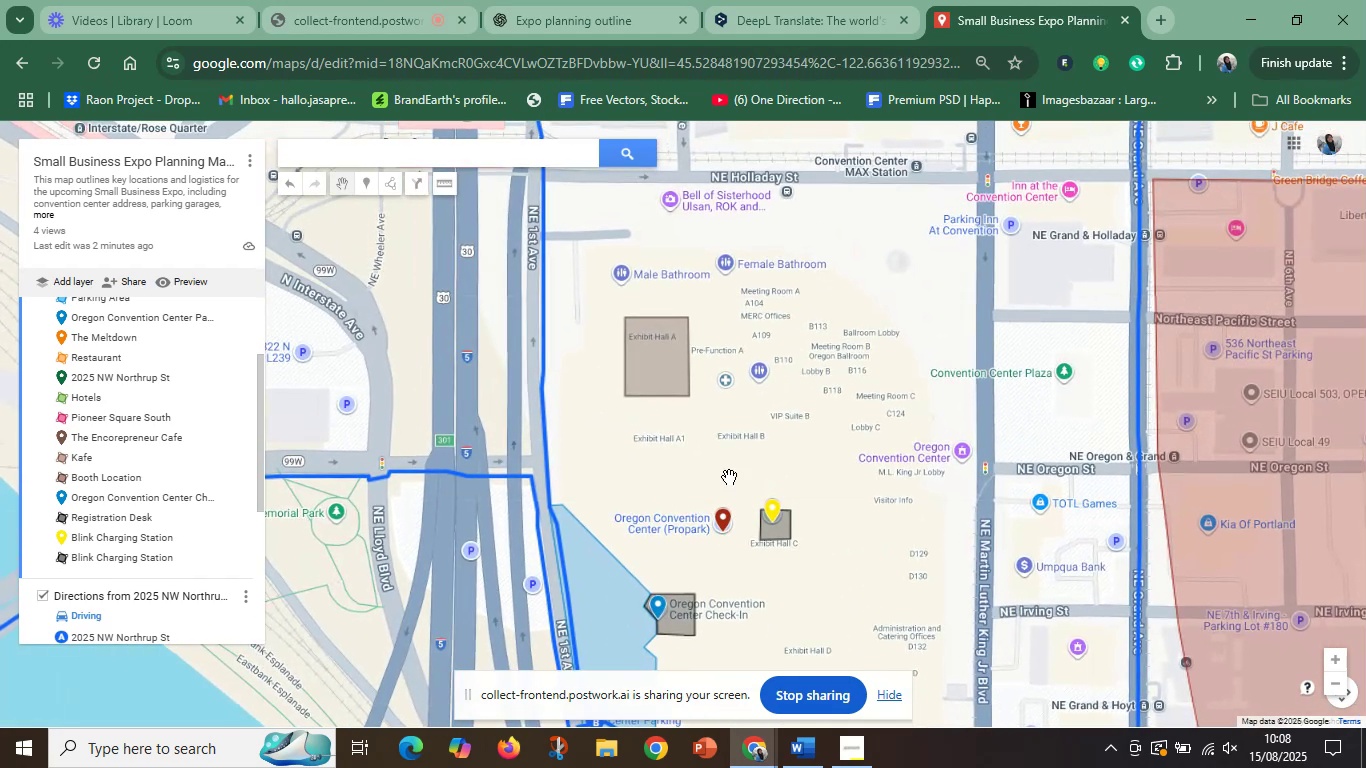 
scroll: coordinate [720, 417], scroll_direction: up, amount: 2.0
 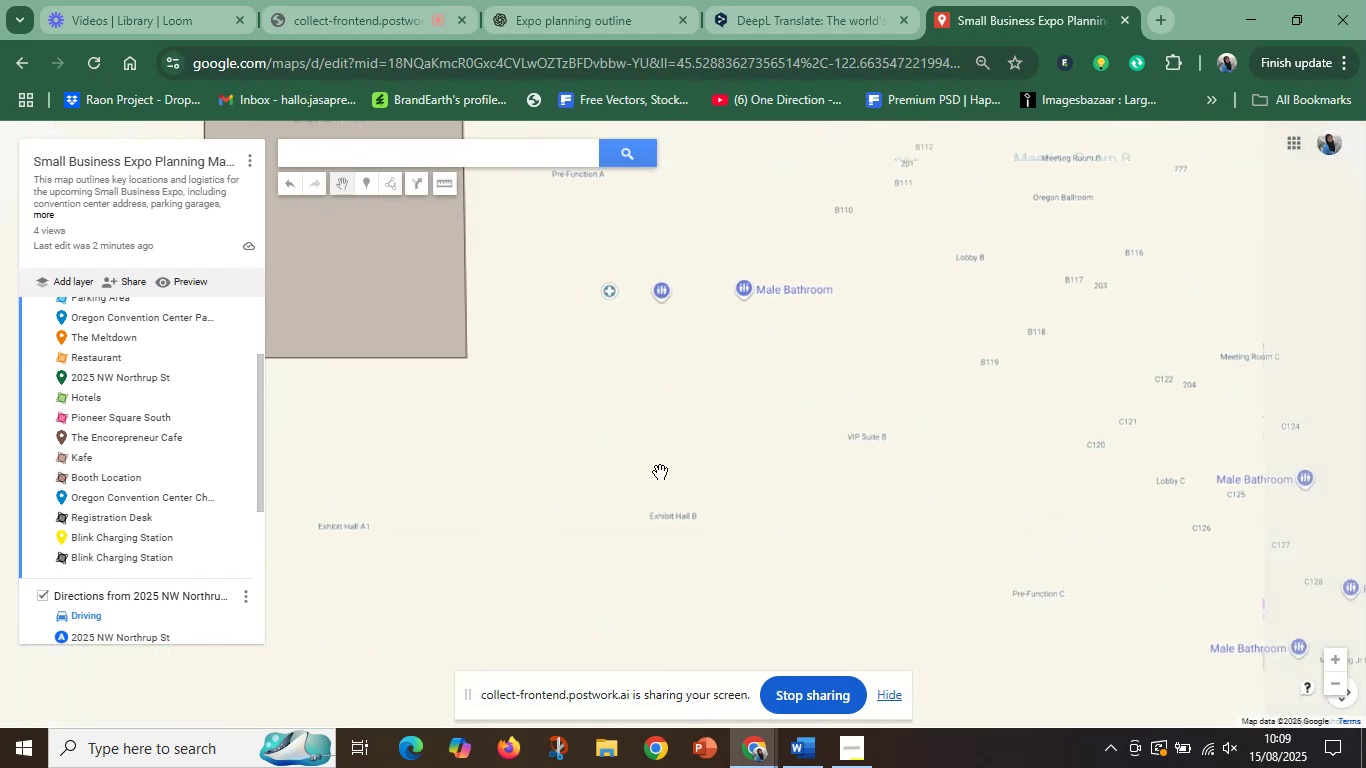 
scroll: coordinate [776, 465], scroll_direction: down, amount: 3.0
 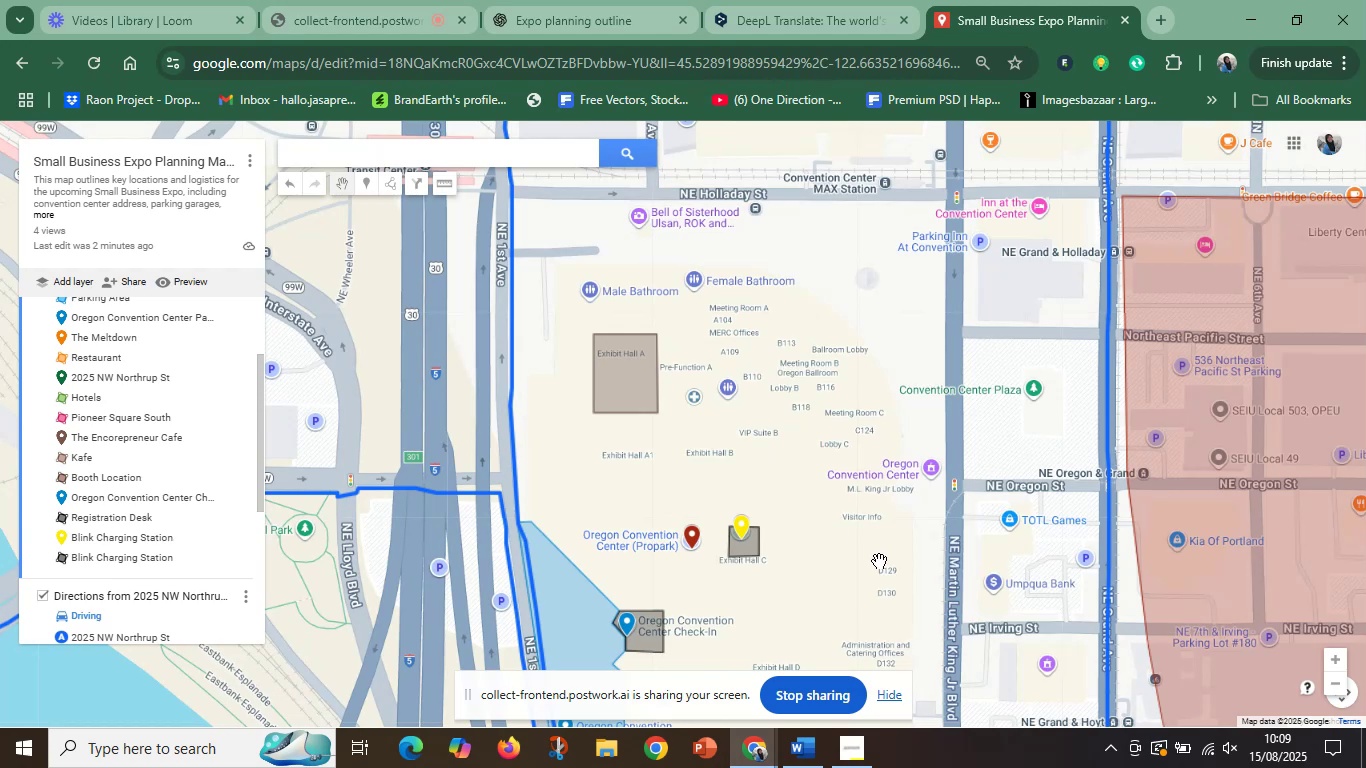 
wait(5.0)
 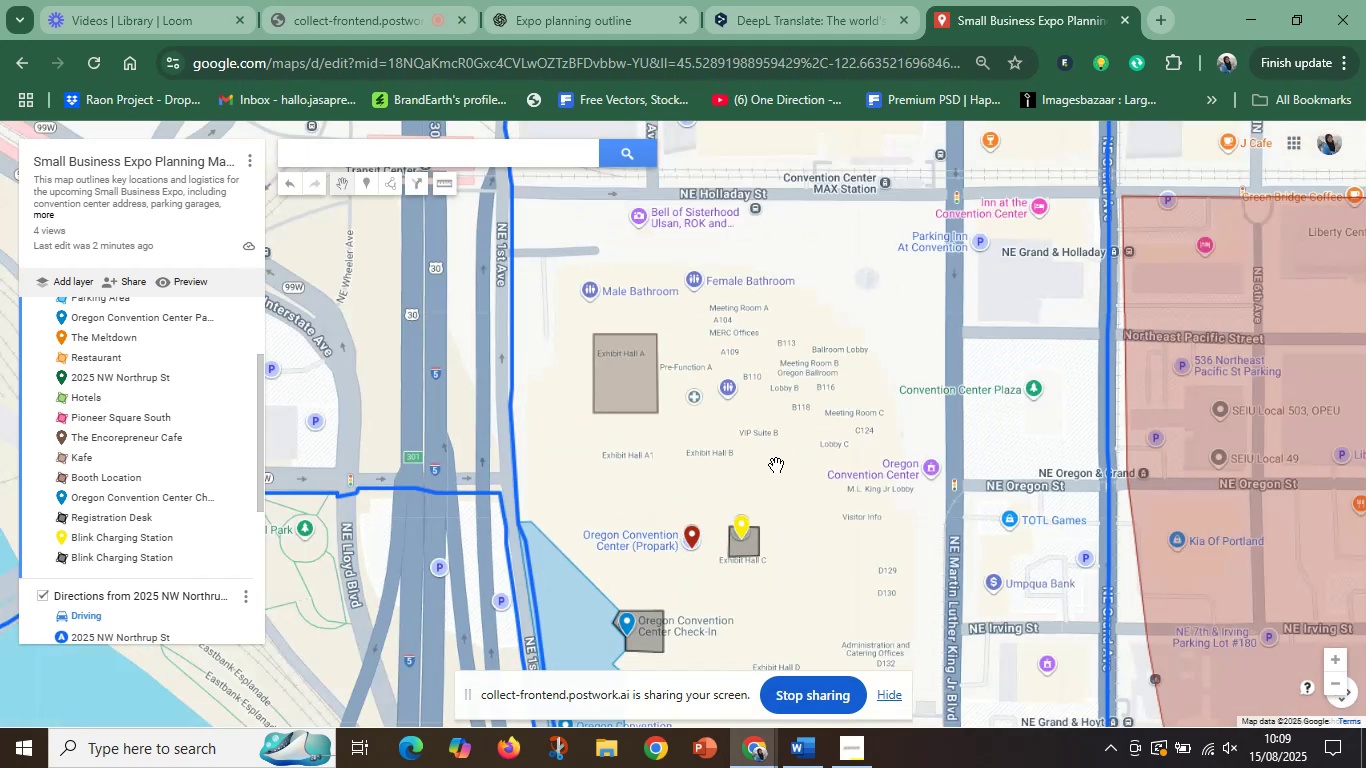 
scroll: coordinate [840, 554], scroll_direction: down, amount: 1.0
 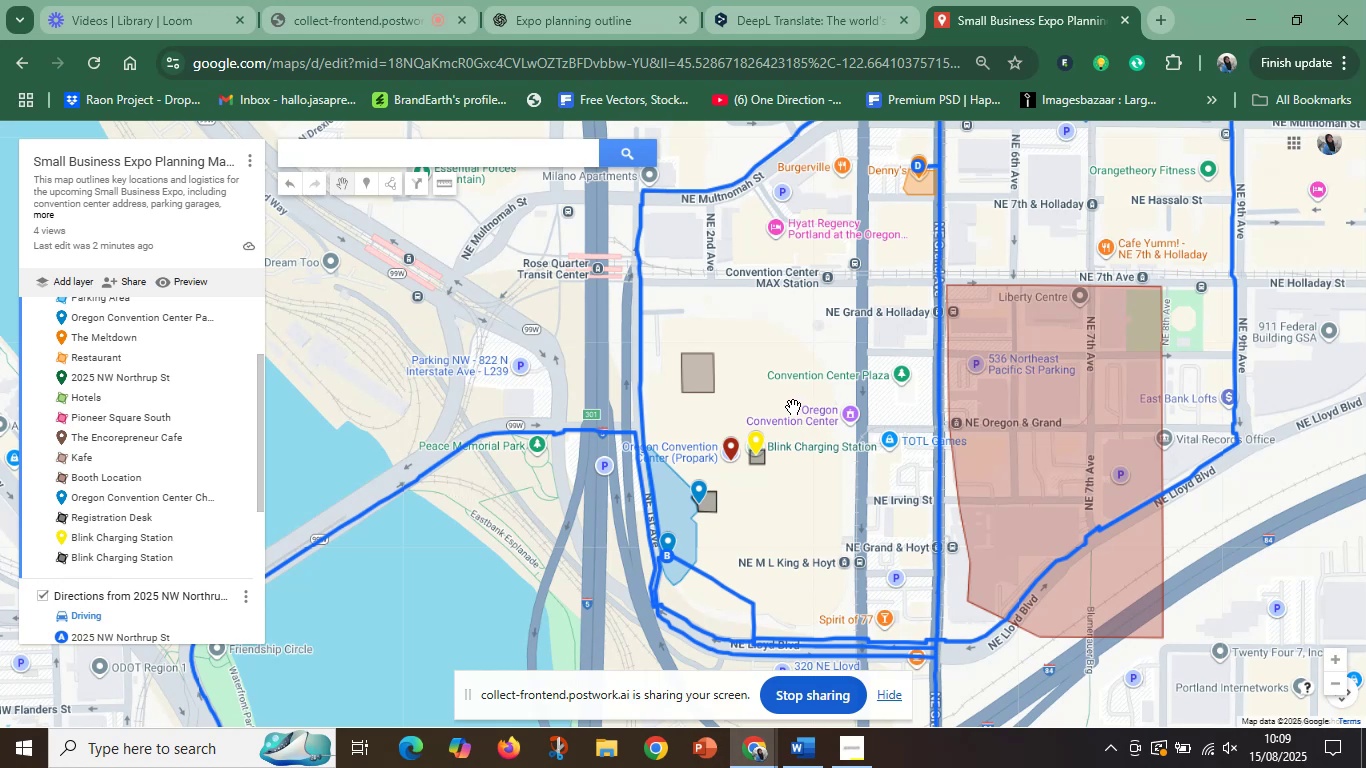 
wait(25.23)
 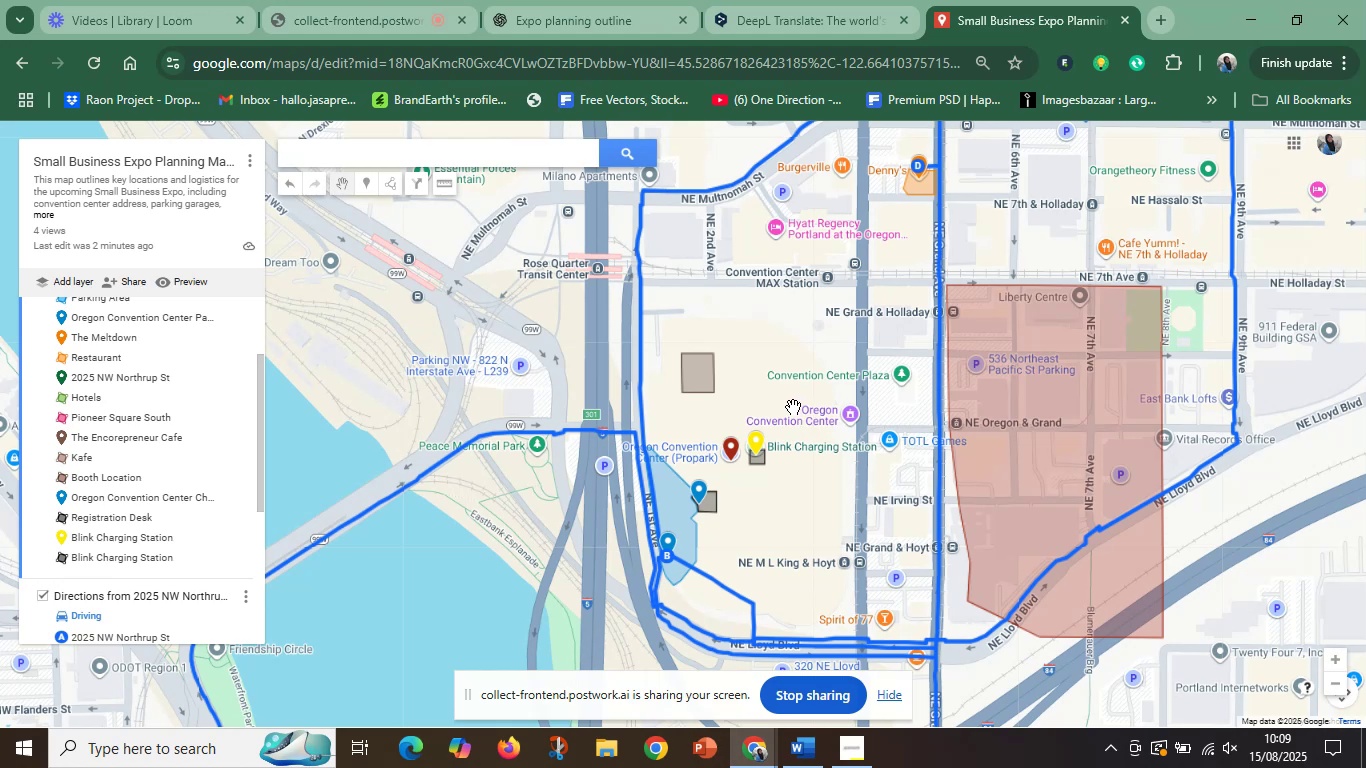 
scroll: coordinate [771, 486], scroll_direction: up, amount: 3.0
 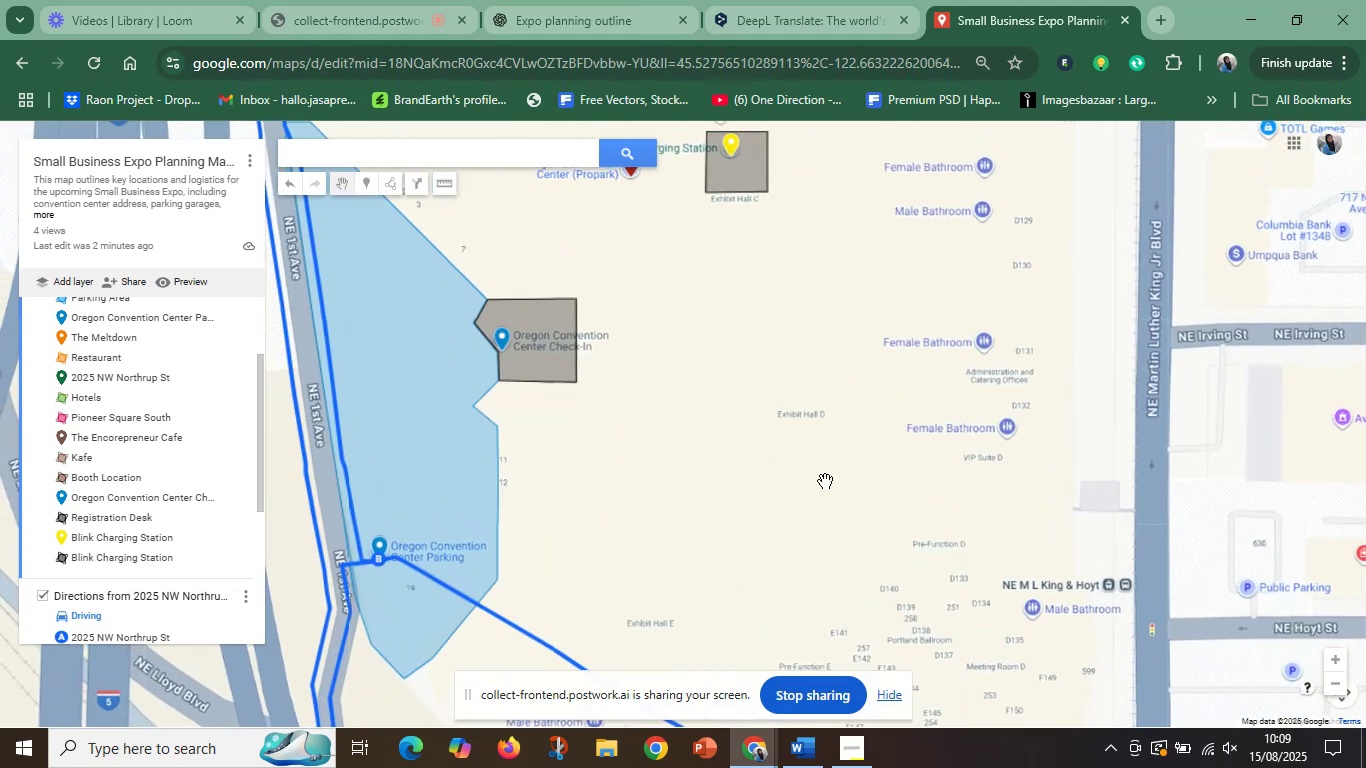 
scroll: coordinate [861, 481], scroll_direction: down, amount: 2.0
 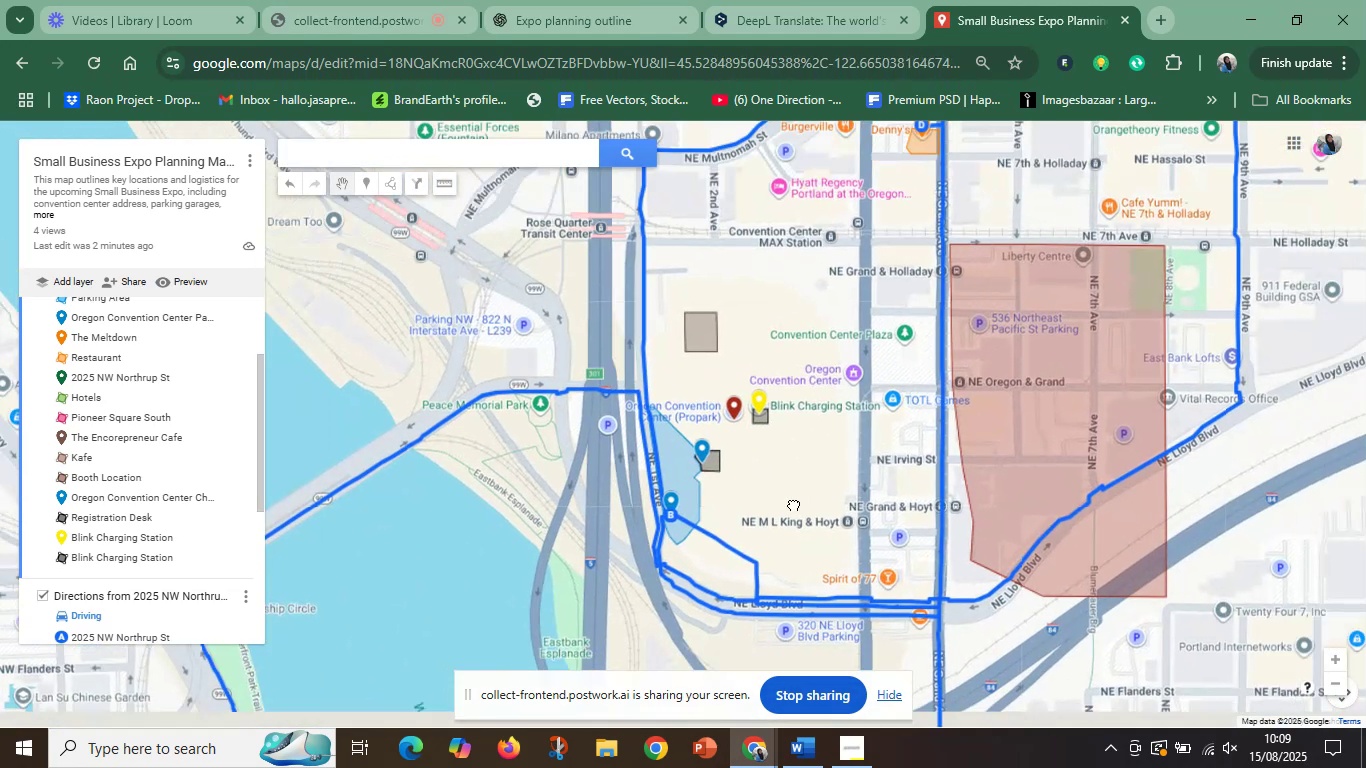 
scroll: coordinate [787, 507], scroll_direction: up, amount: 2.0
 